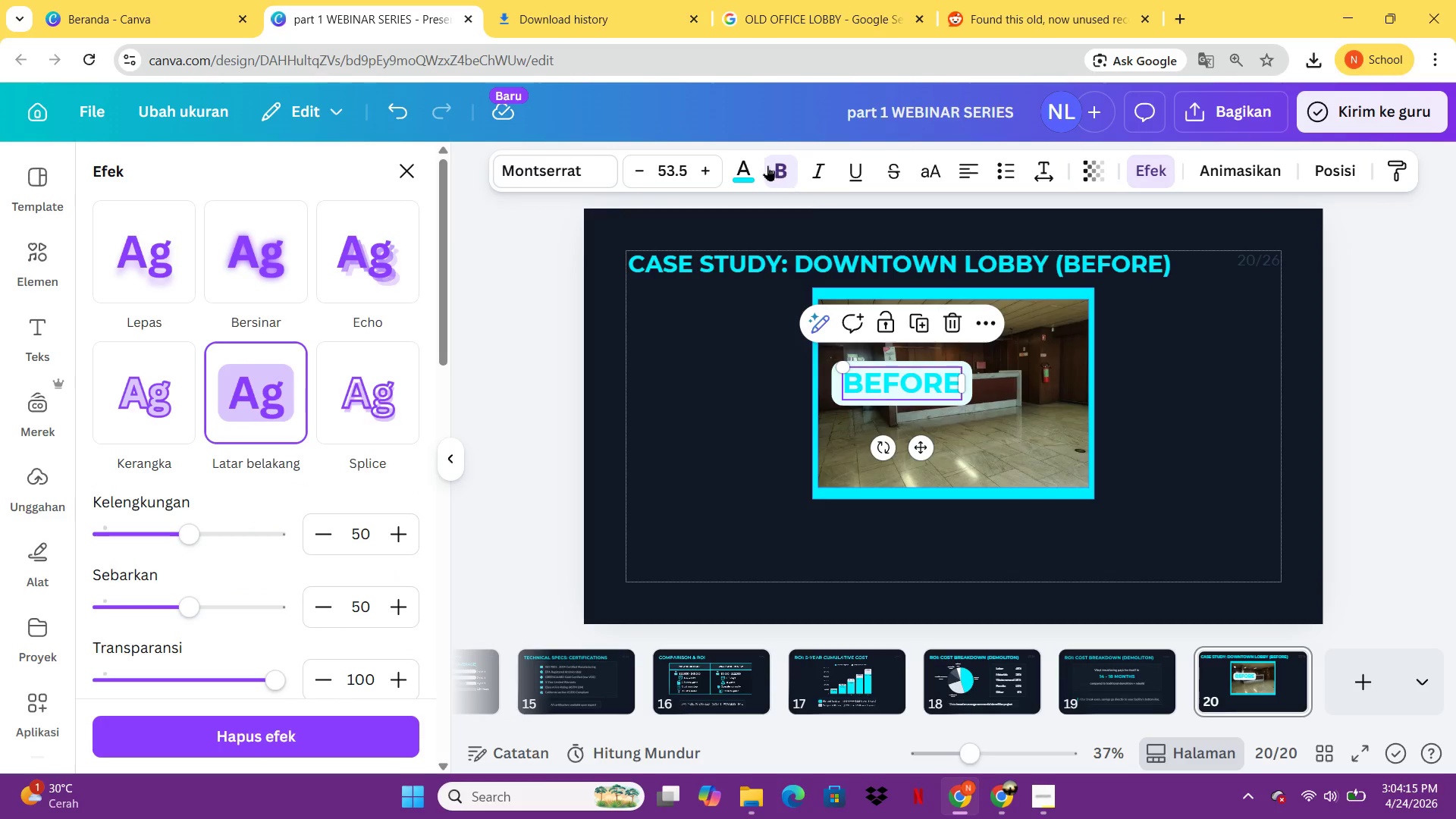 
left_click([732, 169])
 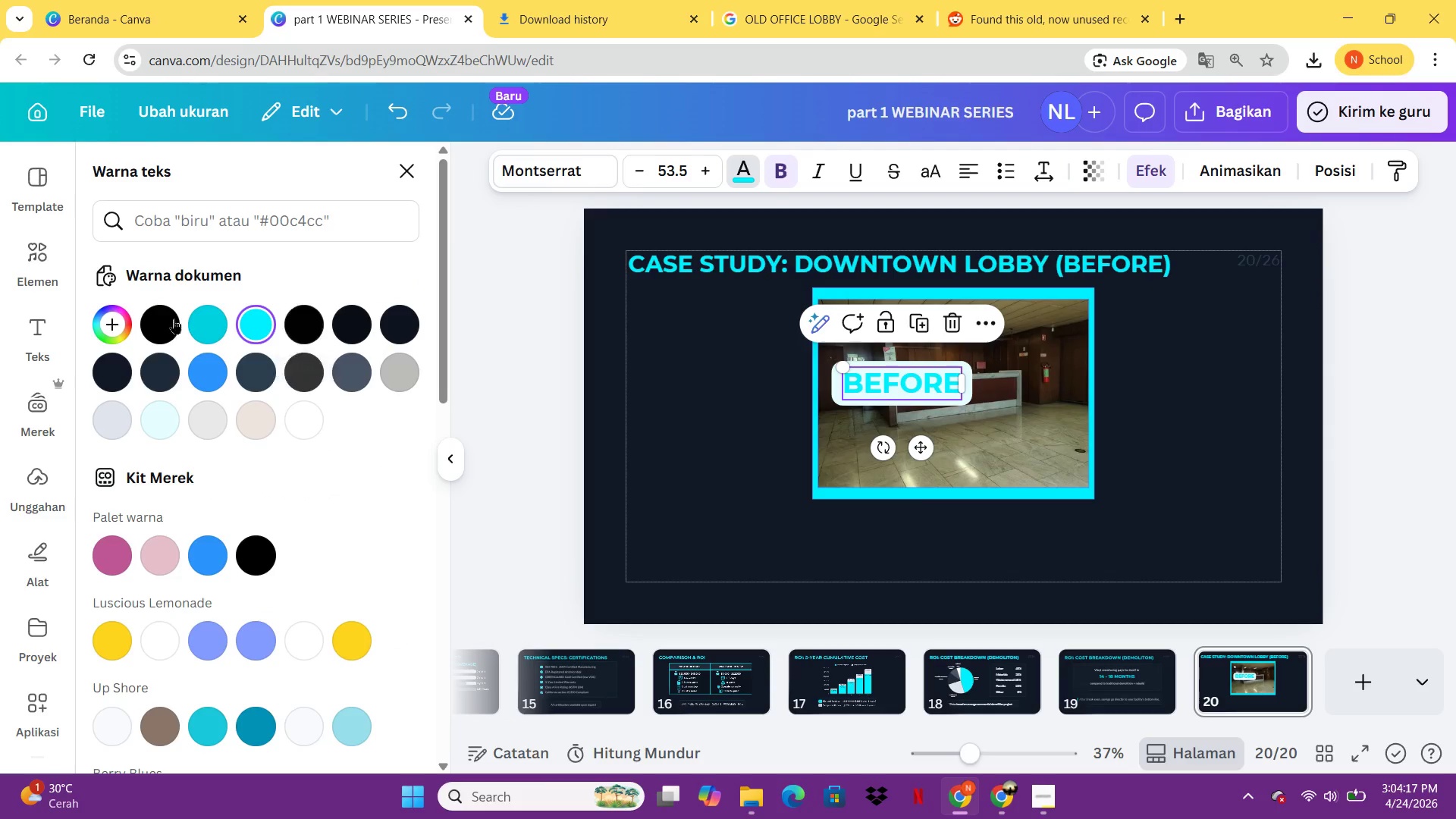 
left_click([165, 319])
 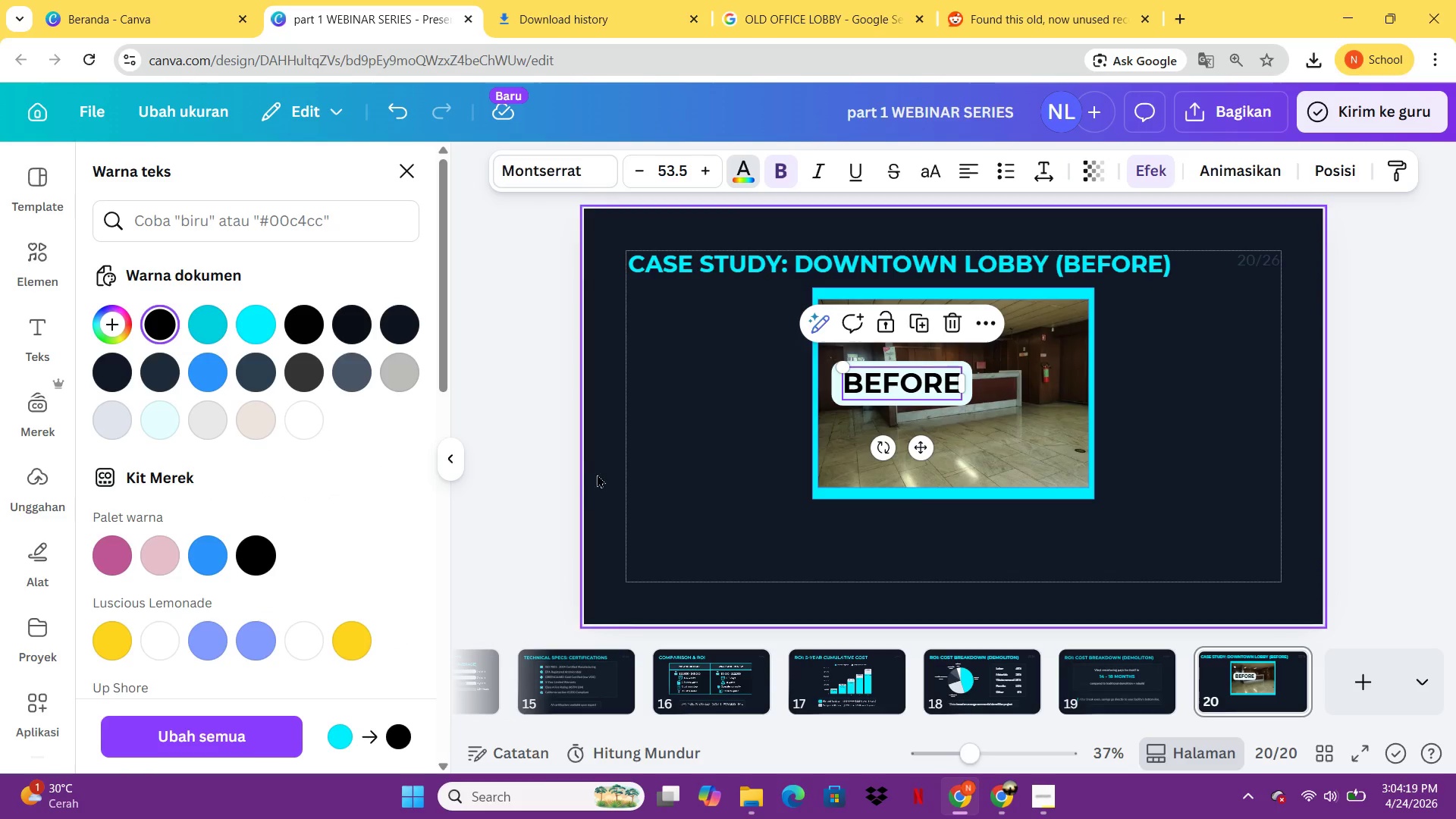 
left_click([601, 476])
 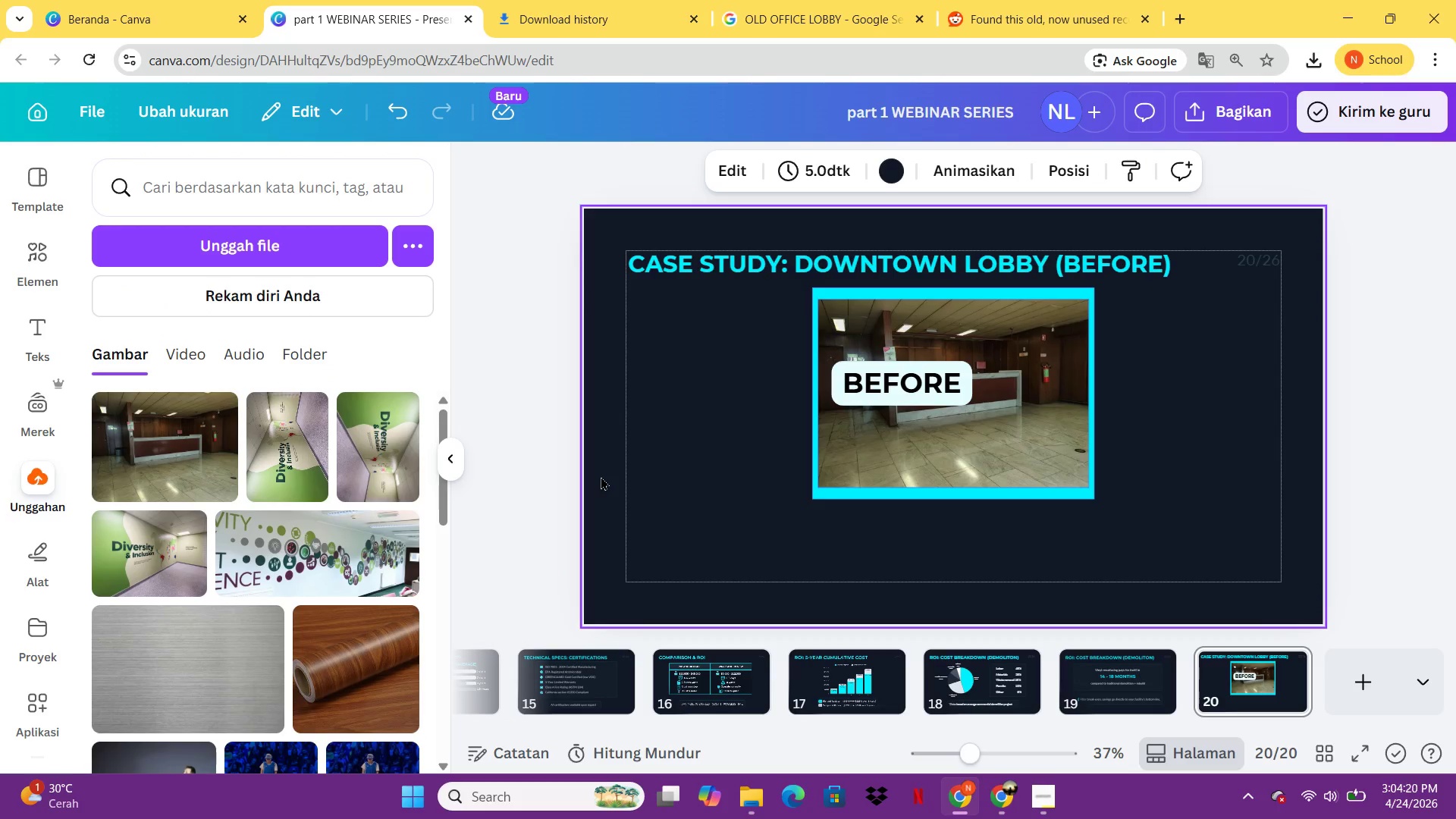 
key(Control+Z)
 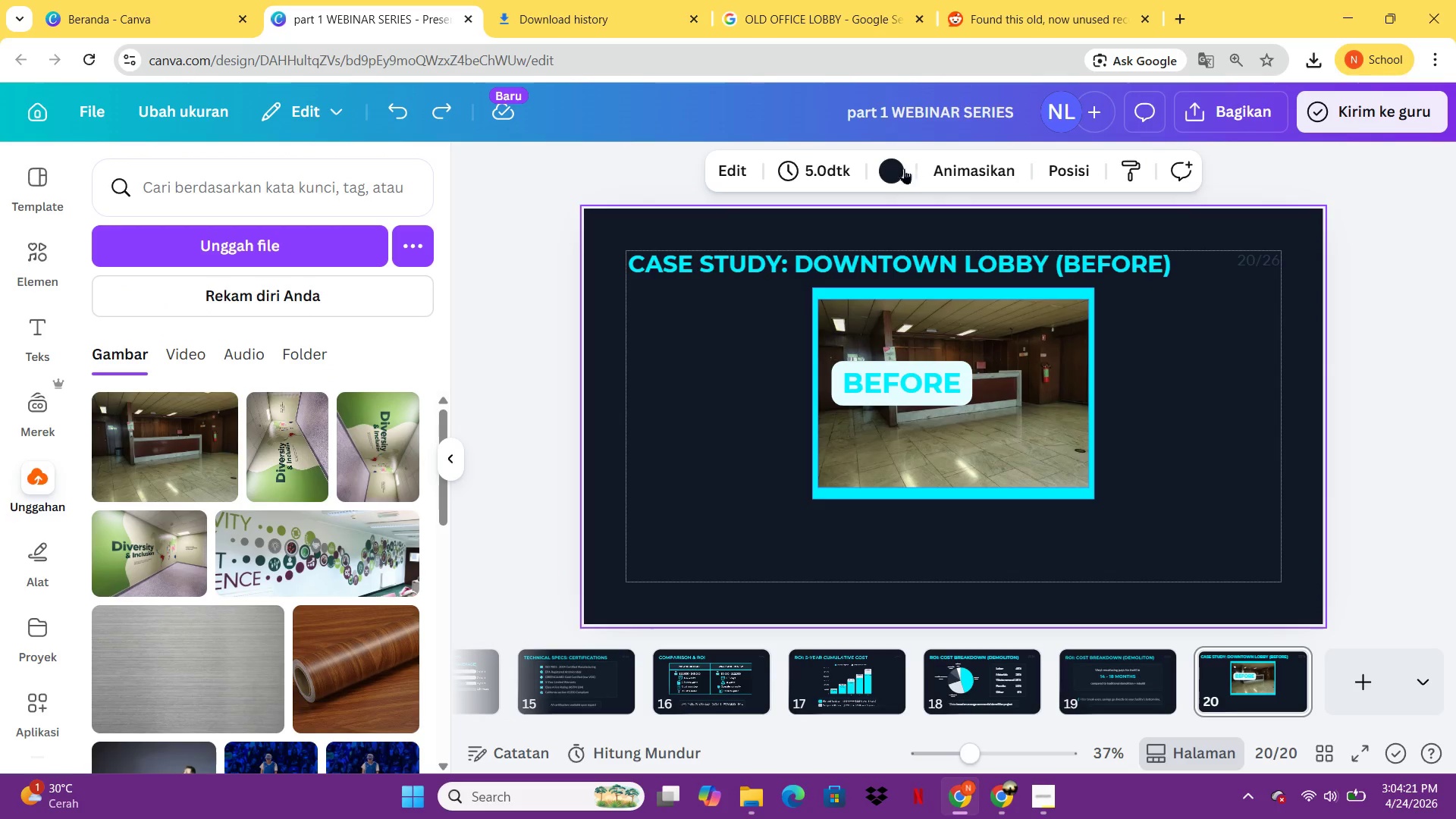 
left_click([891, 168])
 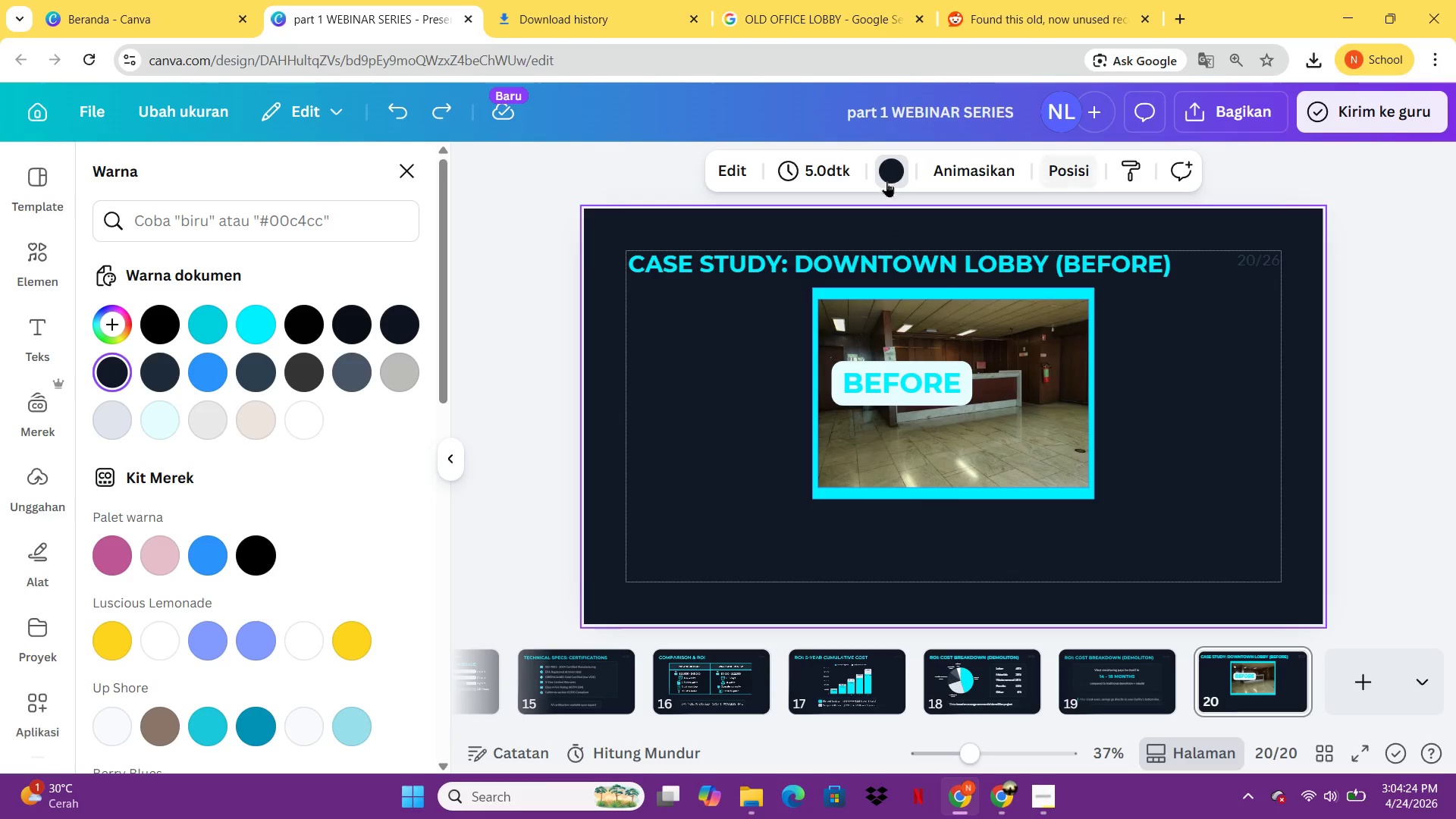 
left_click([856, 401])
 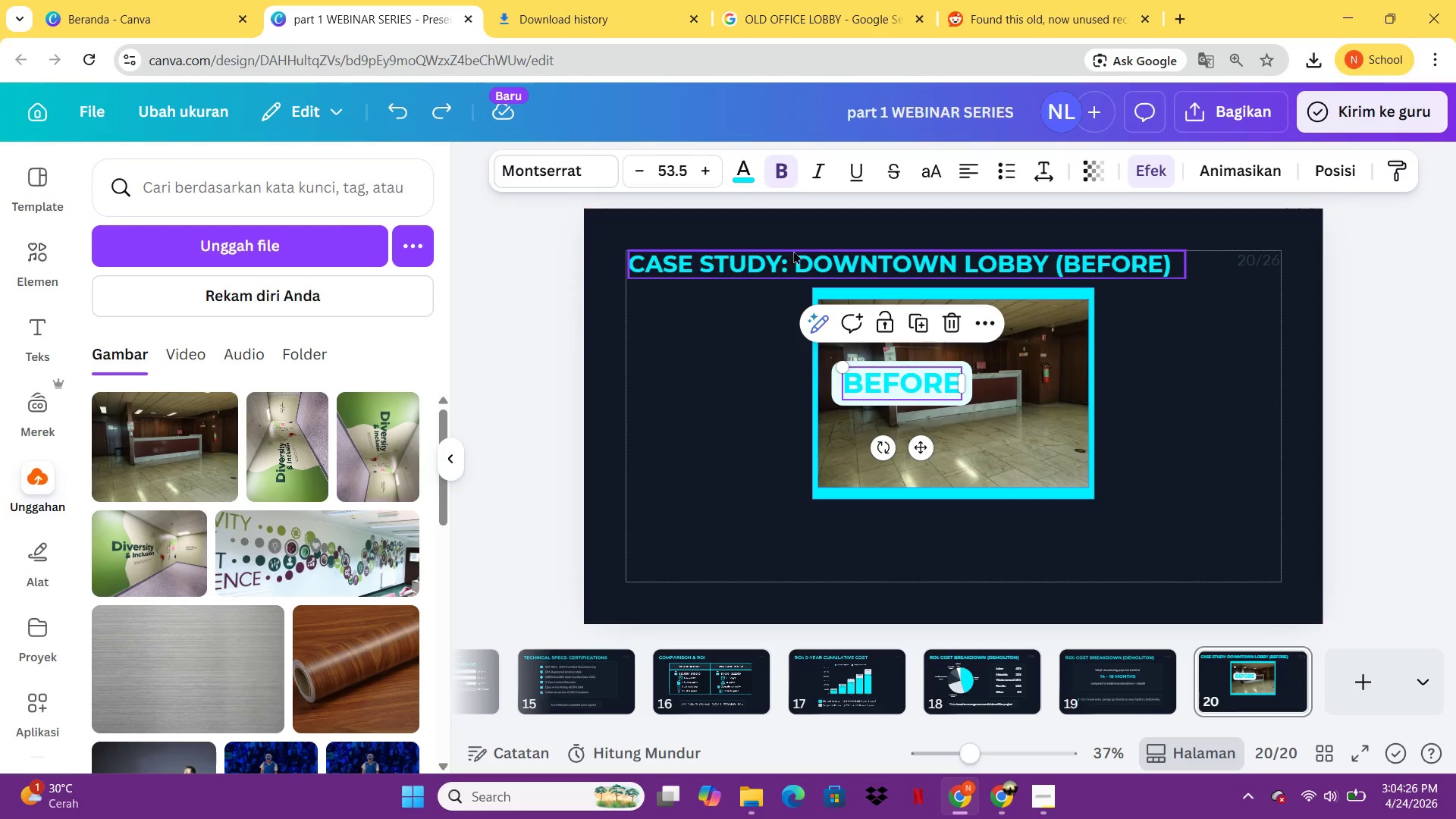 
mouse_move([1129, 171])
 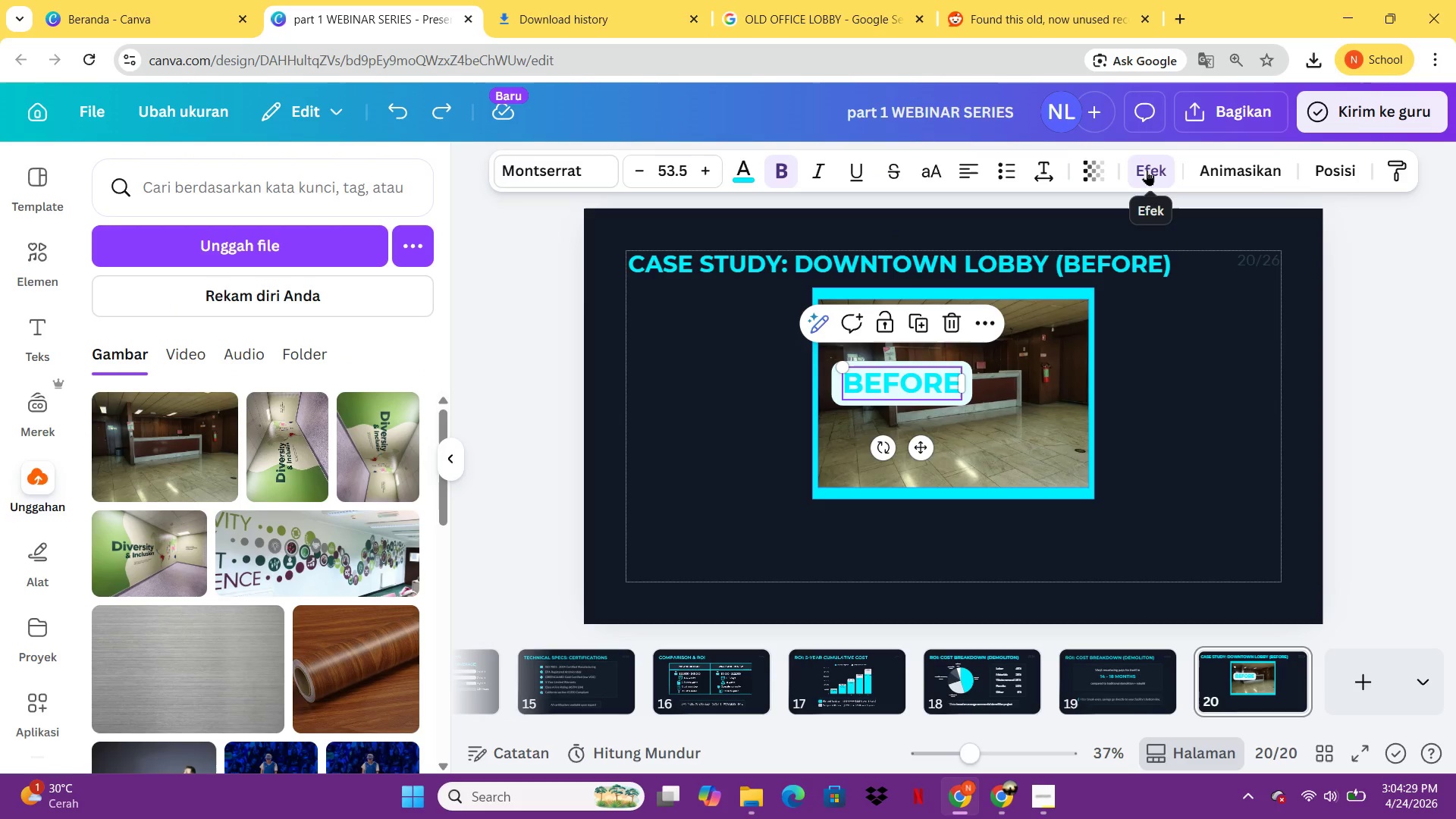 
left_click([1147, 170])
 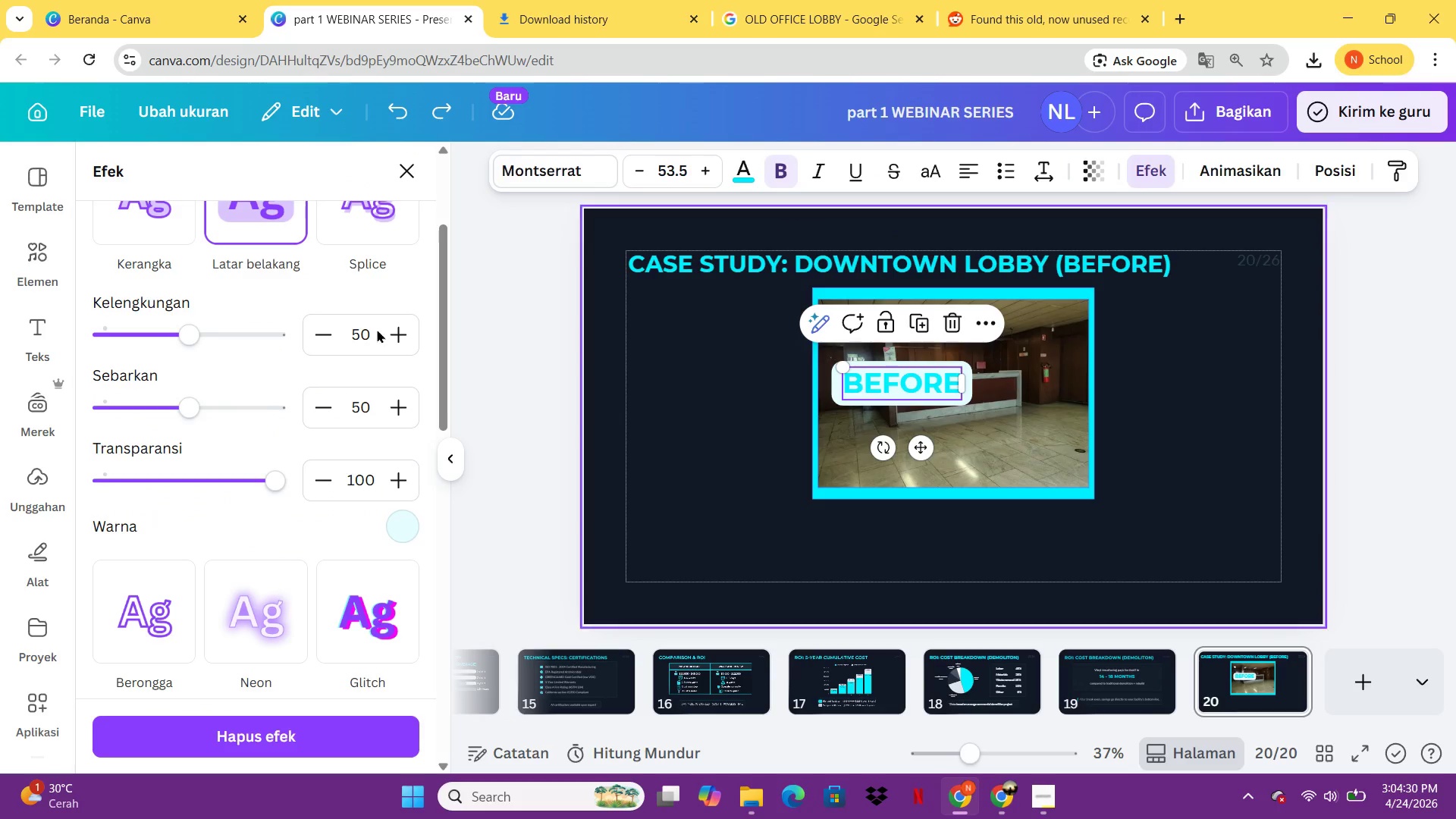 
mouse_move([271, 416])
 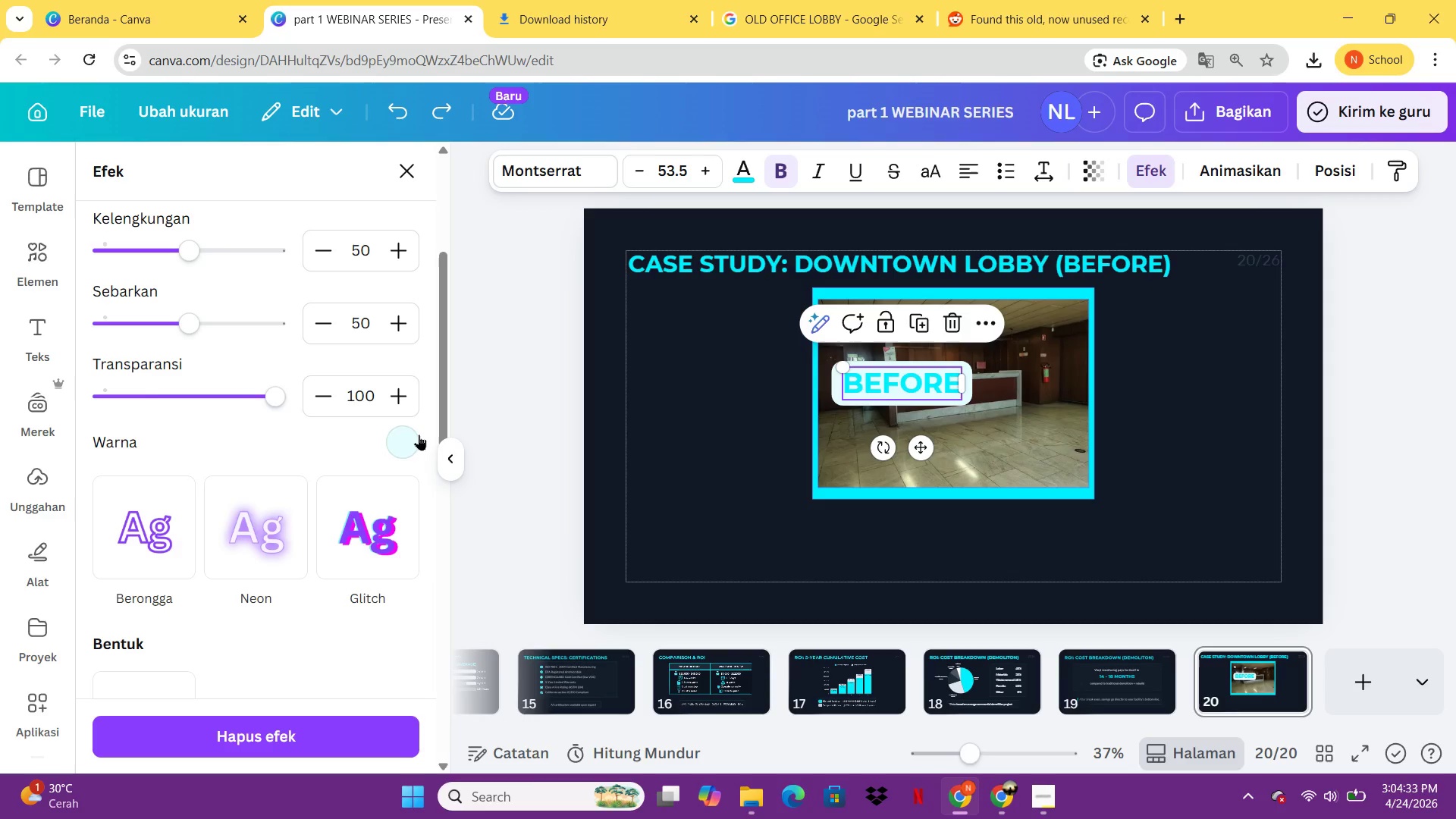 
left_click([419, 435])
 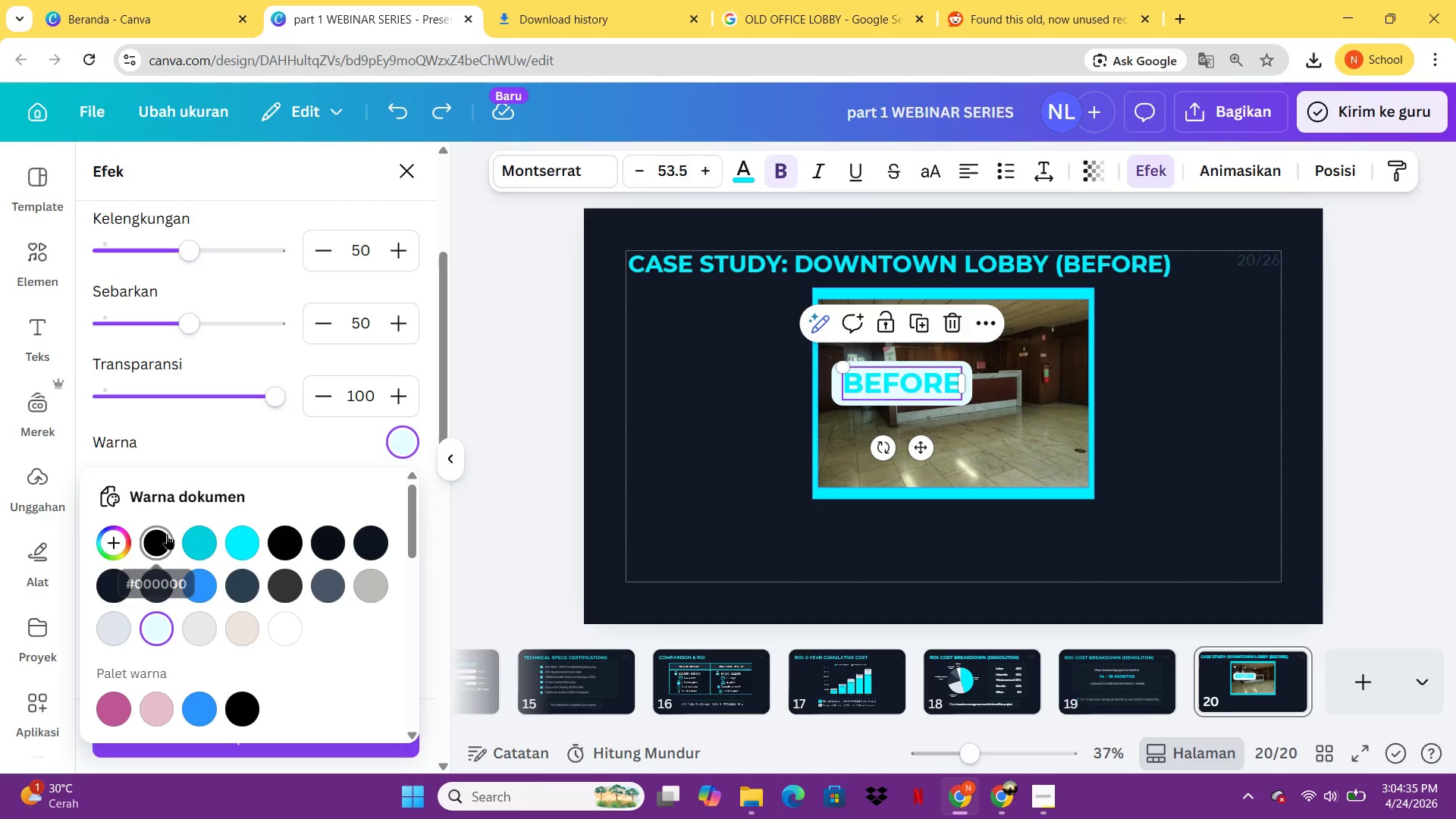 
left_click([167, 534])
 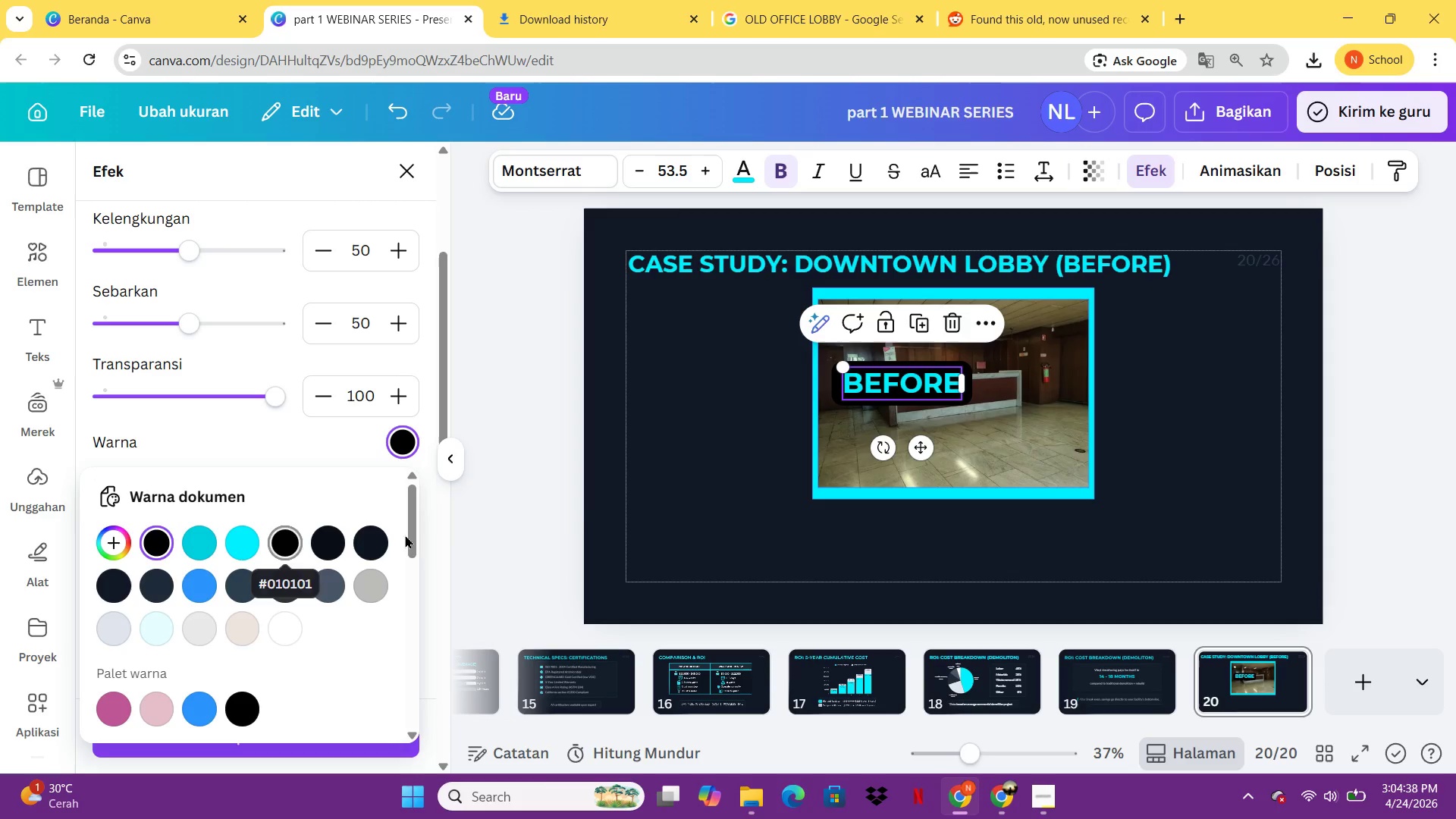 
left_click([739, 475])
 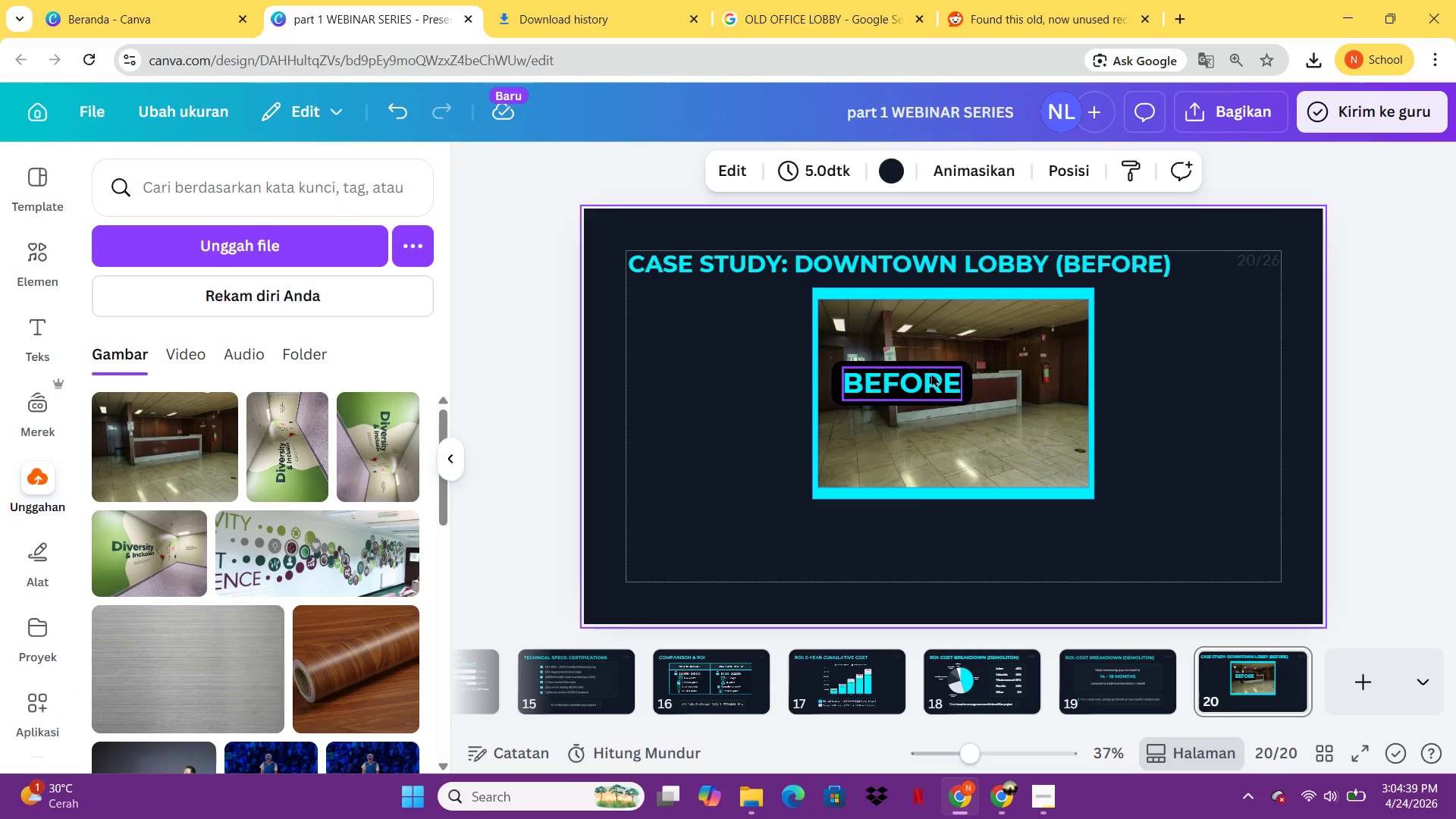 
left_click([921, 375])
 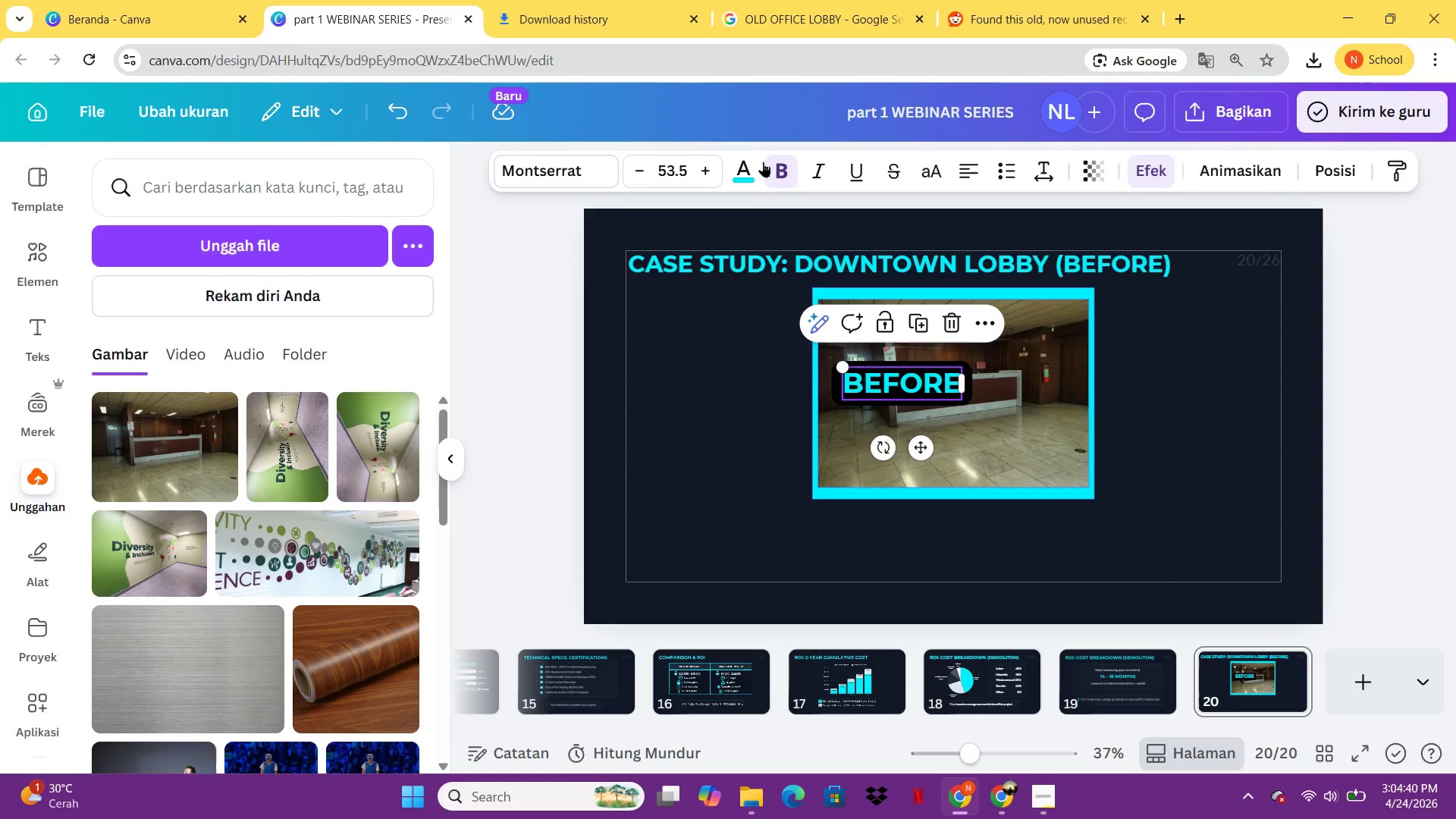 
left_click([748, 167])
 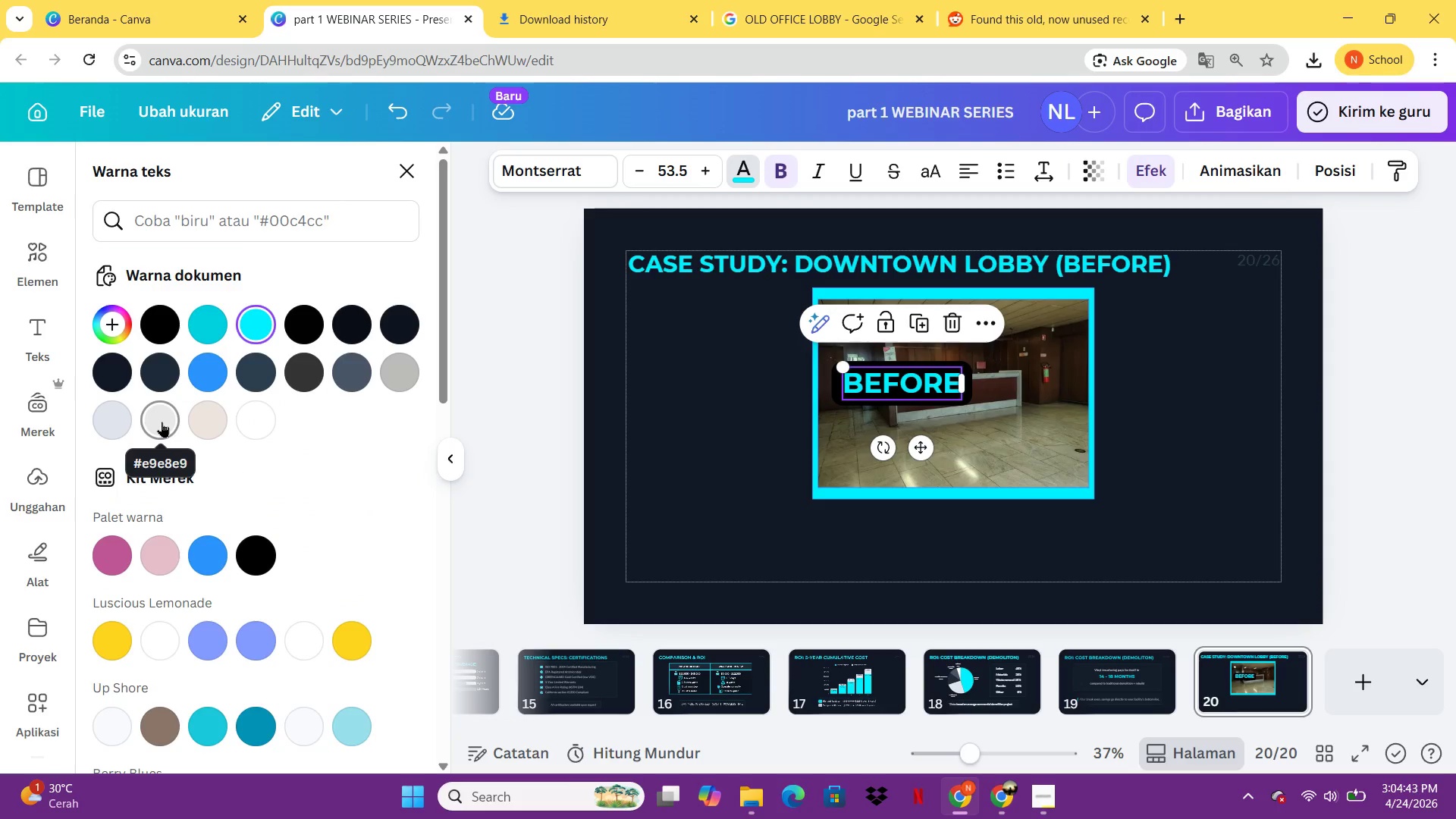 
left_click([119, 422])
 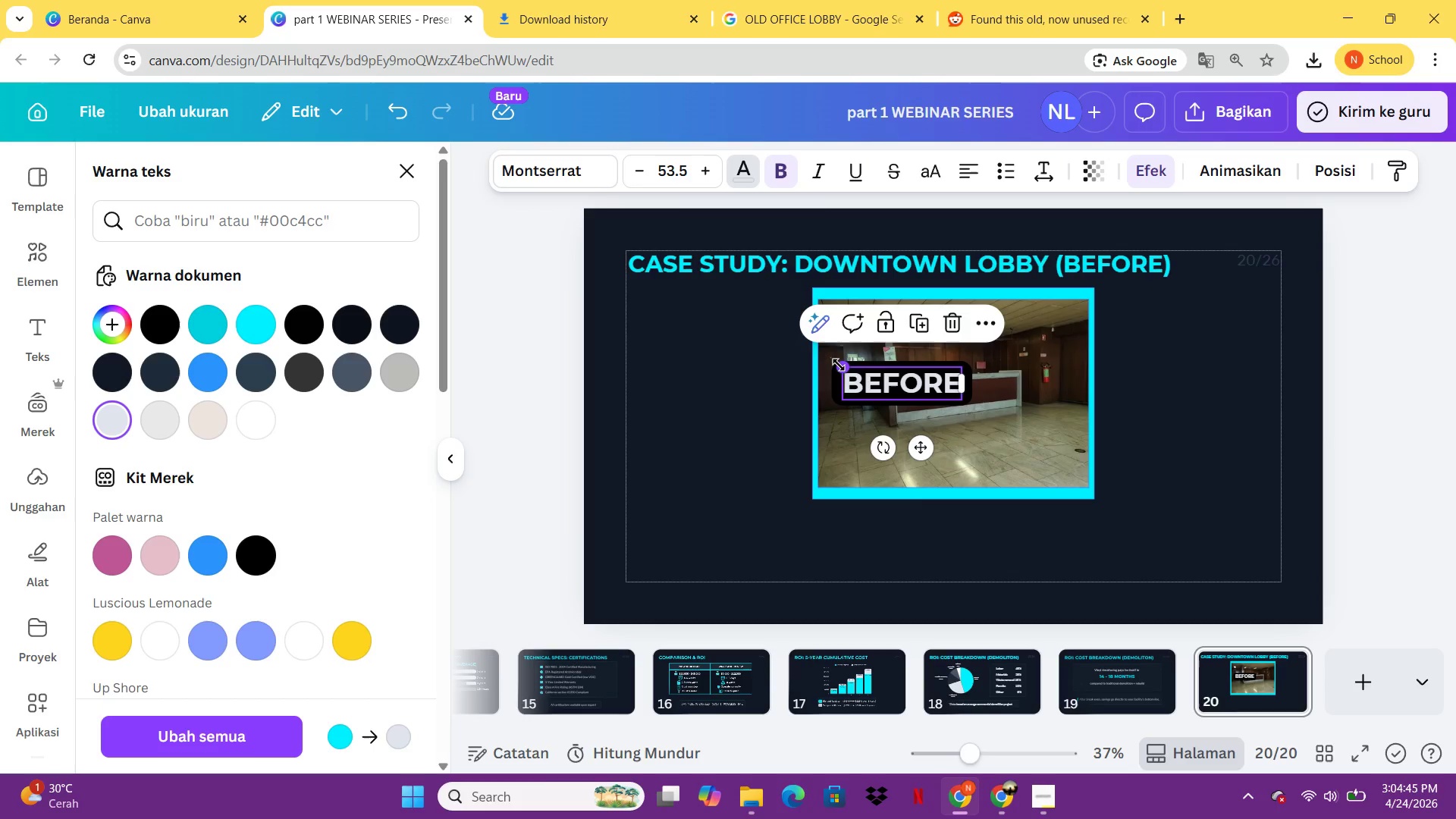 
left_click_drag(start_coordinate=[840, 366], to_coordinate=[887, 385])
 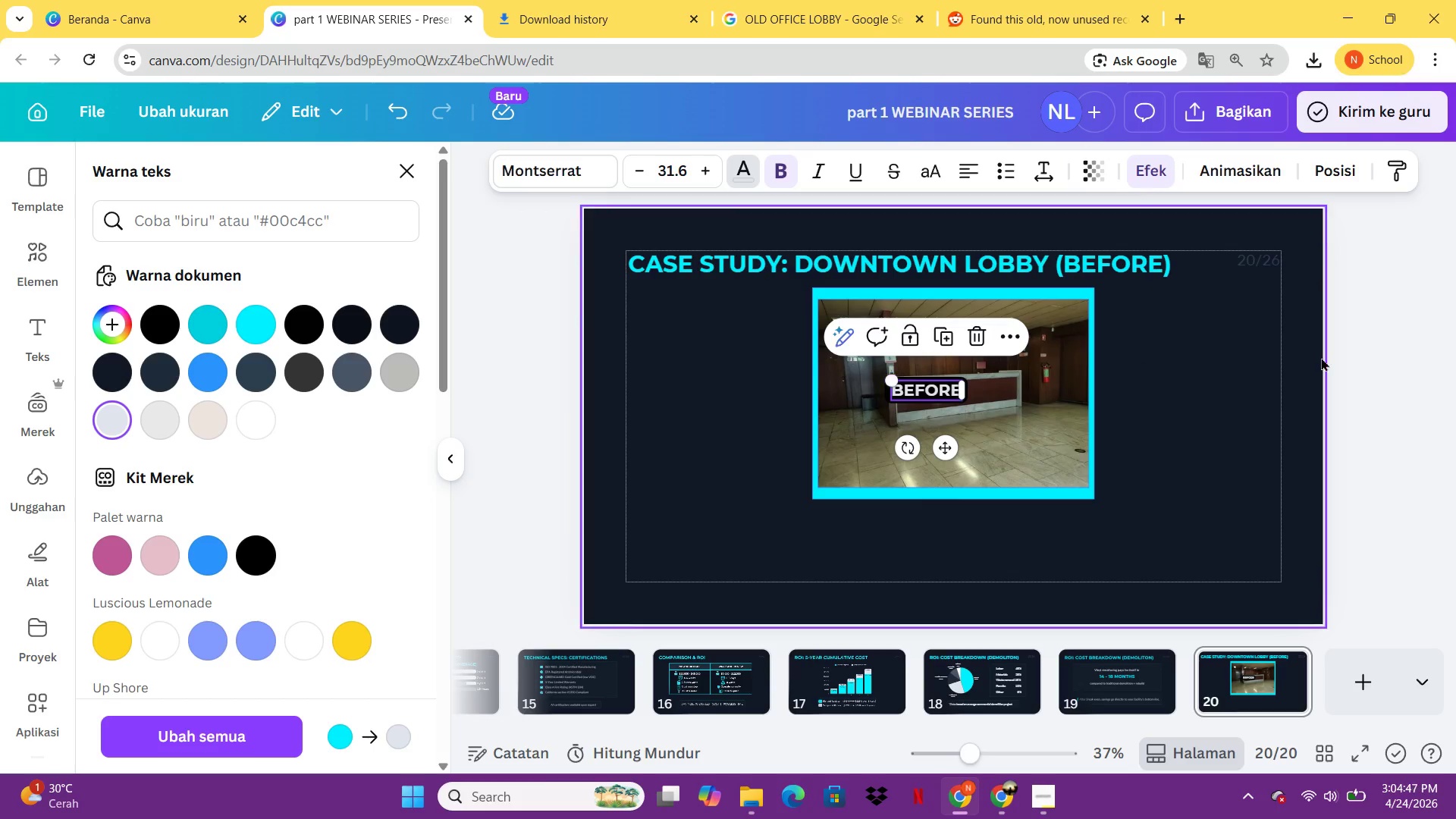 
left_click([1322, 357])
 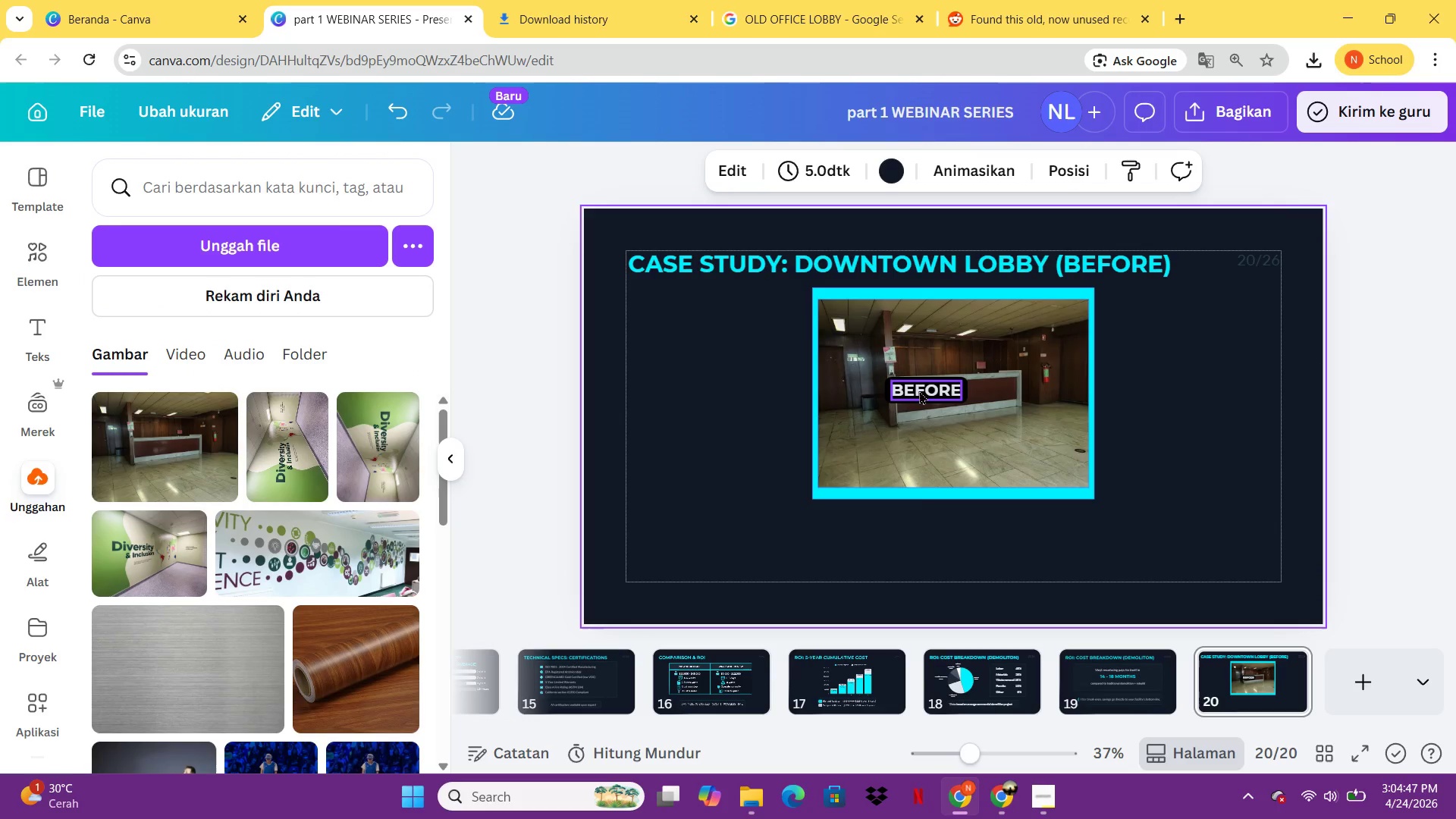 
left_click_drag(start_coordinate=[920, 391], to_coordinate=[954, 313])
 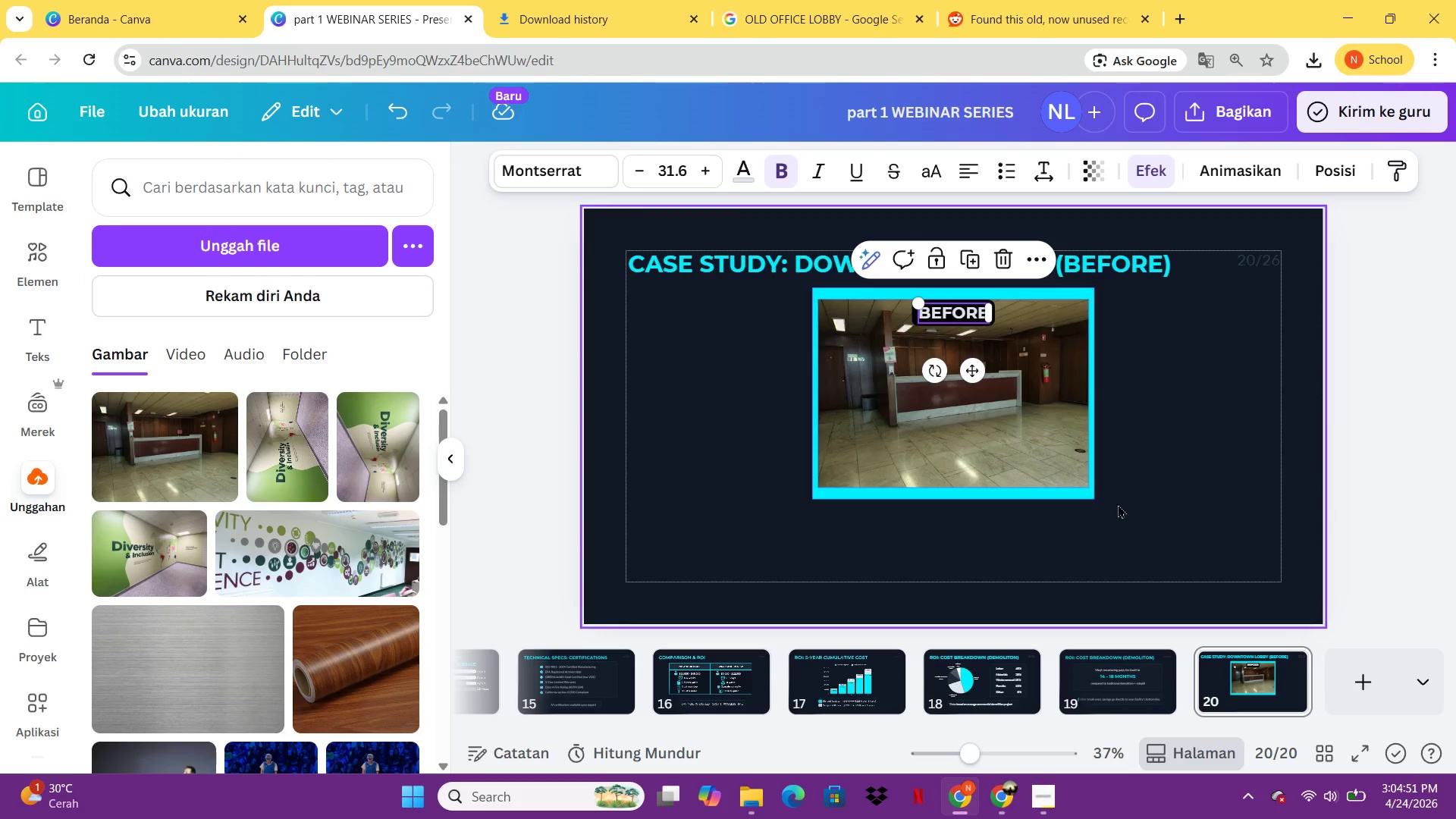 
left_click([1164, 473])
 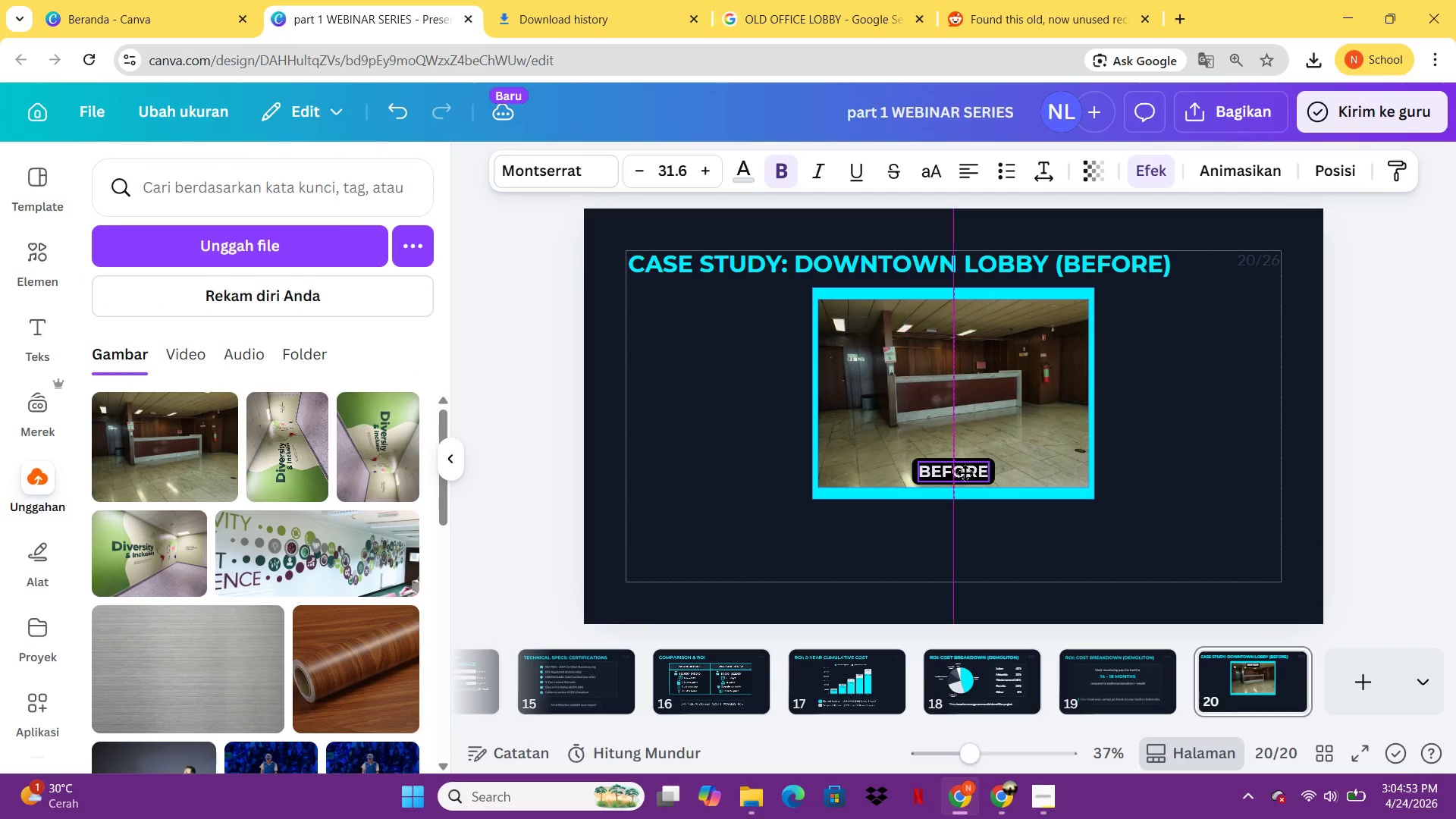 
mouse_move([981, 317])
 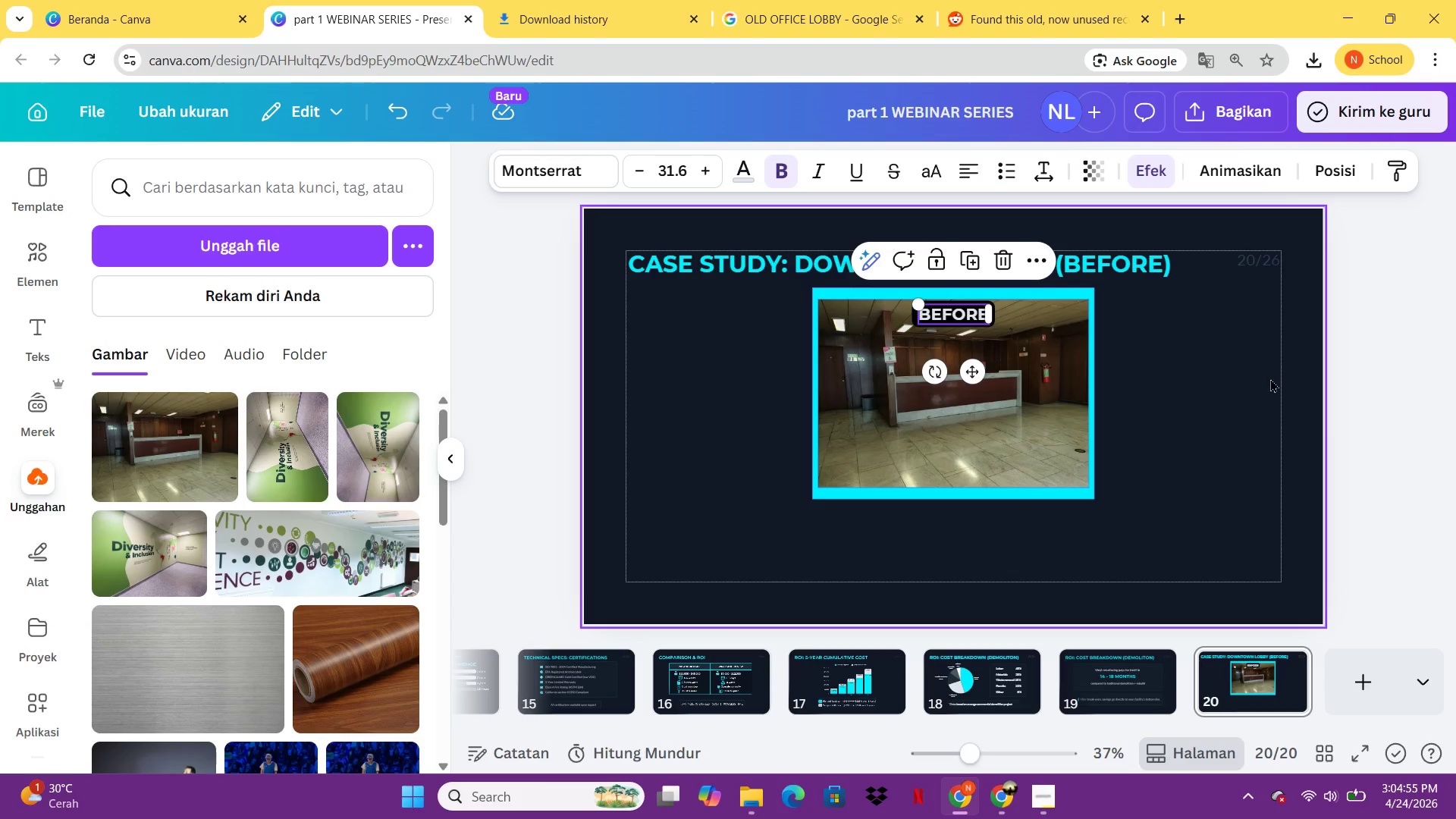 
left_click([1270, 378])
 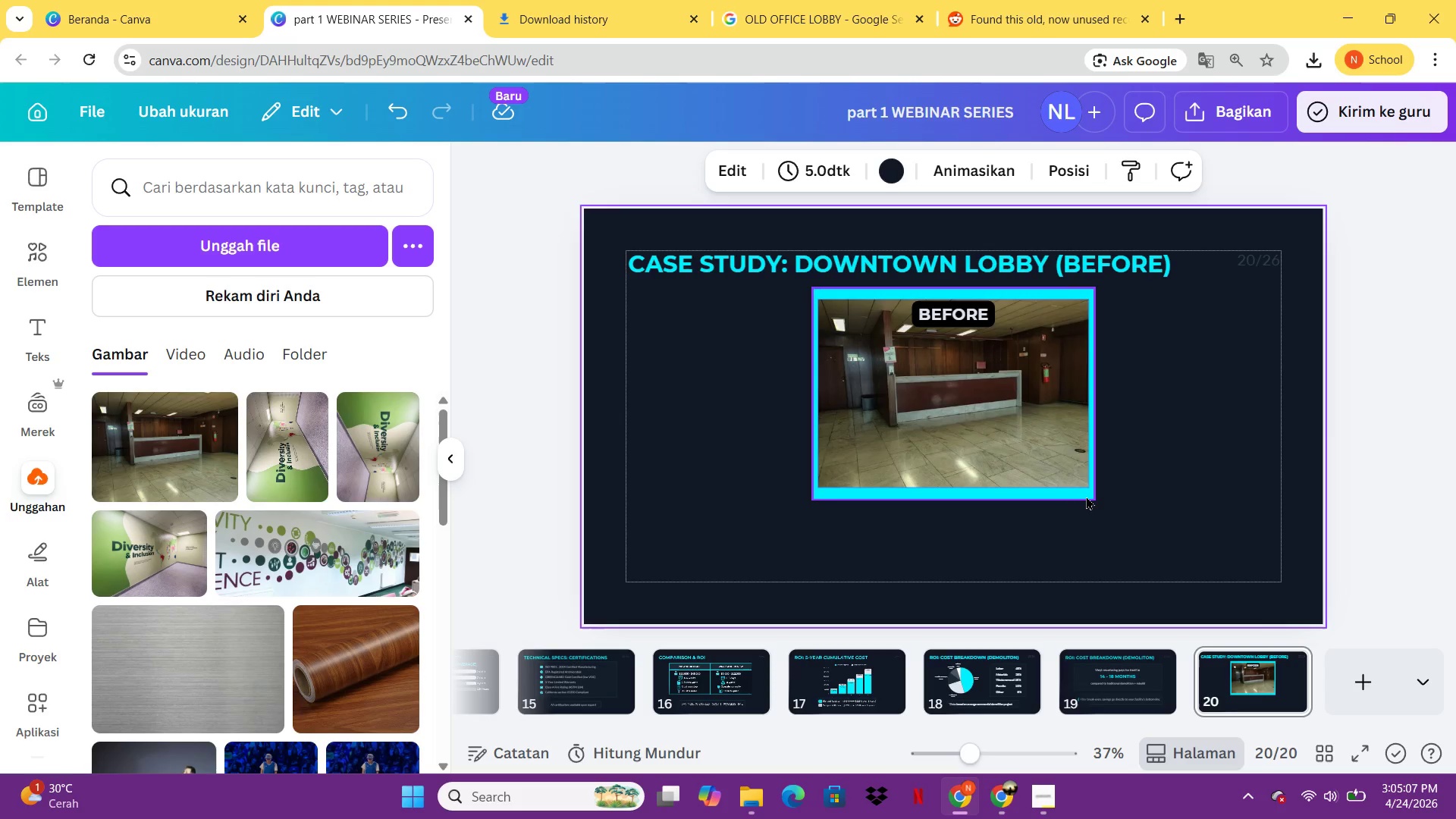 
wait(16.23)
 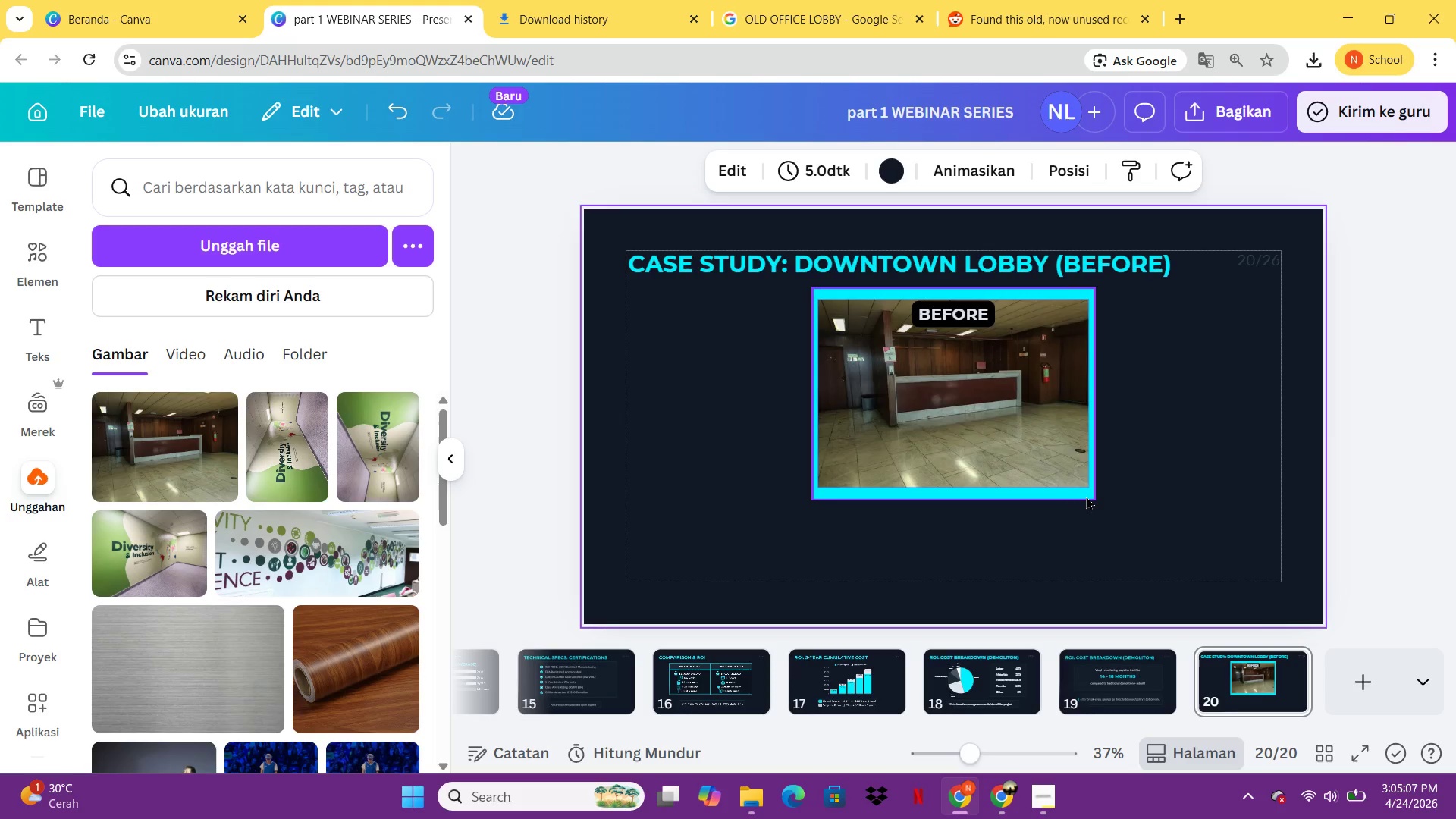 
left_click([1109, 673])
 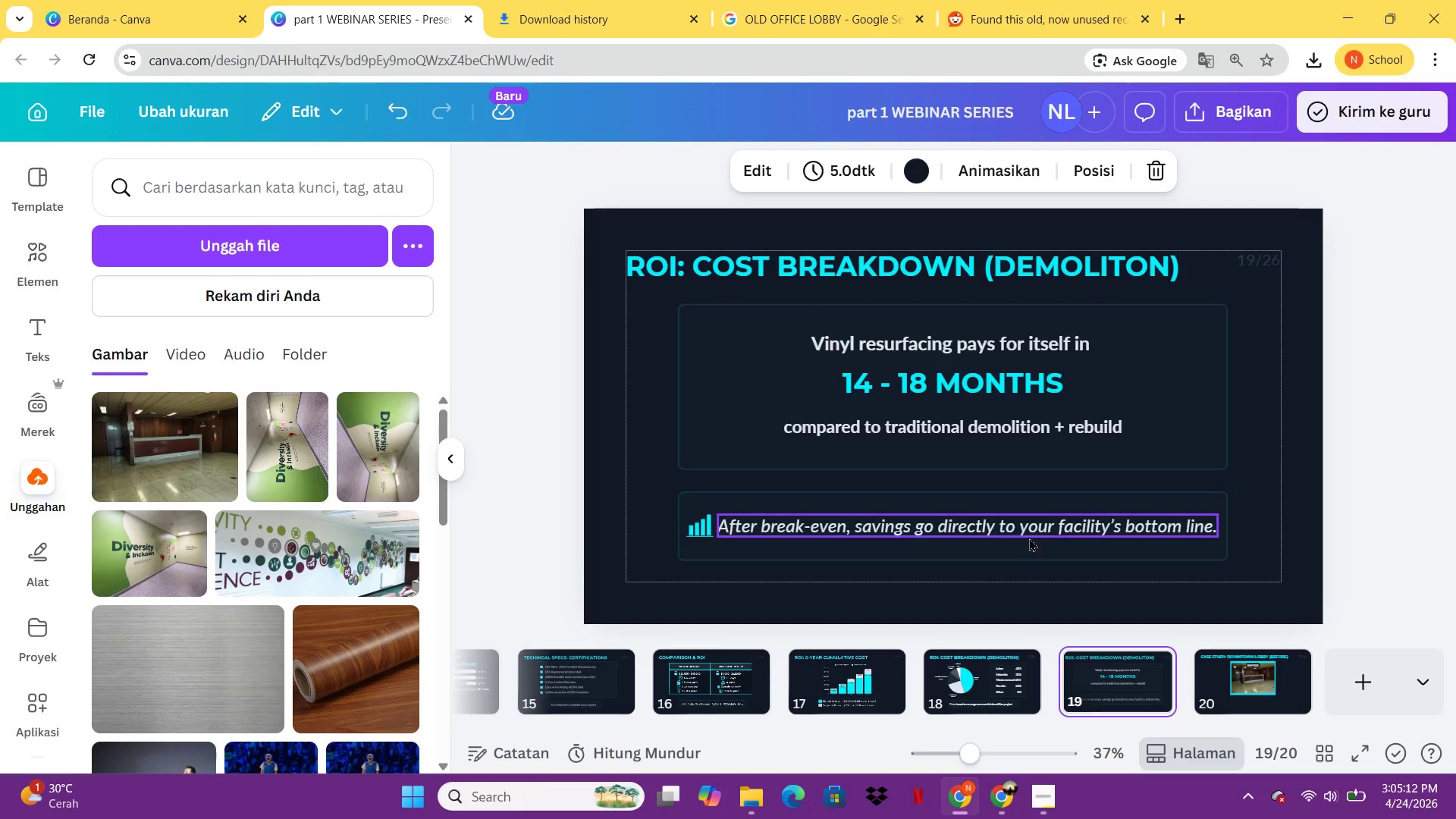 
left_click([1028, 534])
 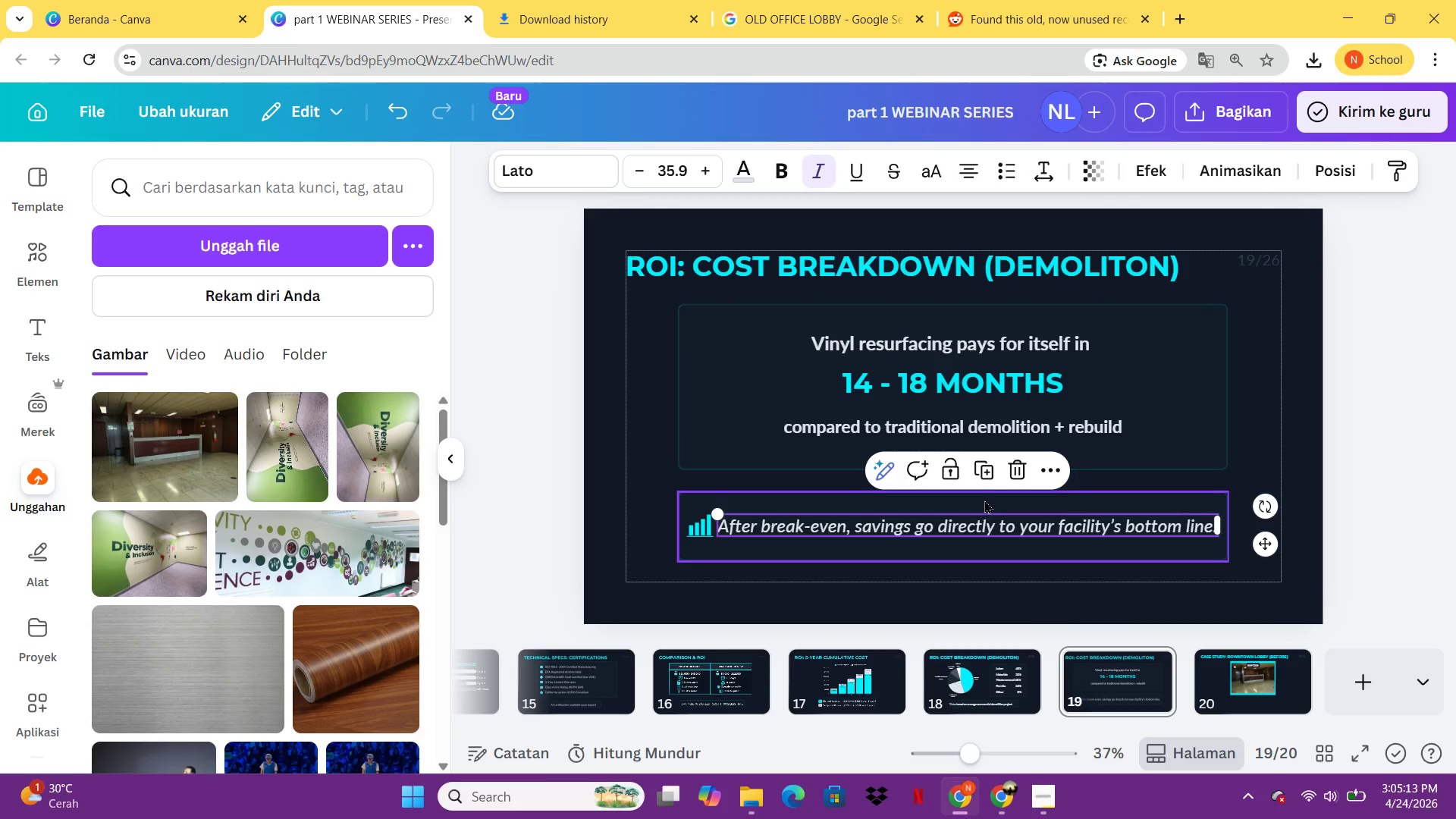 
hold_key(key=ShiftLeft, duration=0.53)
left_click([984, 501])
 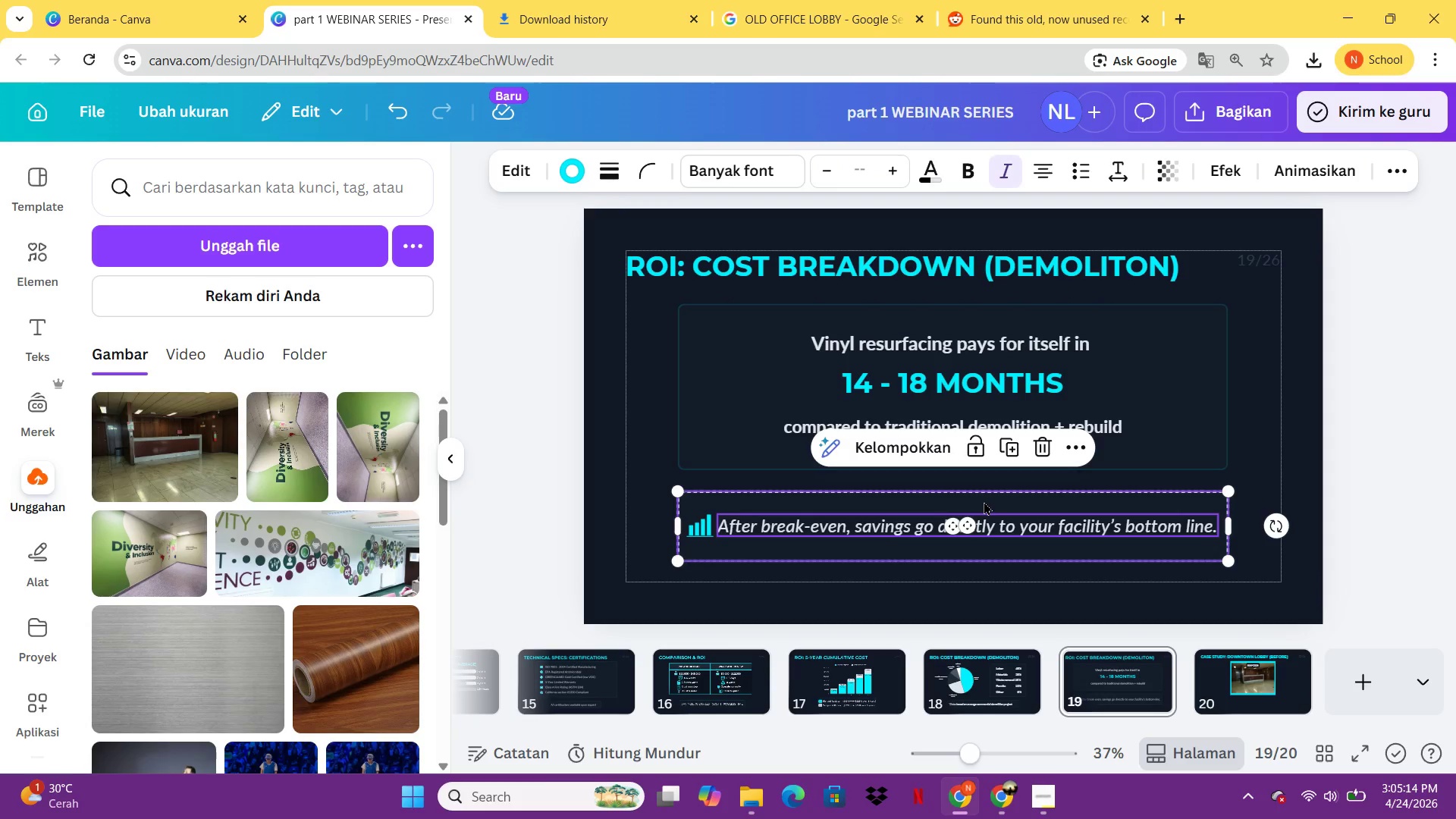 
key(Control+C)
 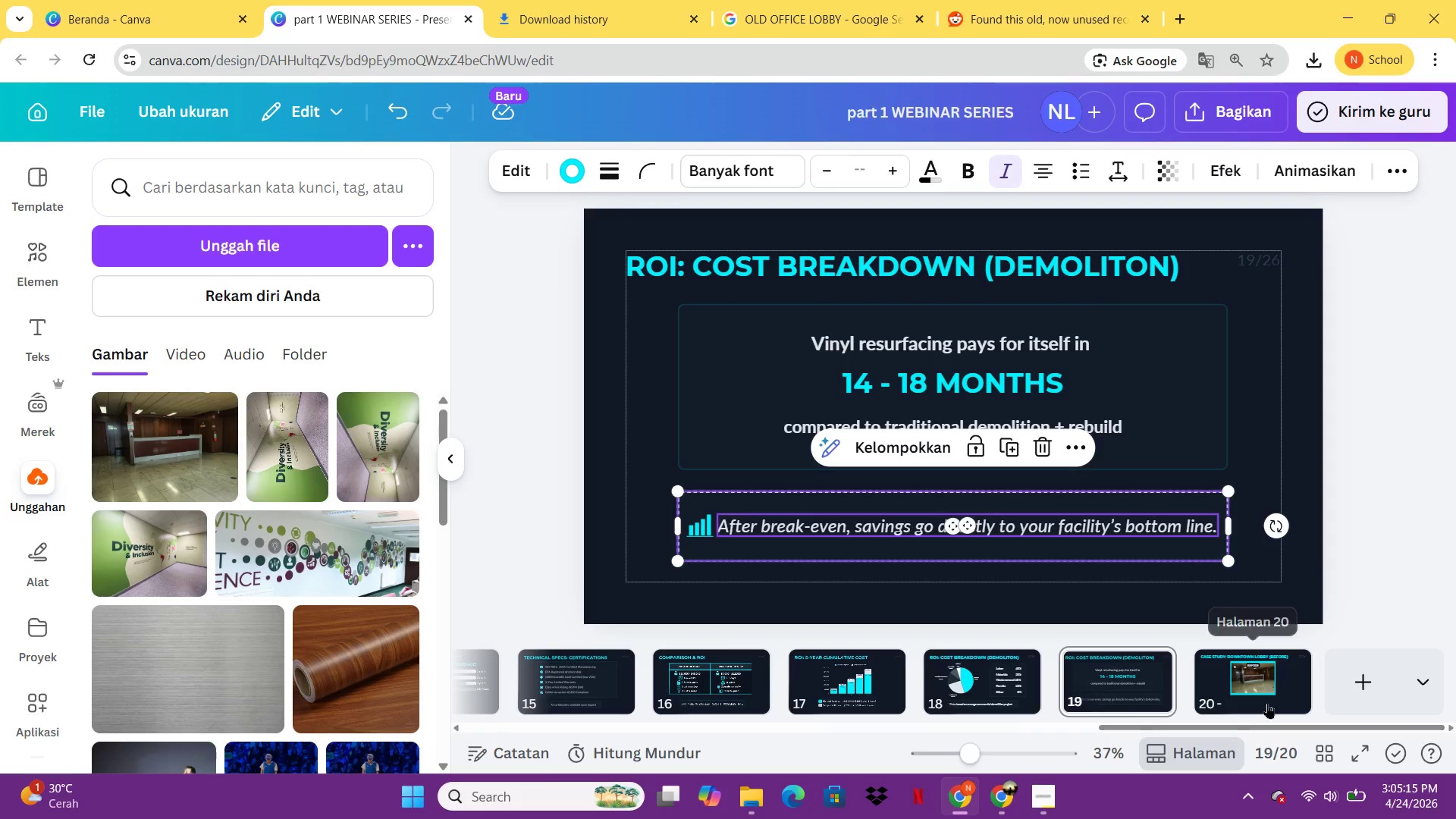 
left_click([1273, 682])
 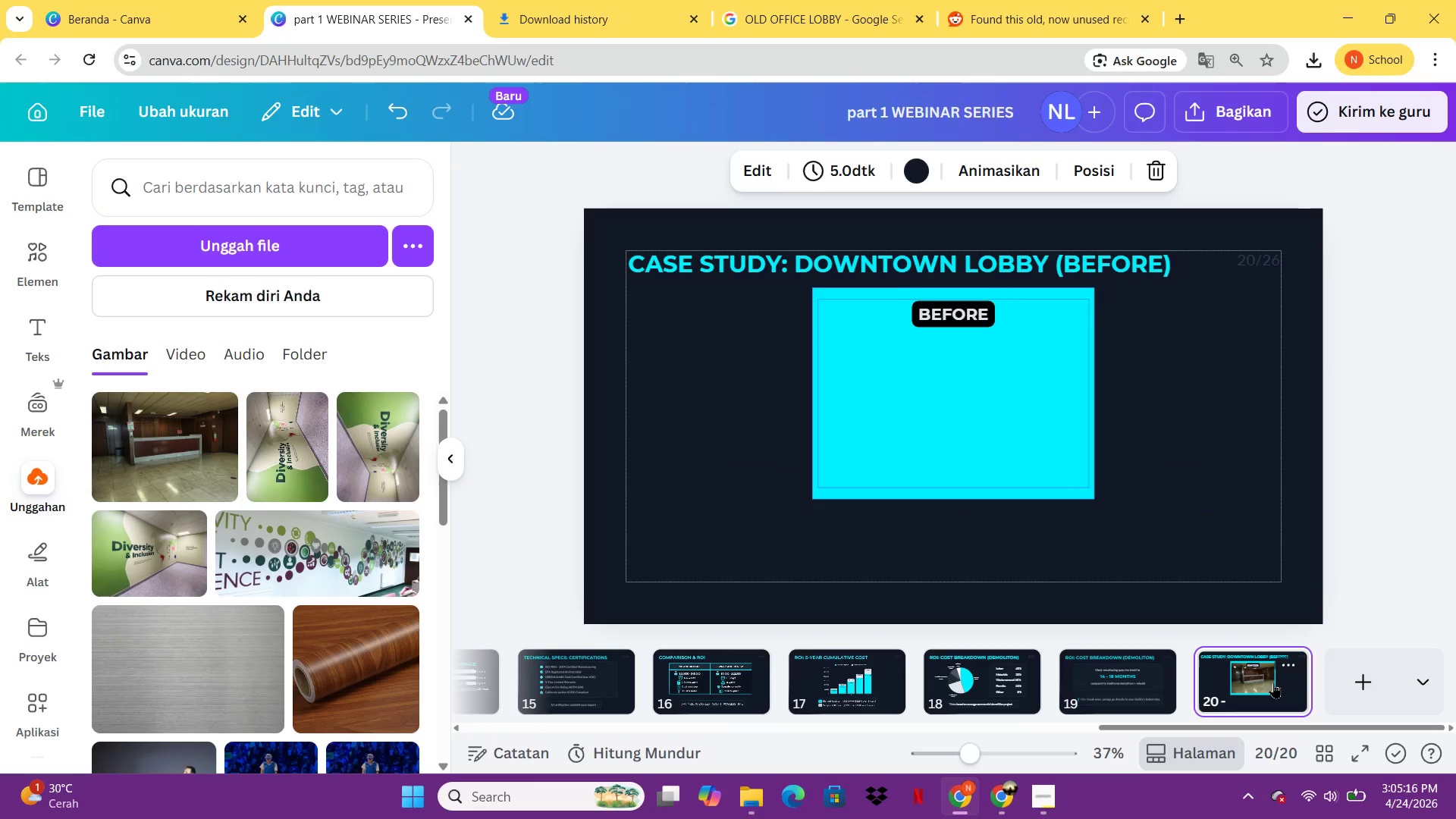 
key(Control+ControlLeft)
 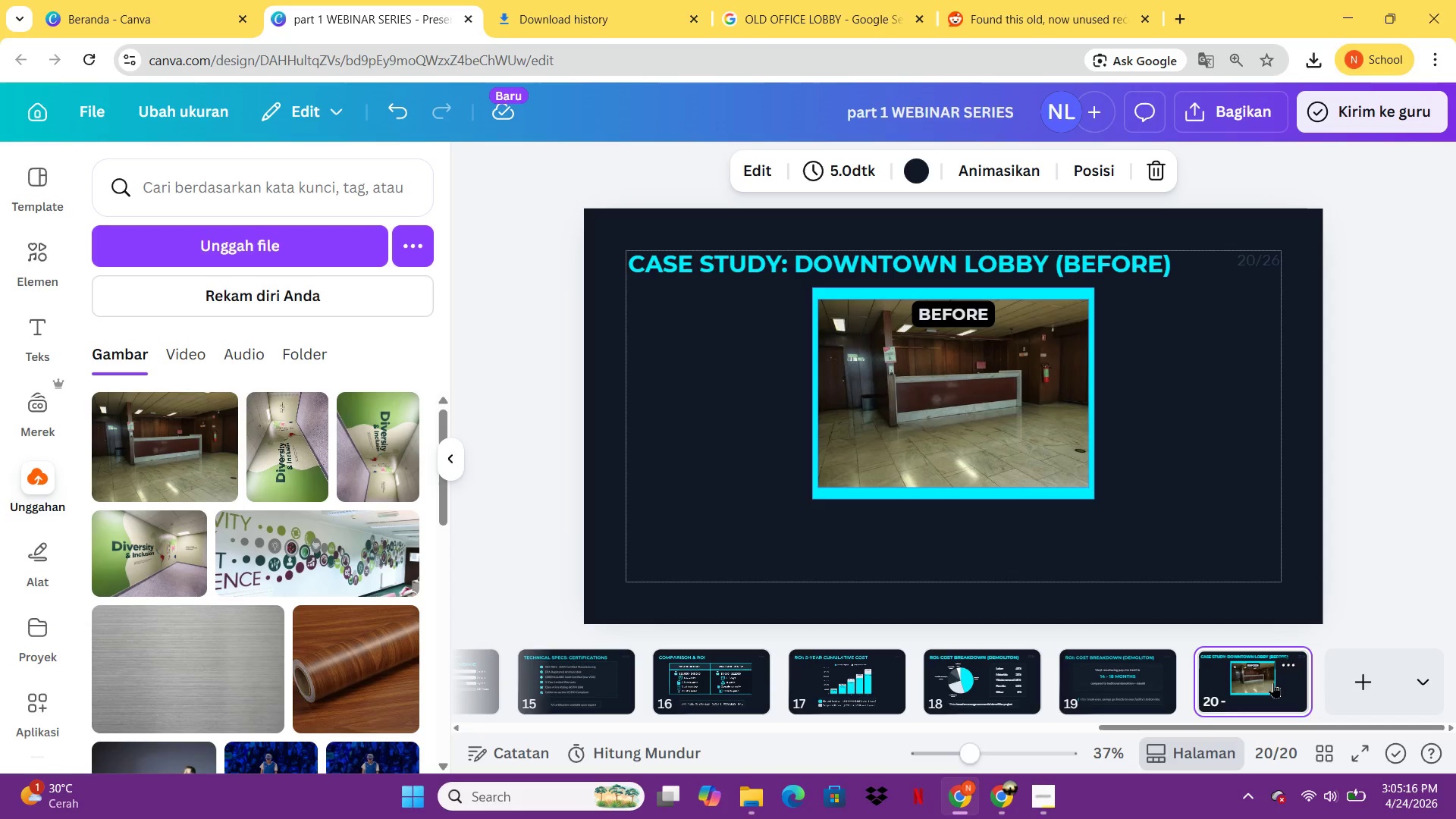 
key(Control+V)
 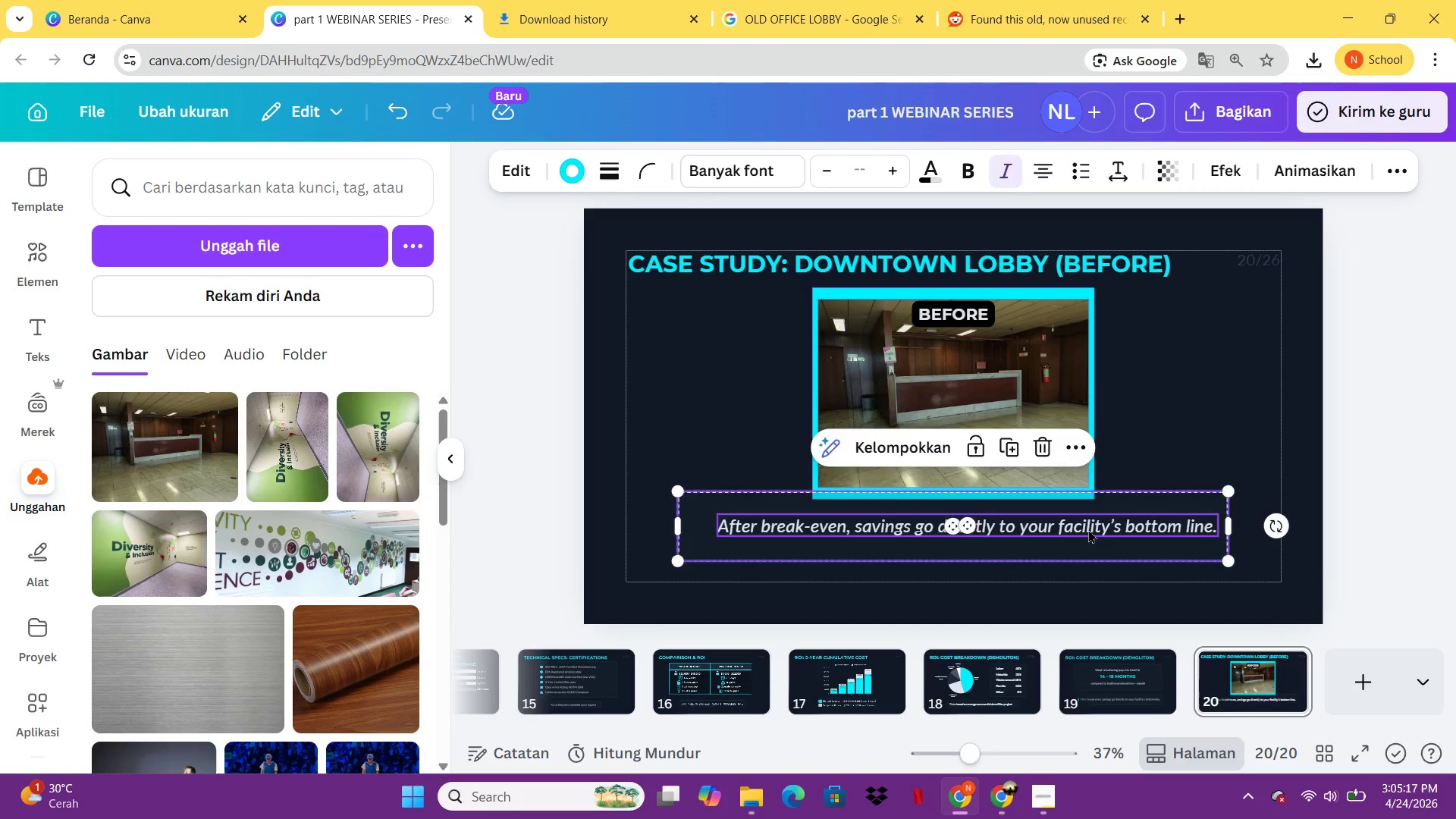 
double_click([1088, 531])
 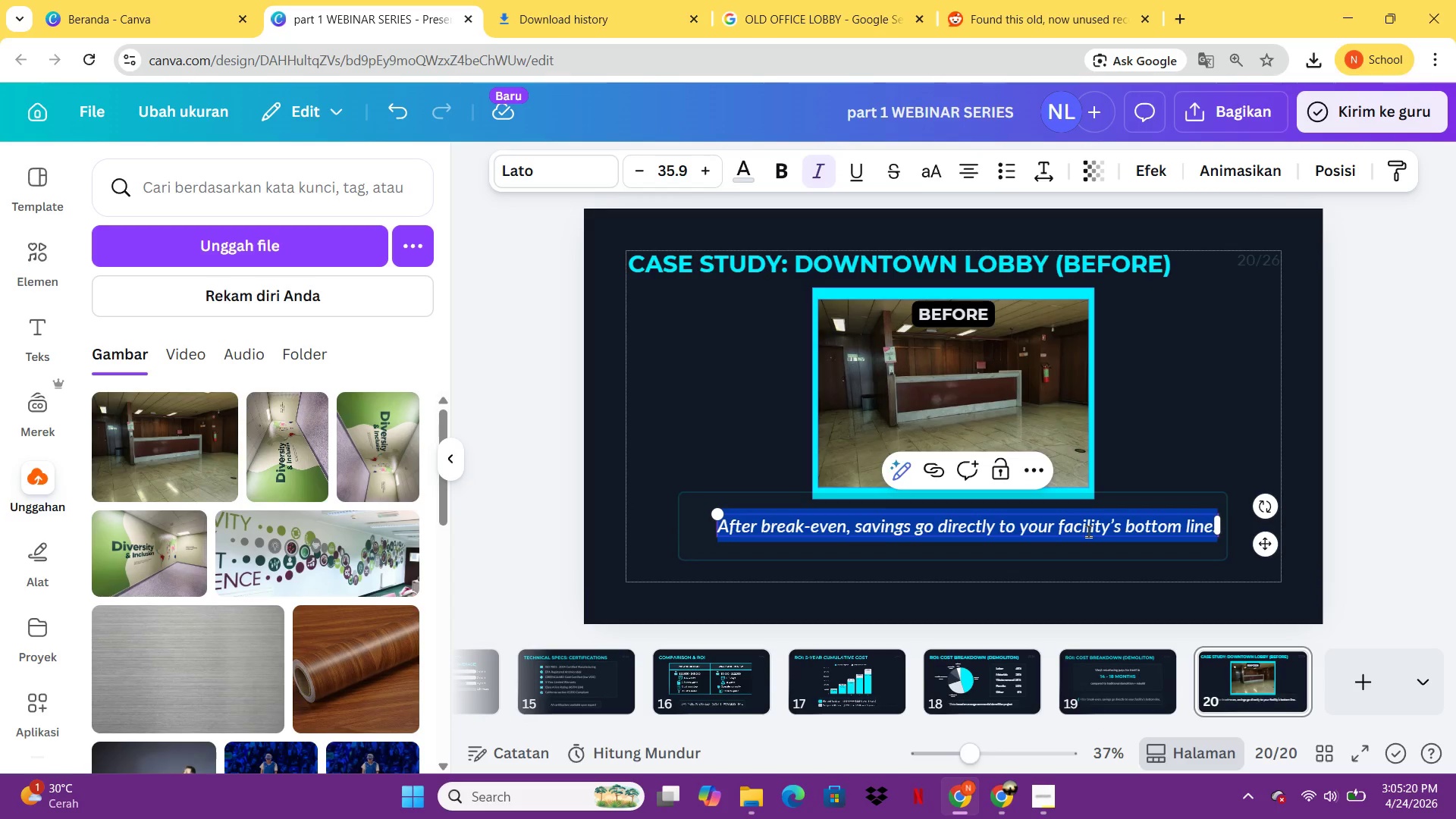 
key(Control+CapsLock)
 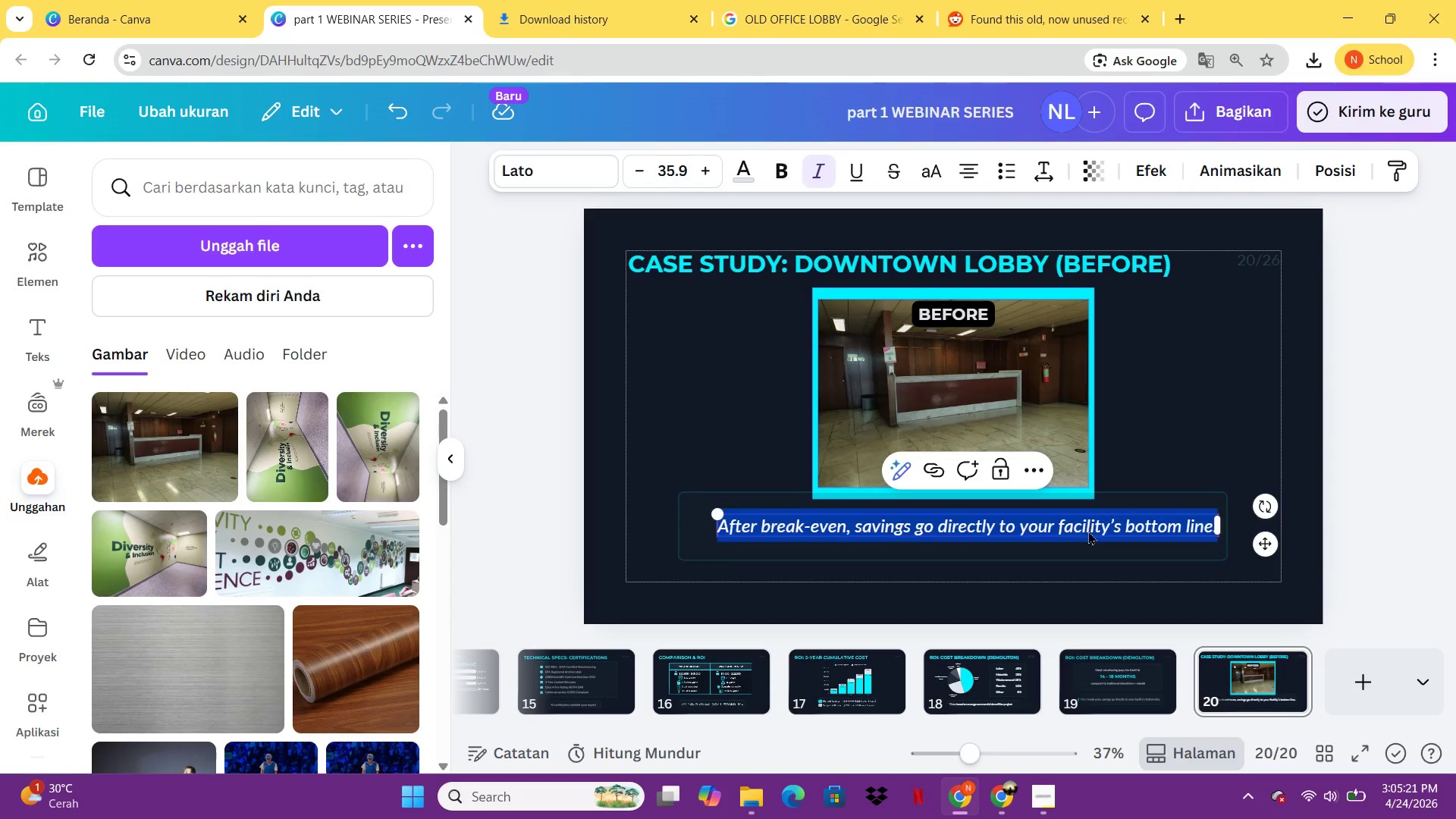 
key(Control+Shift+ShiftLeft)
 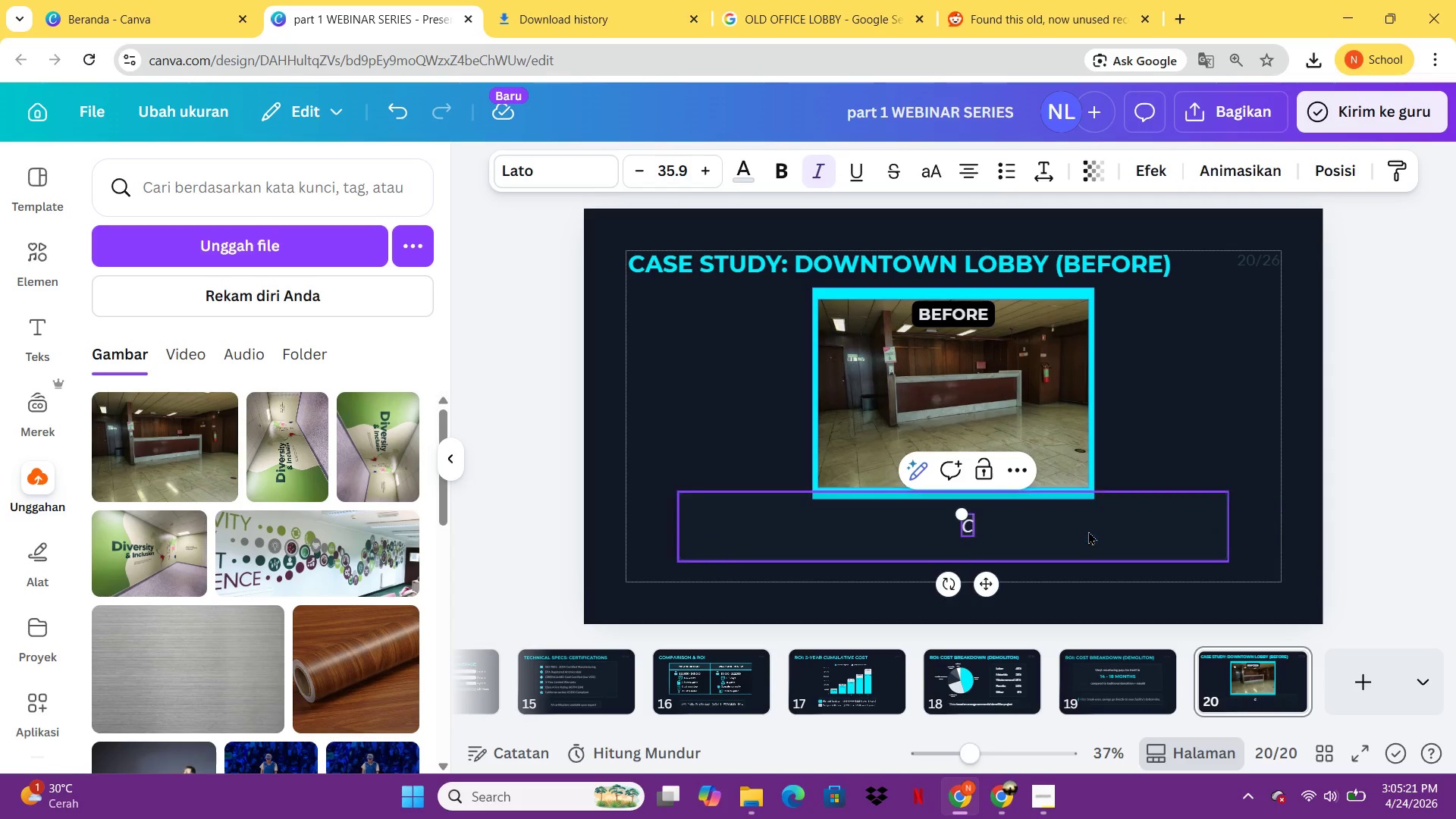 
key(Control+Shift+C)
 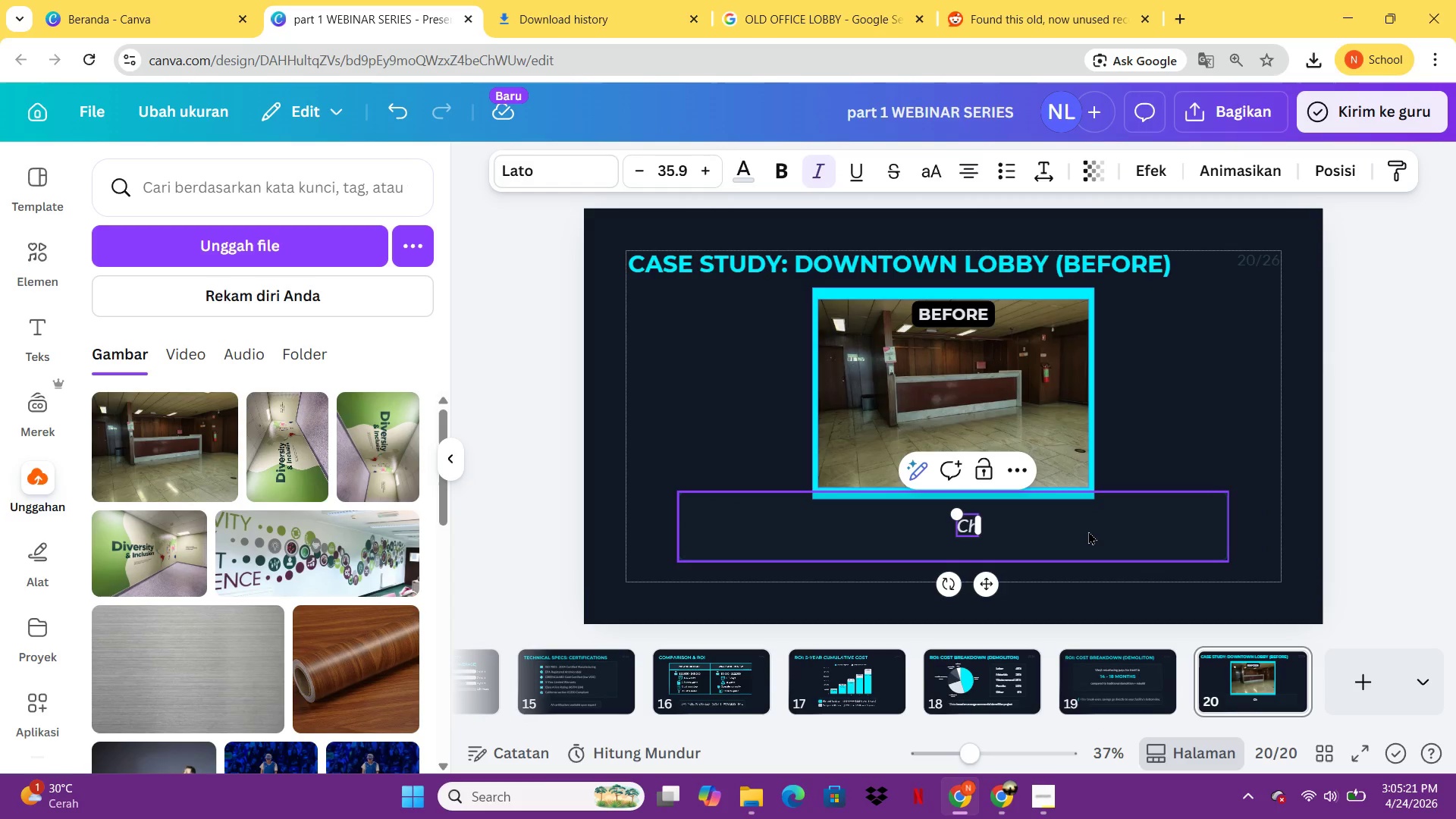 
type(halln)
key(Backspace)
type(eb)
key(Backspace)
type(nge )
key(Backspace)
type(: Outdated wood panels, scart)
 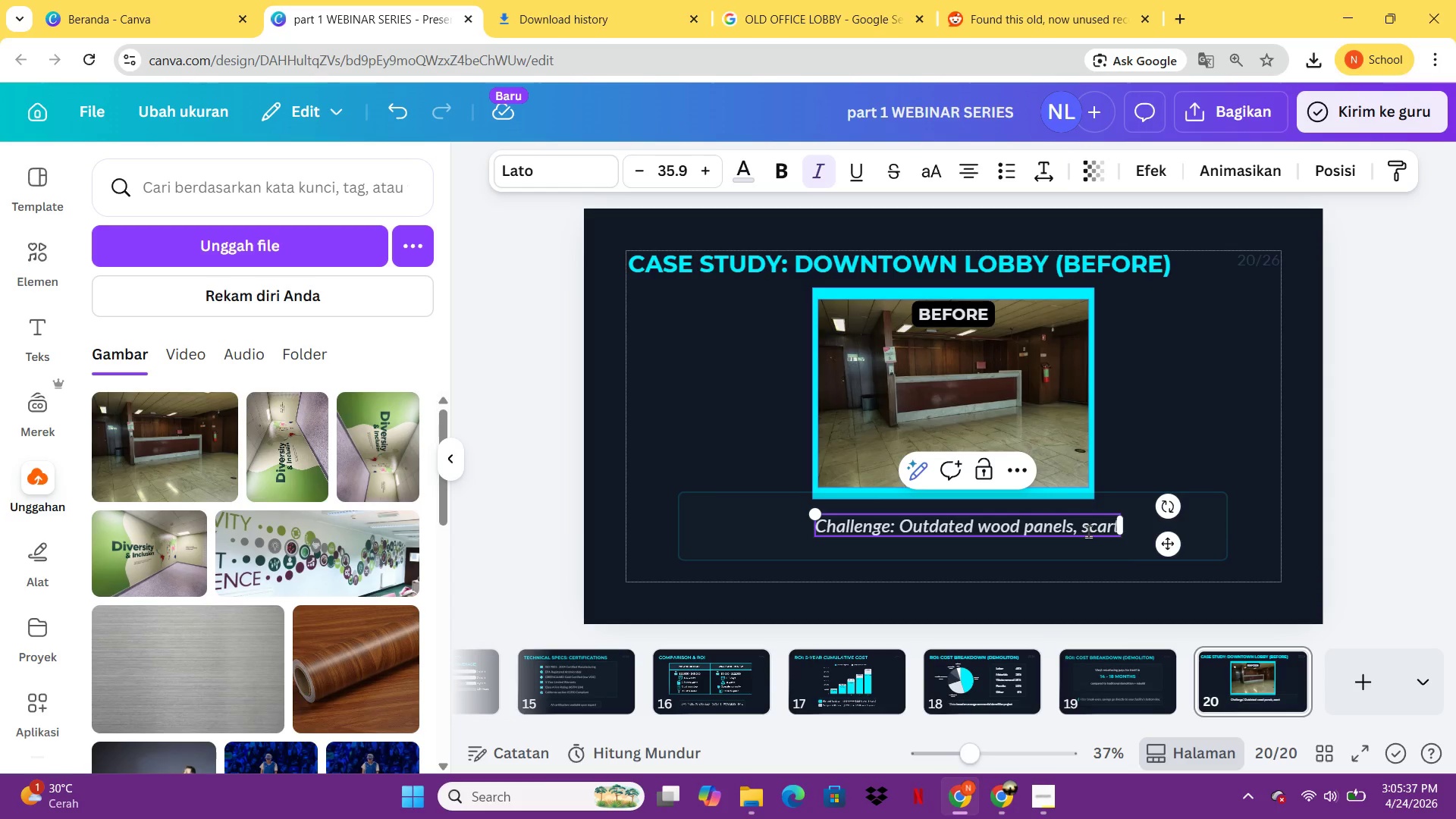 
type(ches, dark space)
 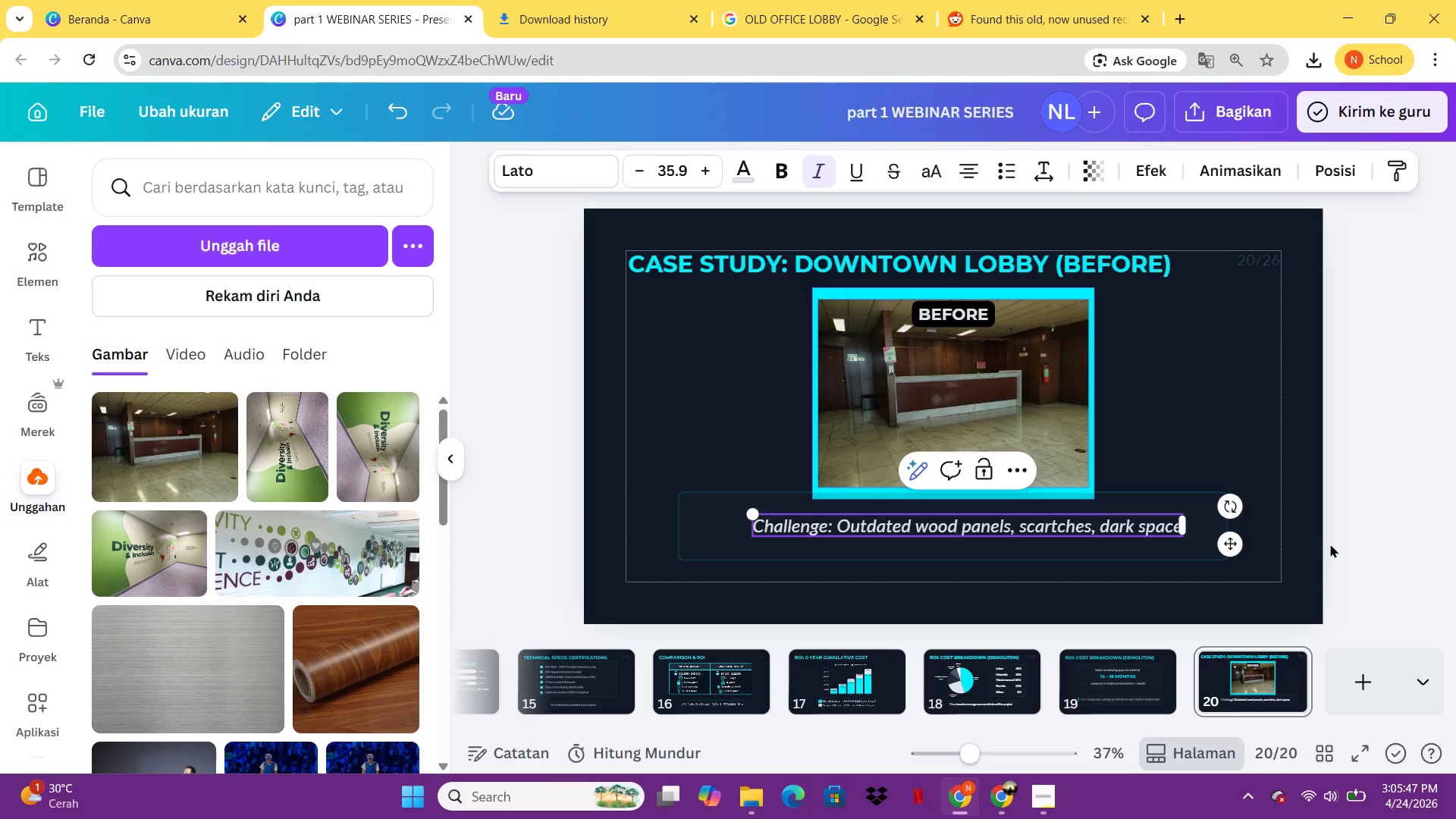 
left_click([1330, 544])
 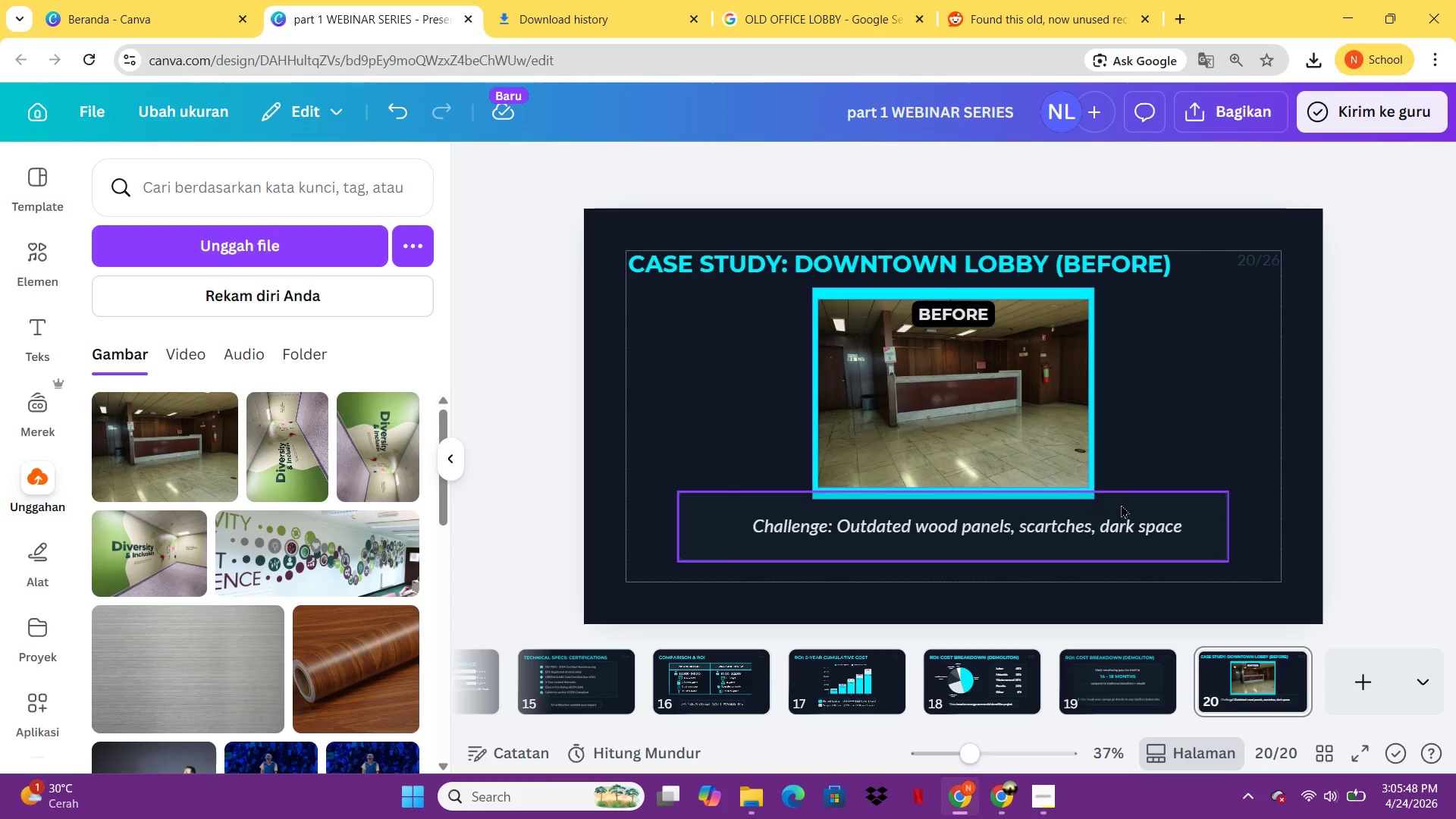 
left_click([1122, 504])
 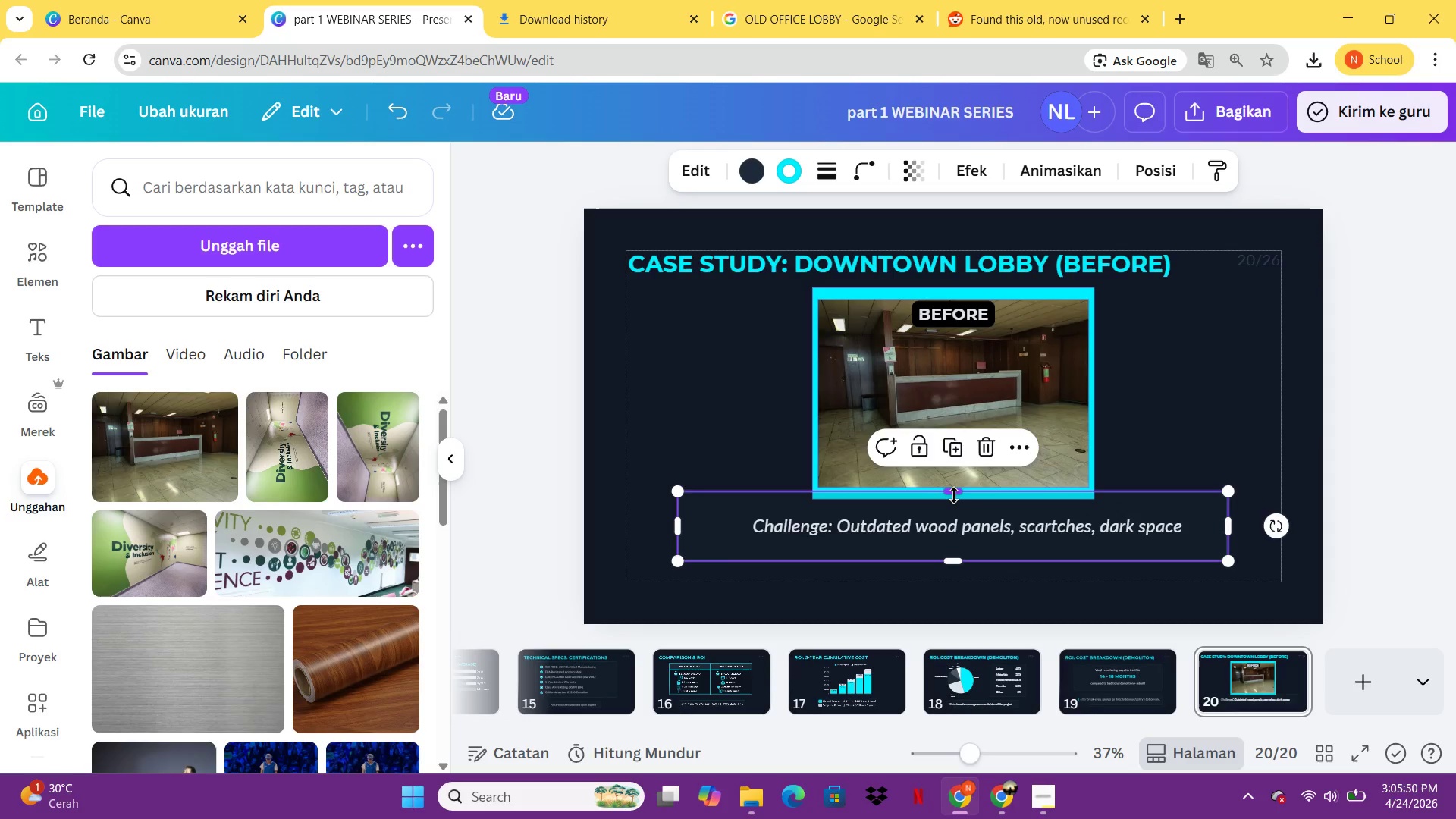 
left_click_drag(start_coordinate=[954, 495], to_coordinate=[959, 504])
 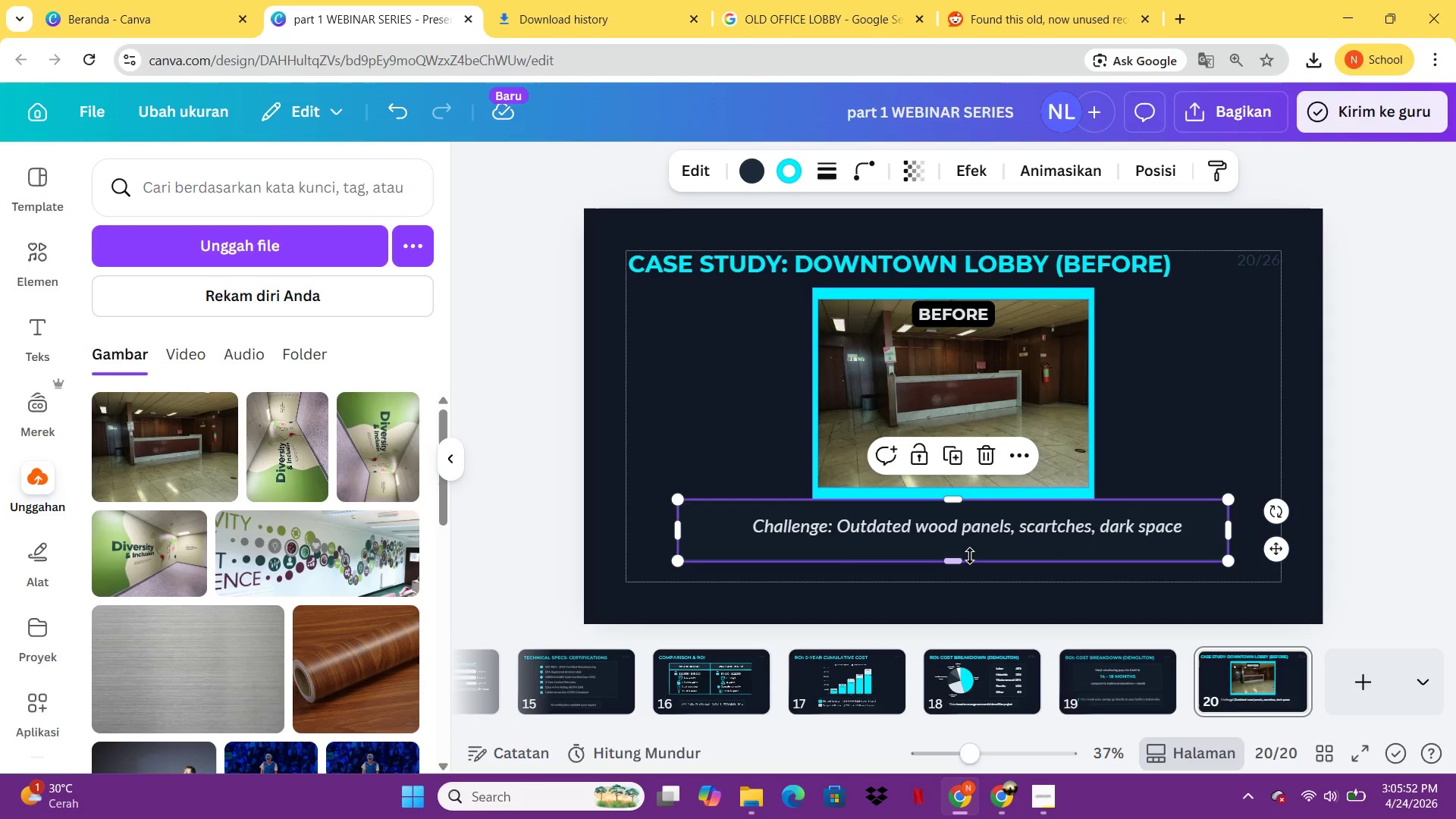 
left_click_drag(start_coordinate=[962, 557], to_coordinate=[962, 549])
 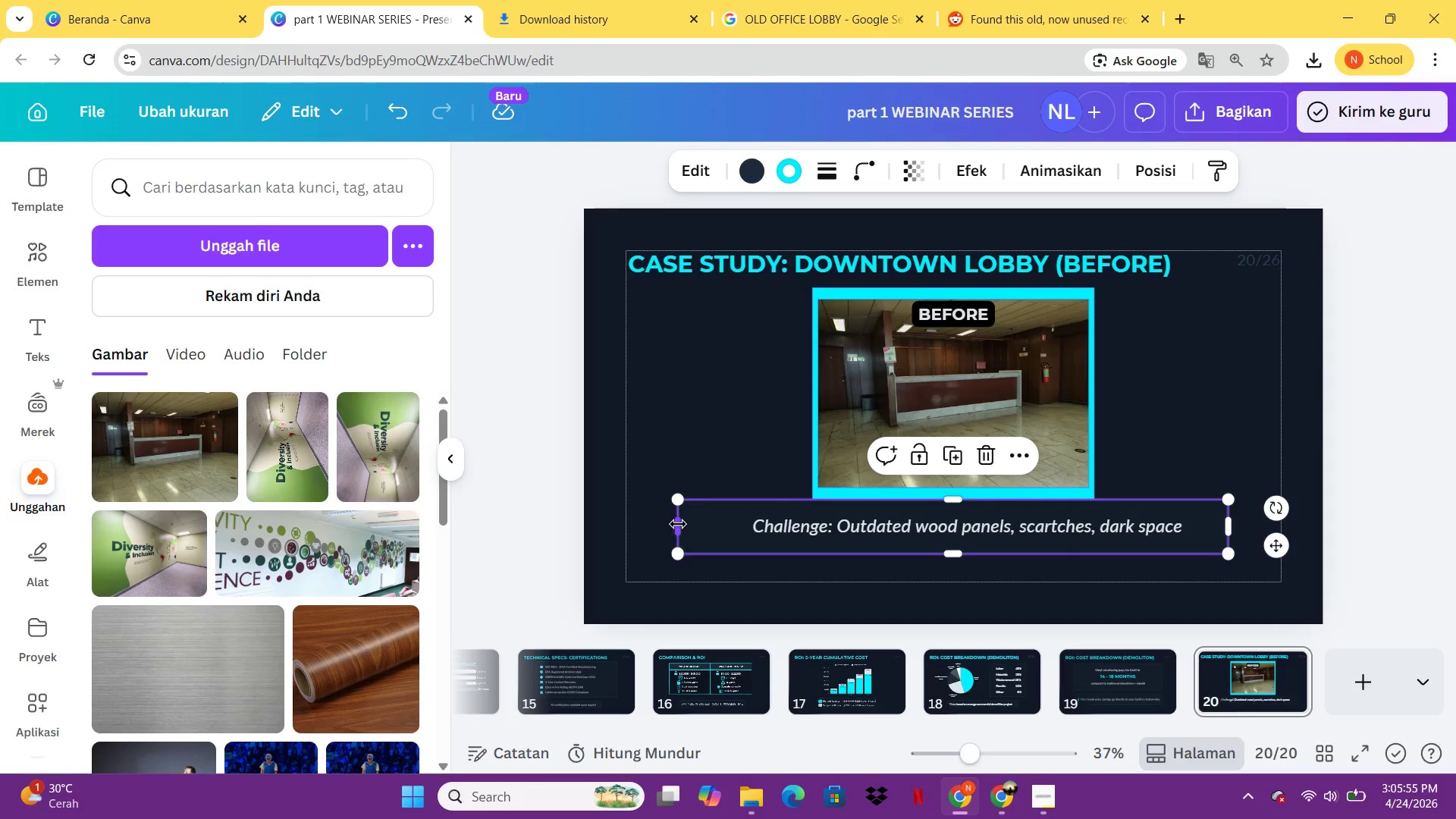 
left_click_drag(start_coordinate=[677, 524], to_coordinate=[731, 531])
 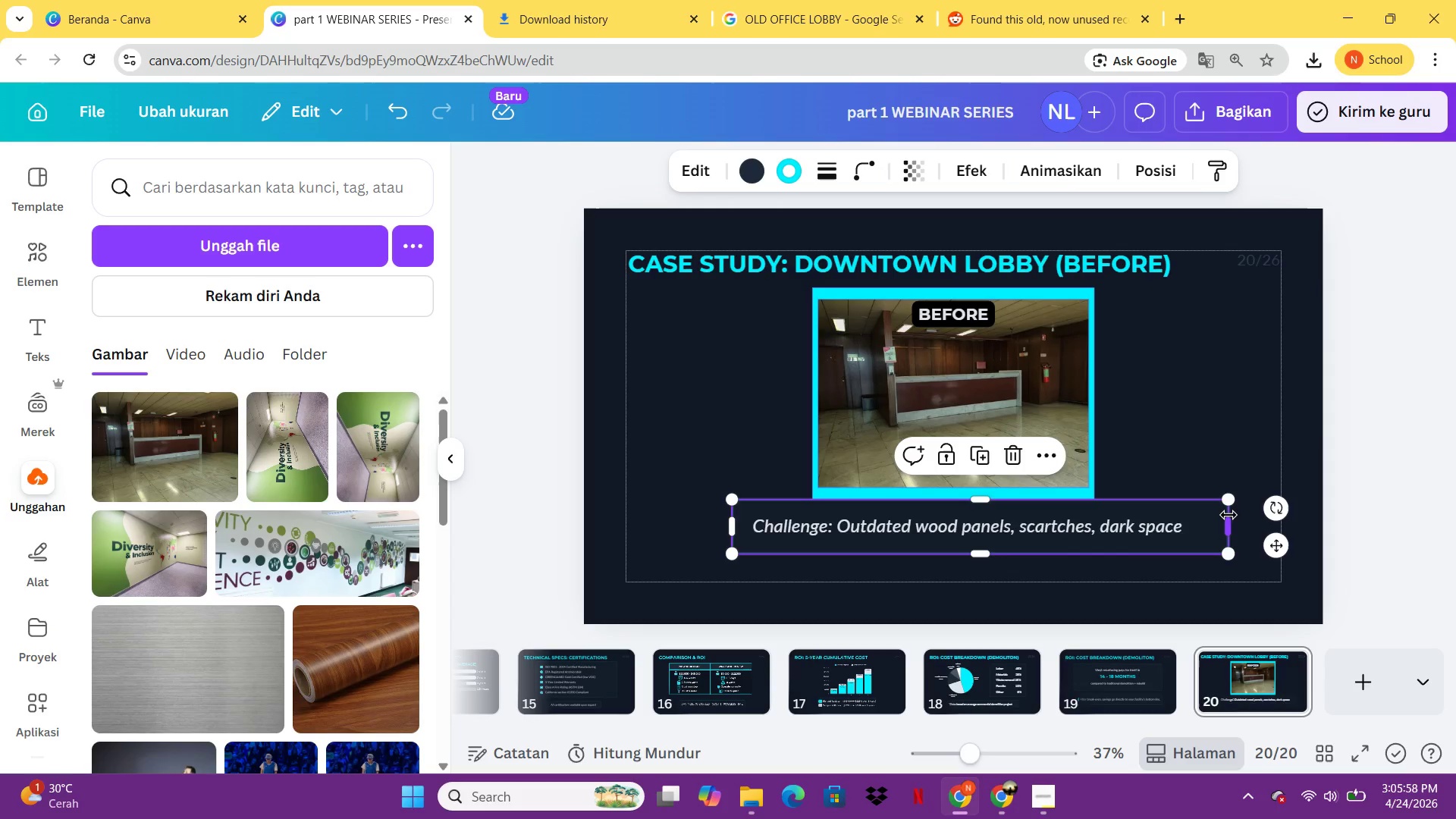 
left_click_drag(start_coordinate=[1228, 515], to_coordinate=[1209, 516])
 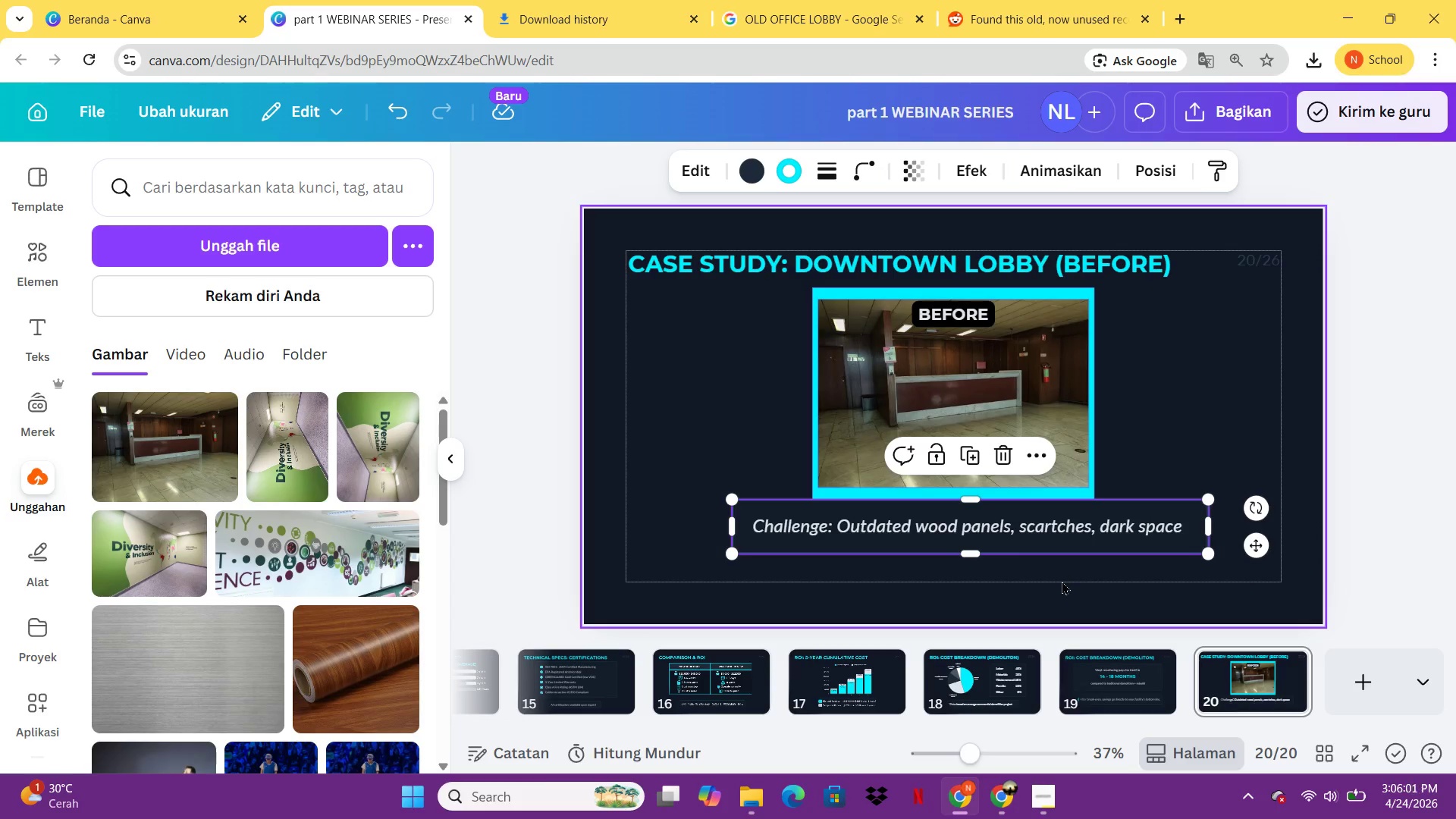 
left_click_drag(start_coordinate=[1060, 582], to_coordinate=[1073, 535])
 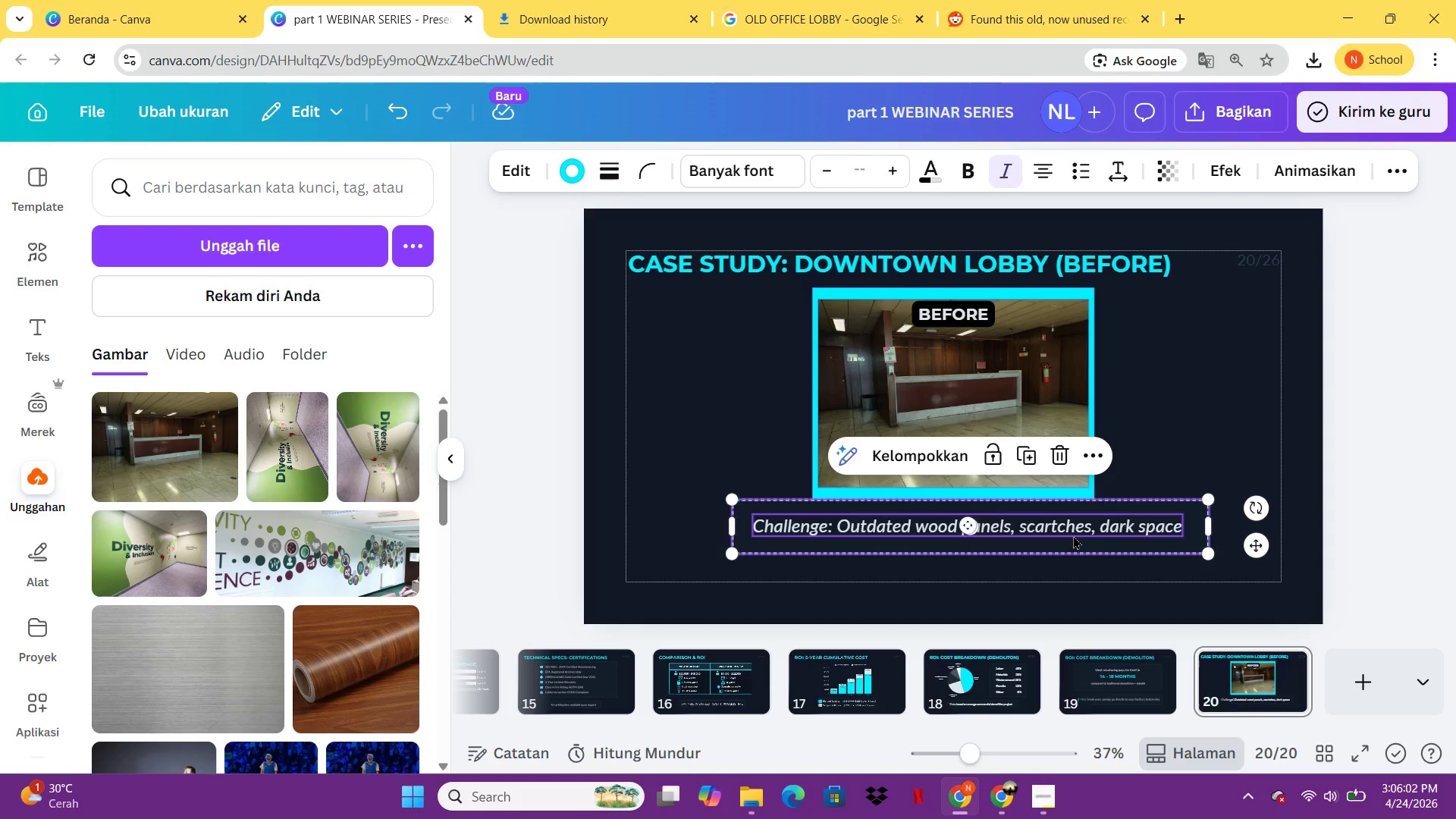 
key(Control+G)
 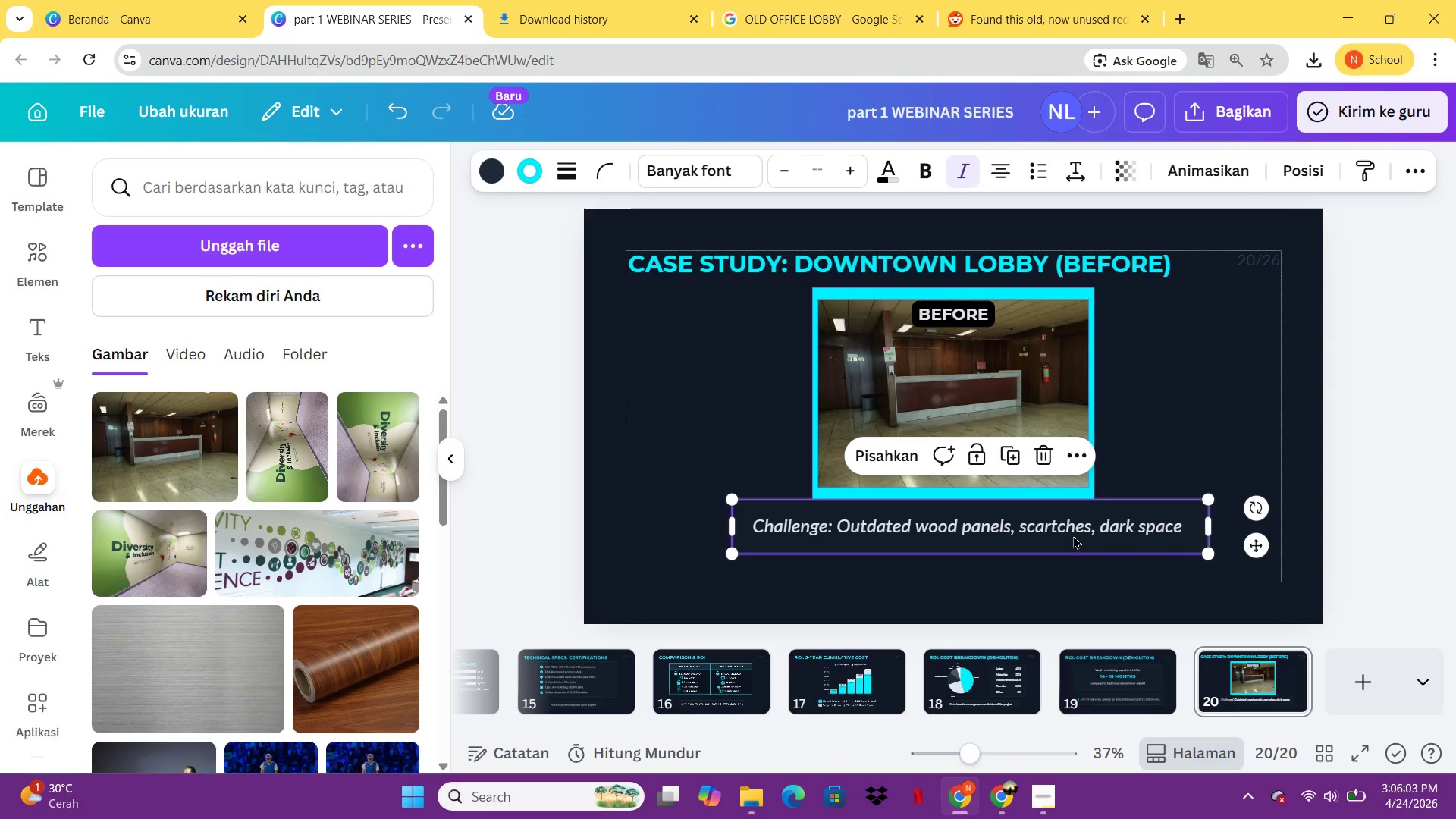 
left_click_drag(start_coordinate=[1073, 535], to_coordinate=[1062, 553])
 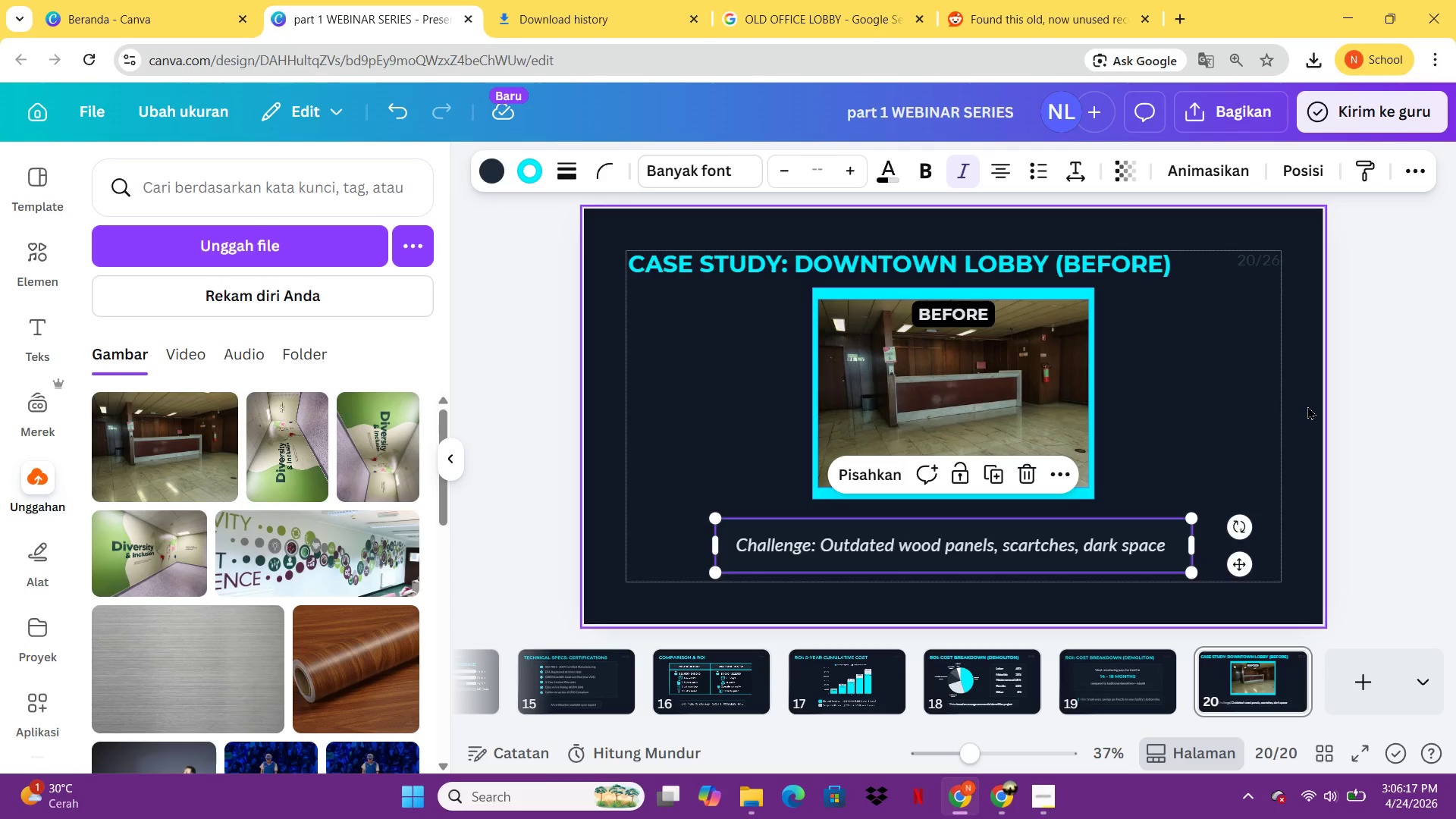 
wait(17.33)
 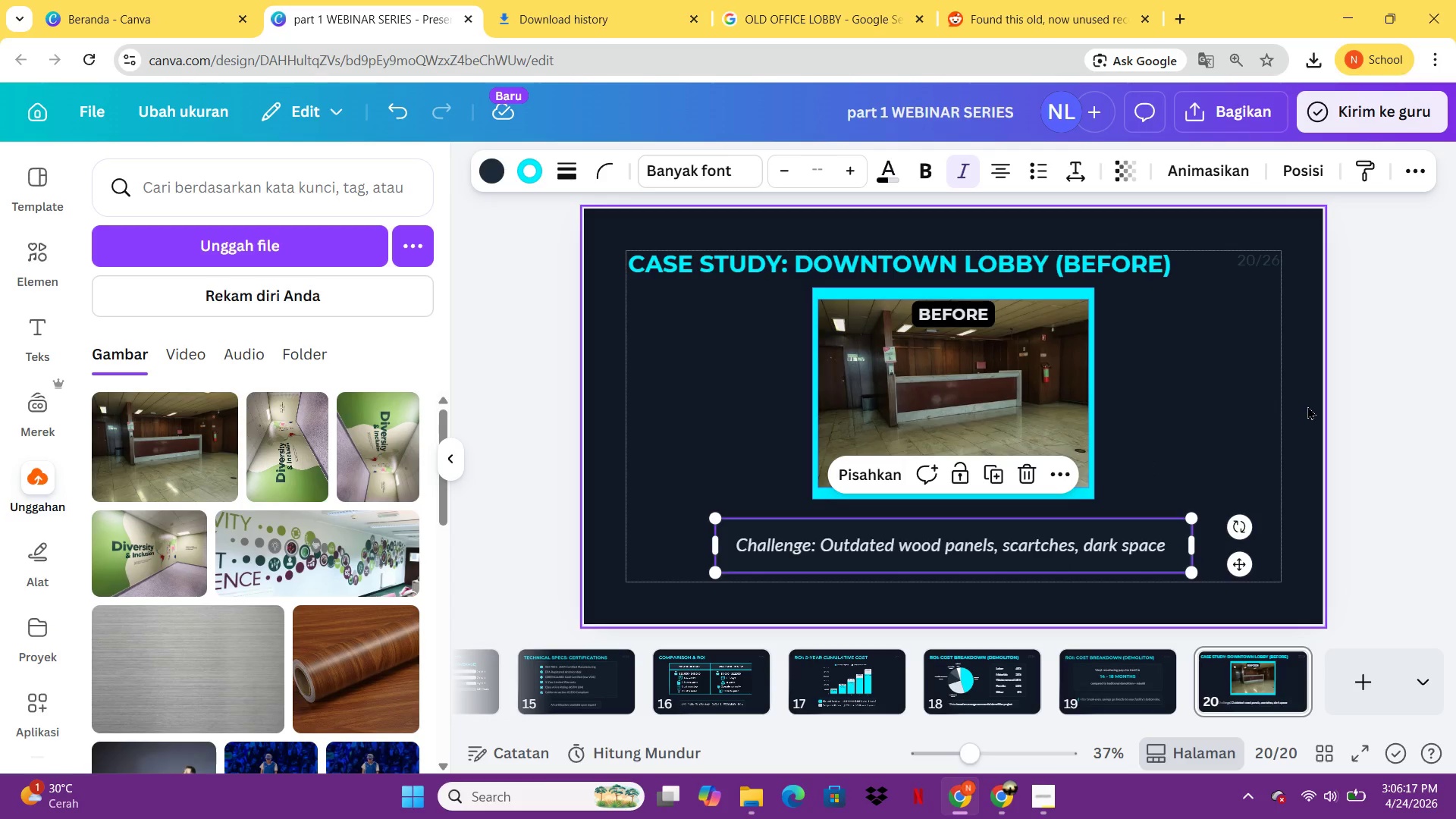 
left_click([938, 312])
 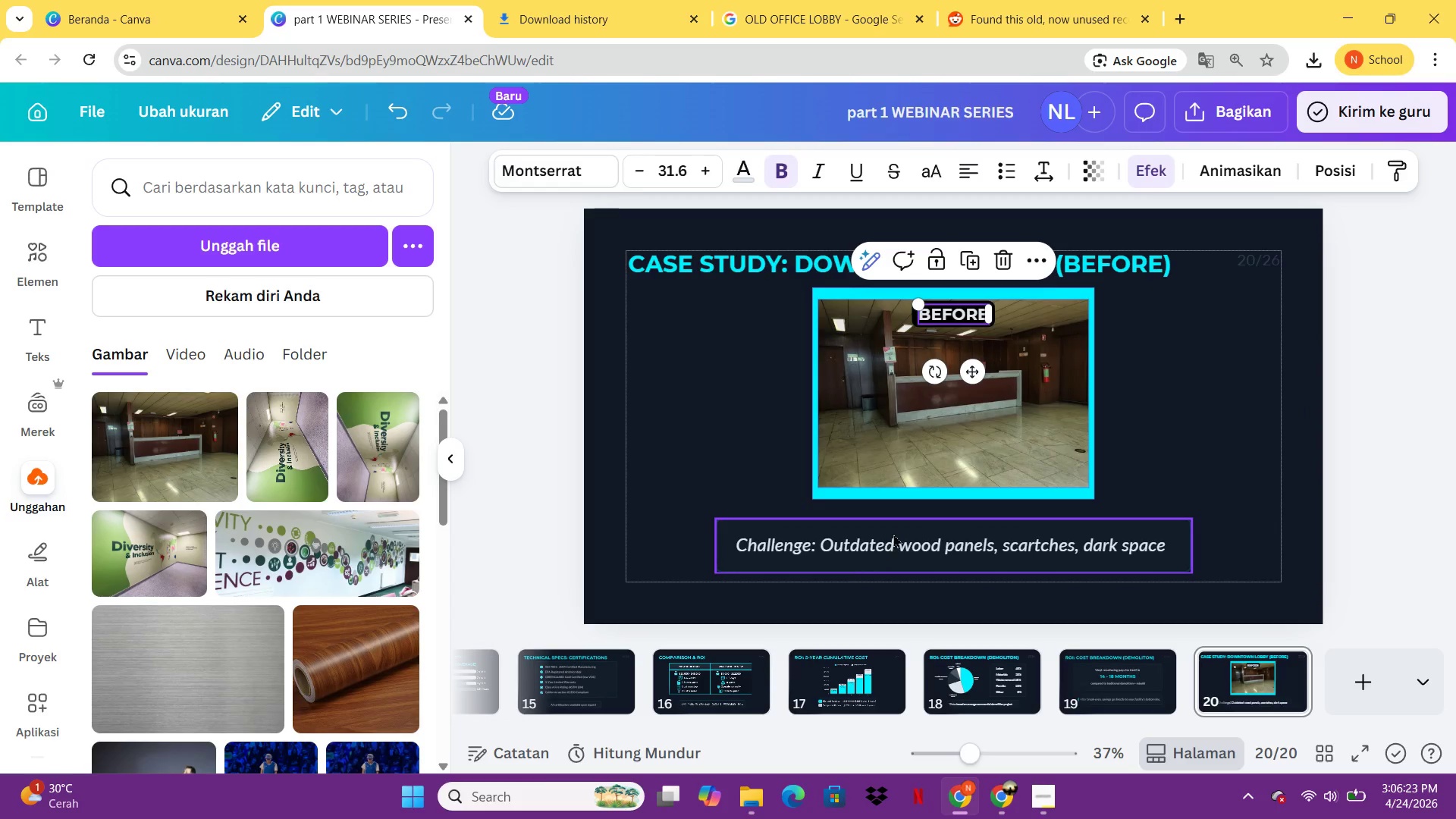 
left_click([895, 532])
 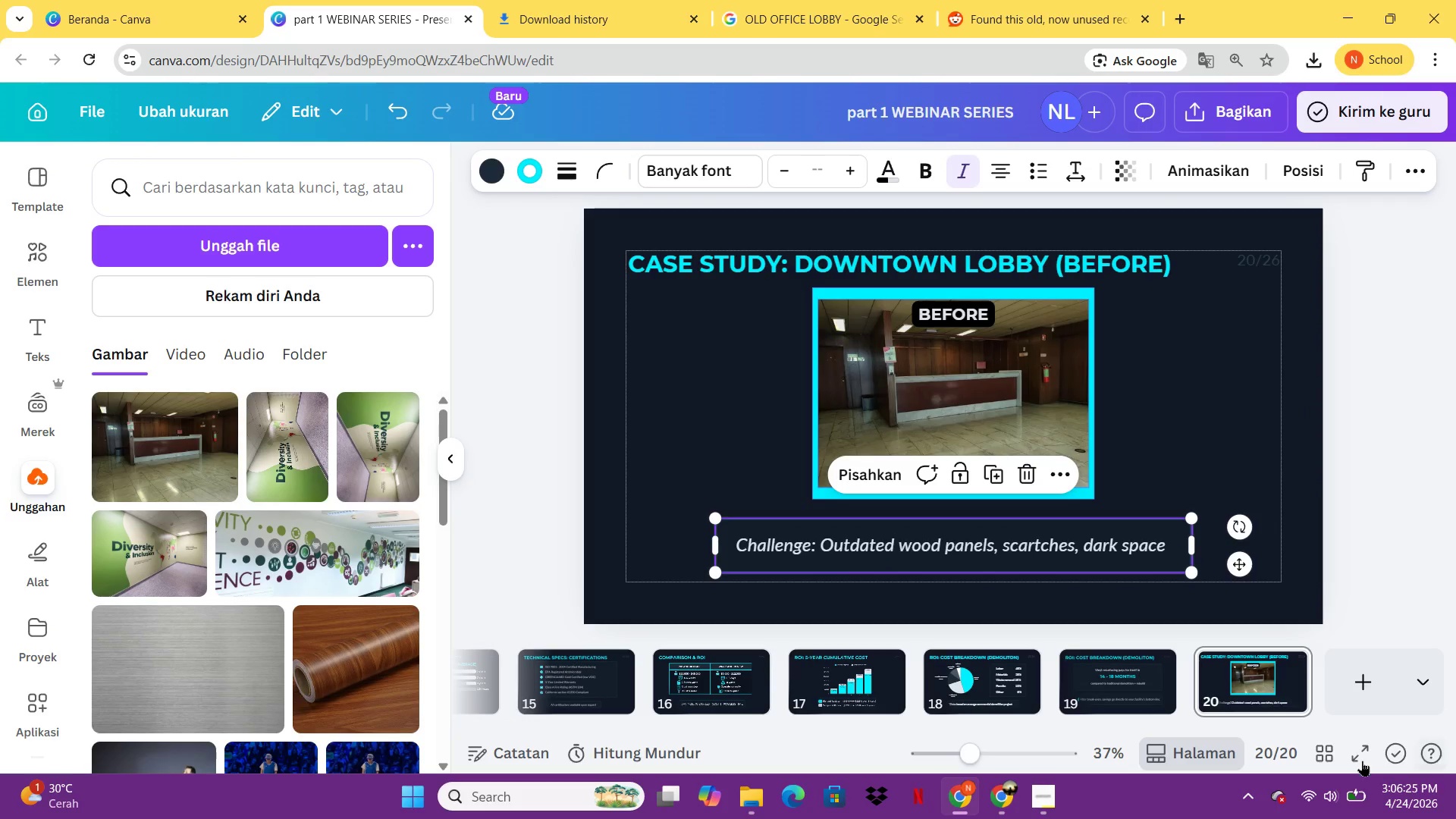 
left_click([1362, 761])
 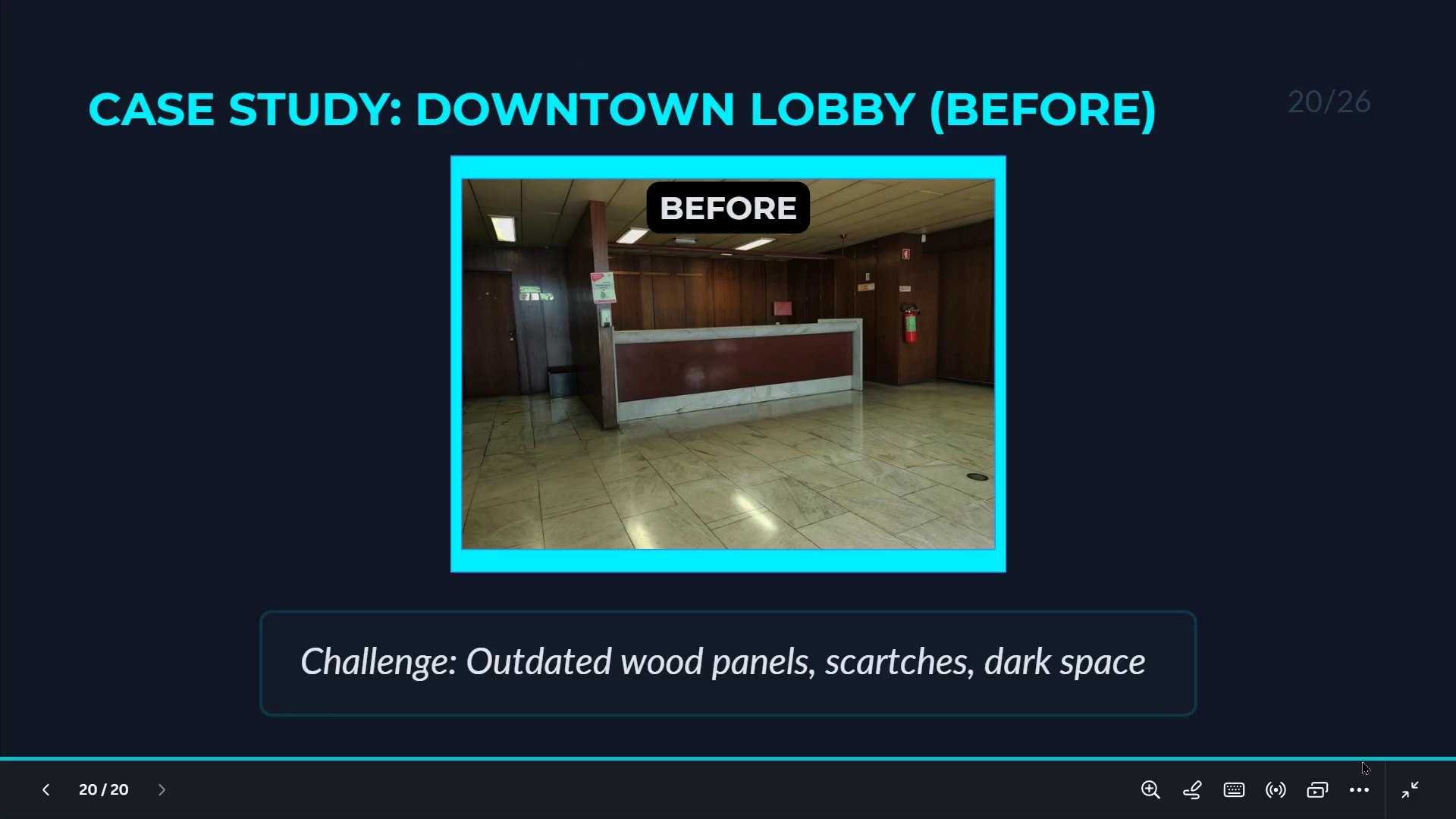 
wait(7.92)
 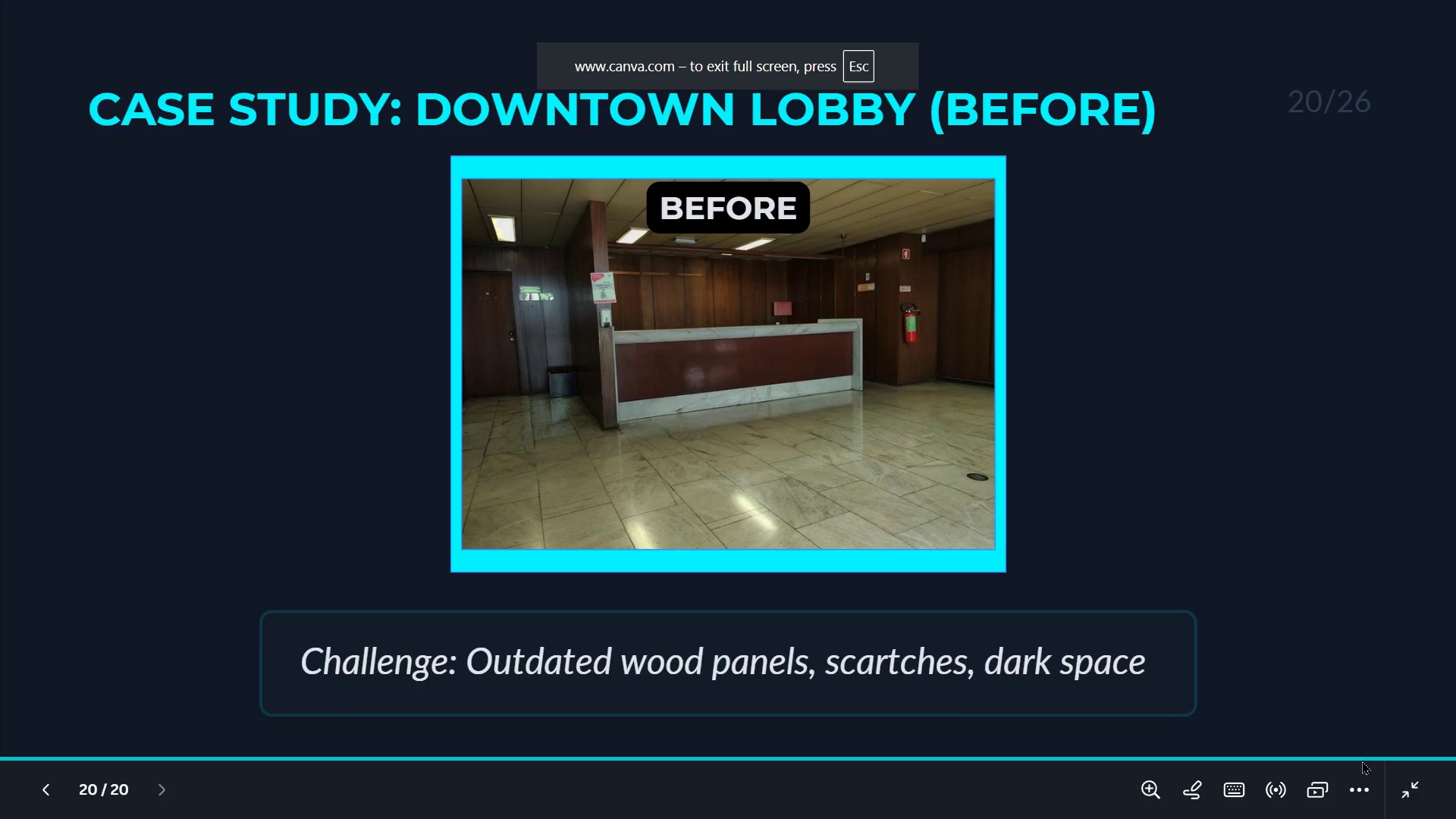 
key(Escape)
 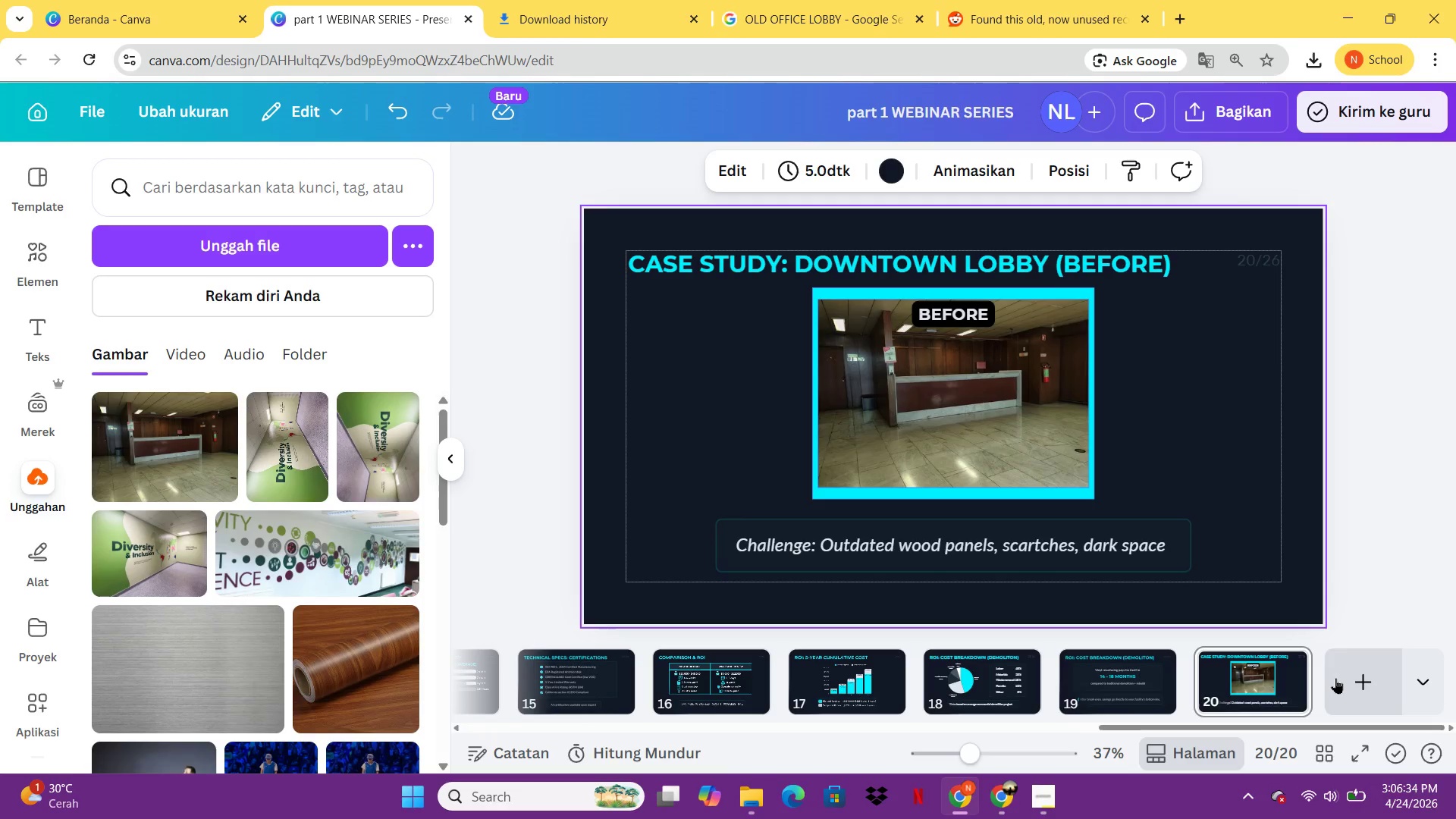 
left_click([1336, 676])
 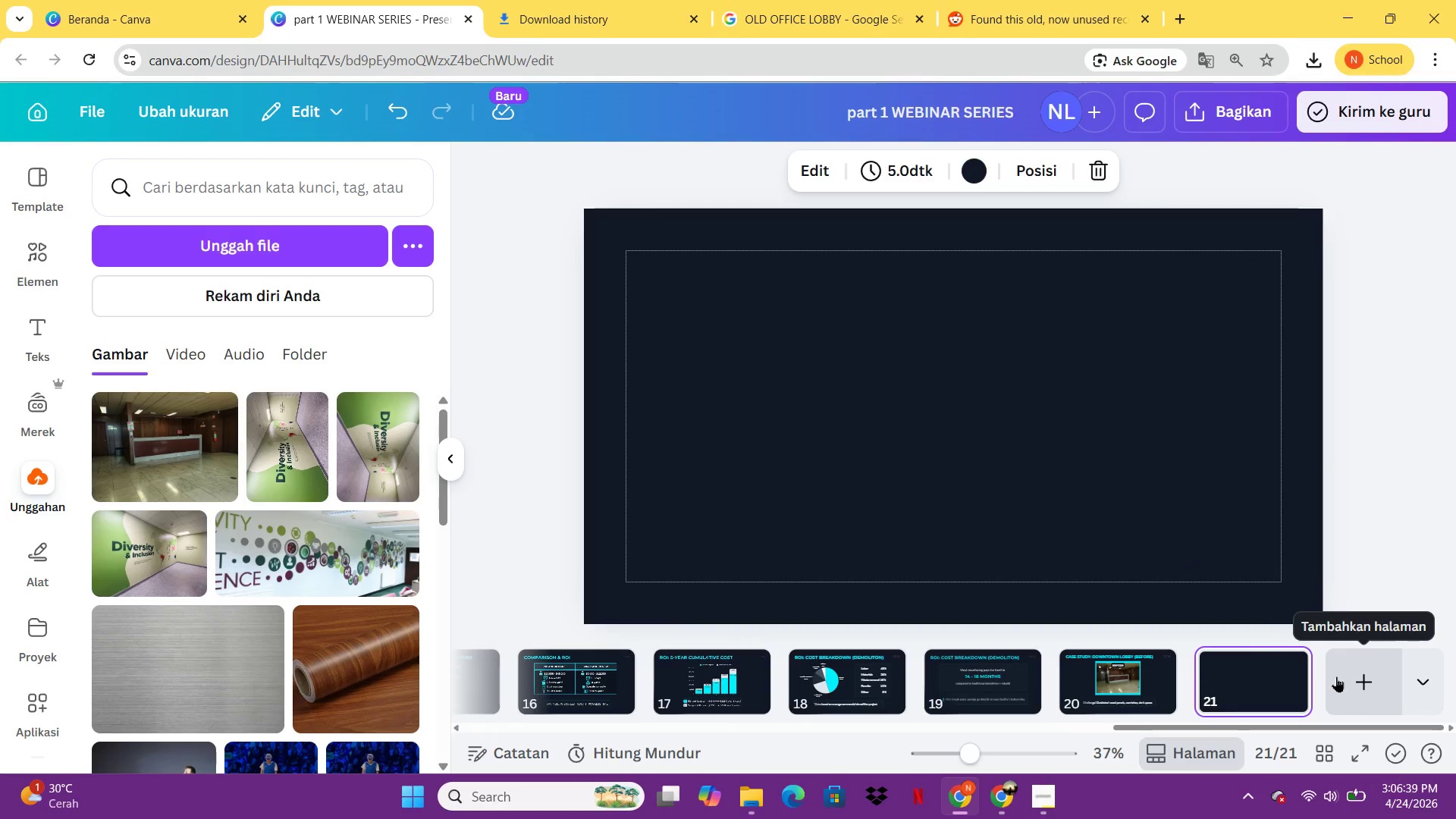 
wait(8.66)
 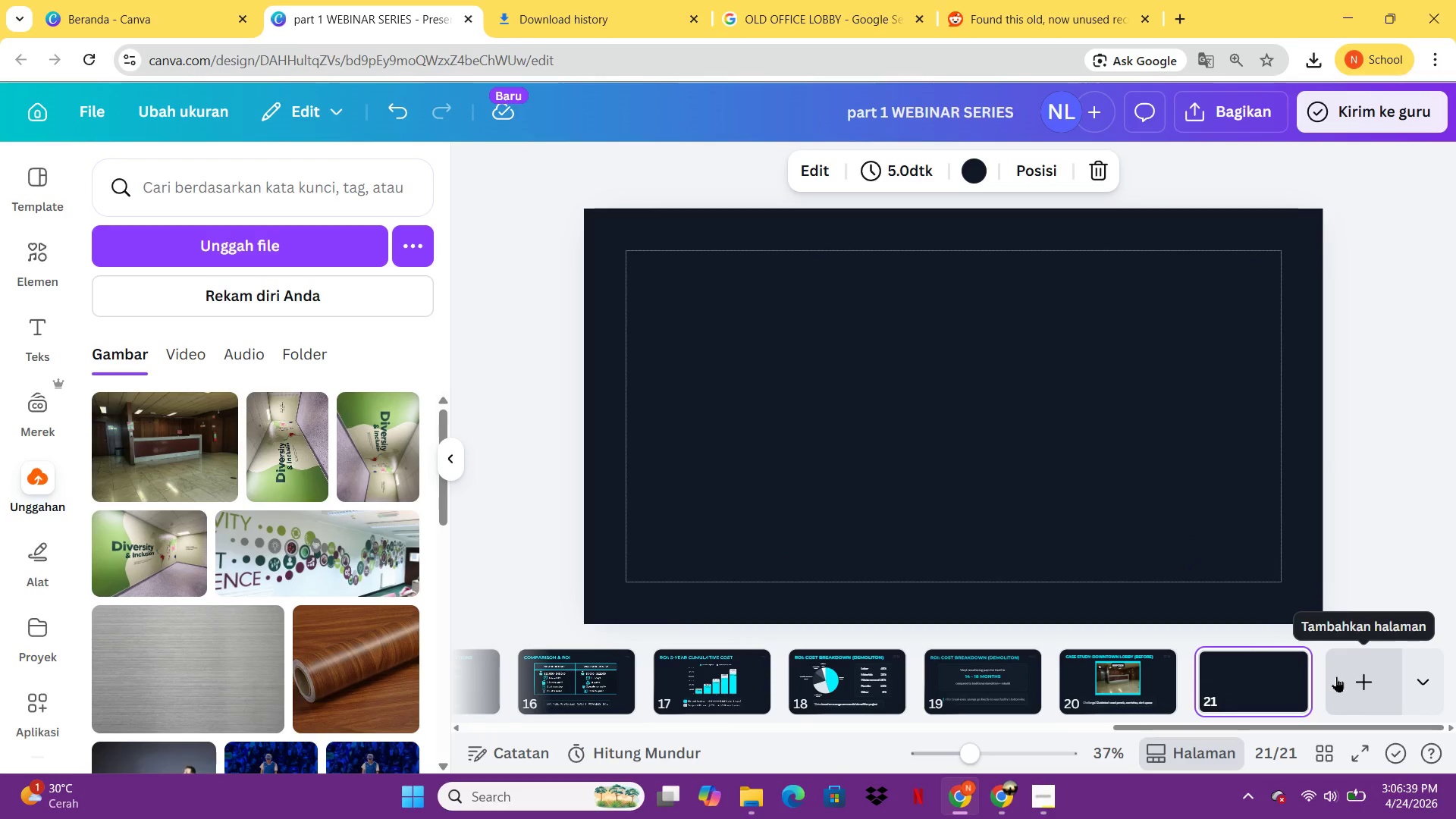 
left_click([1097, 653])
 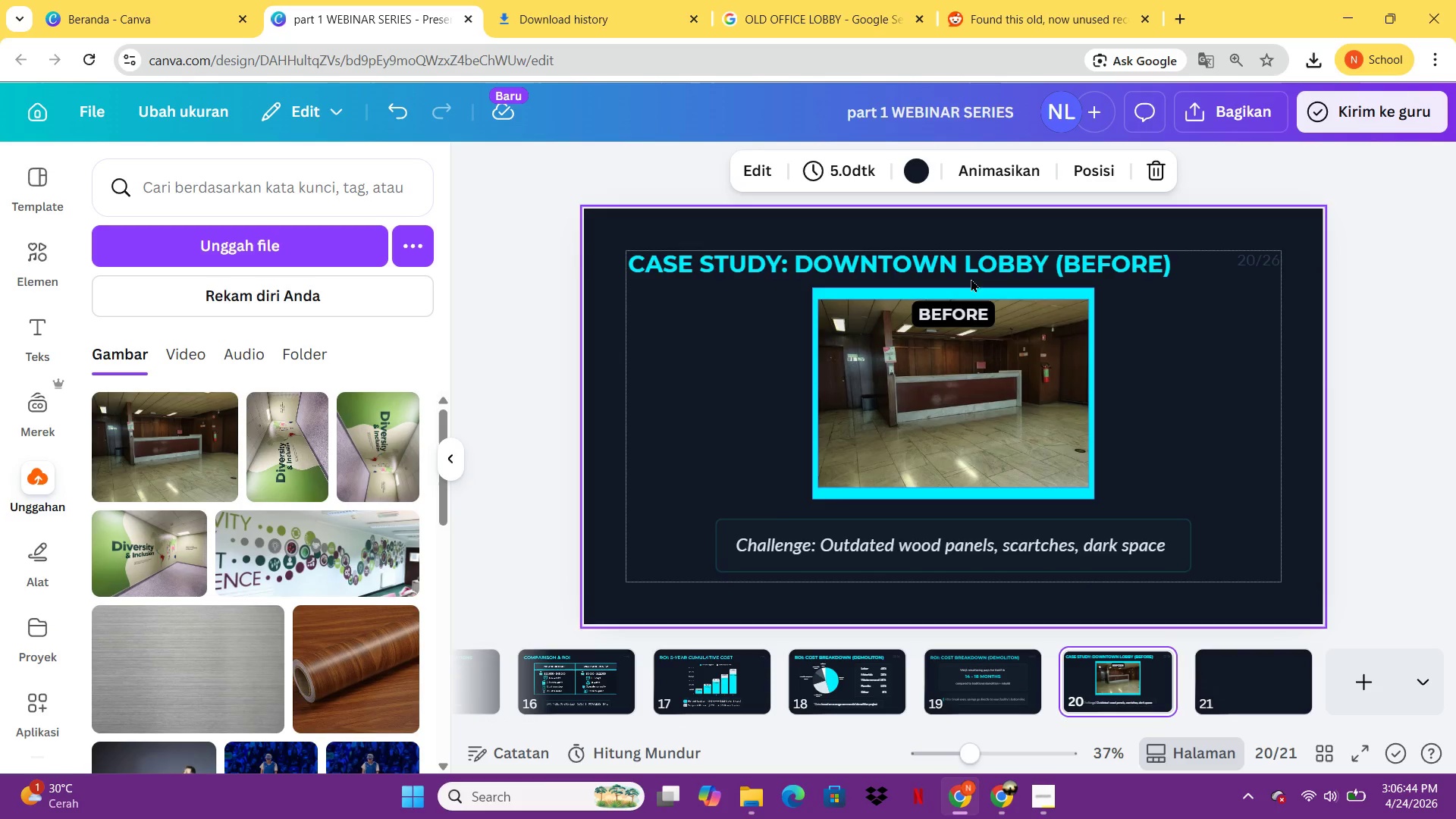 
left_click([971, 269])
 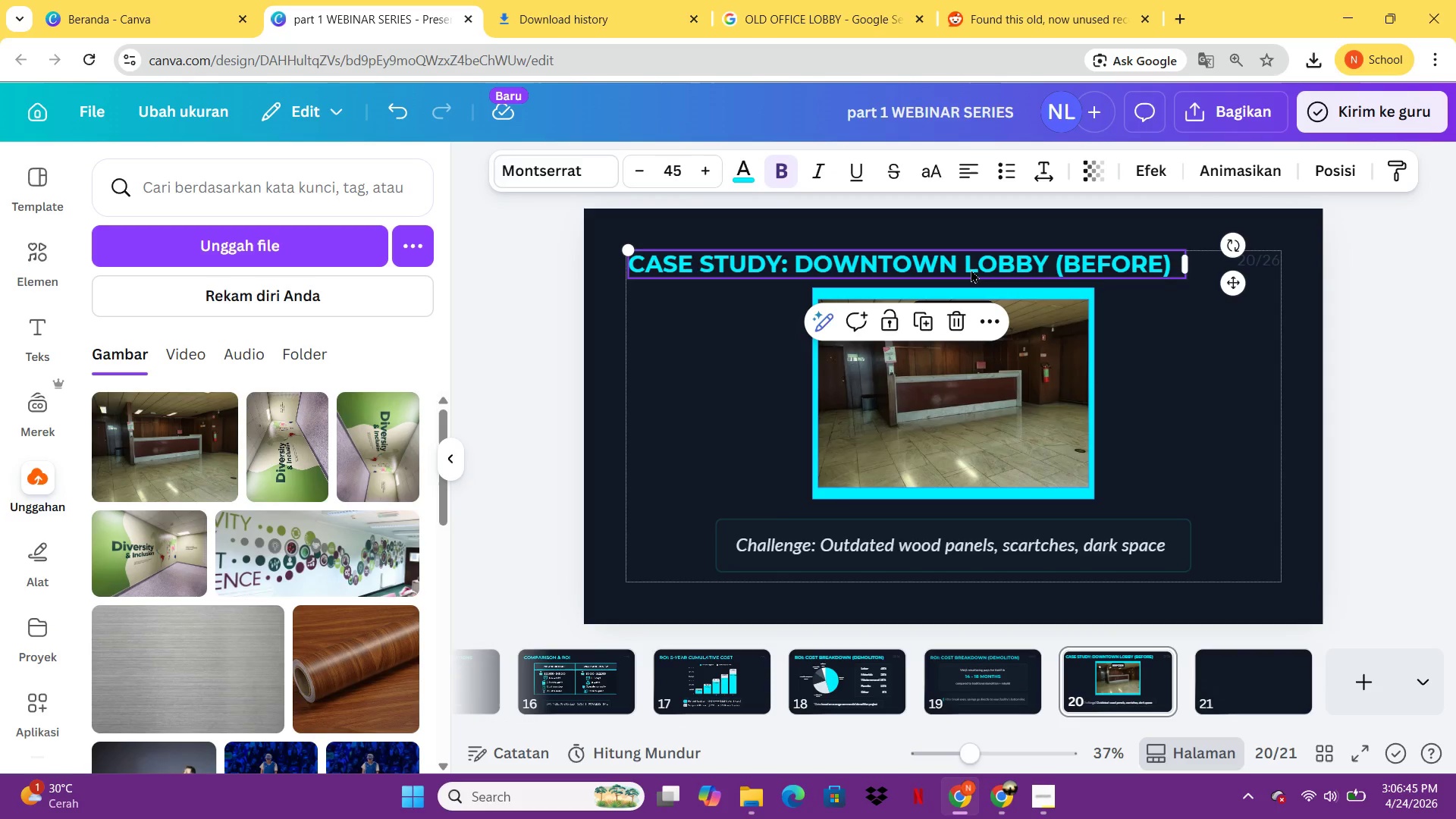 
key(Control+C)
 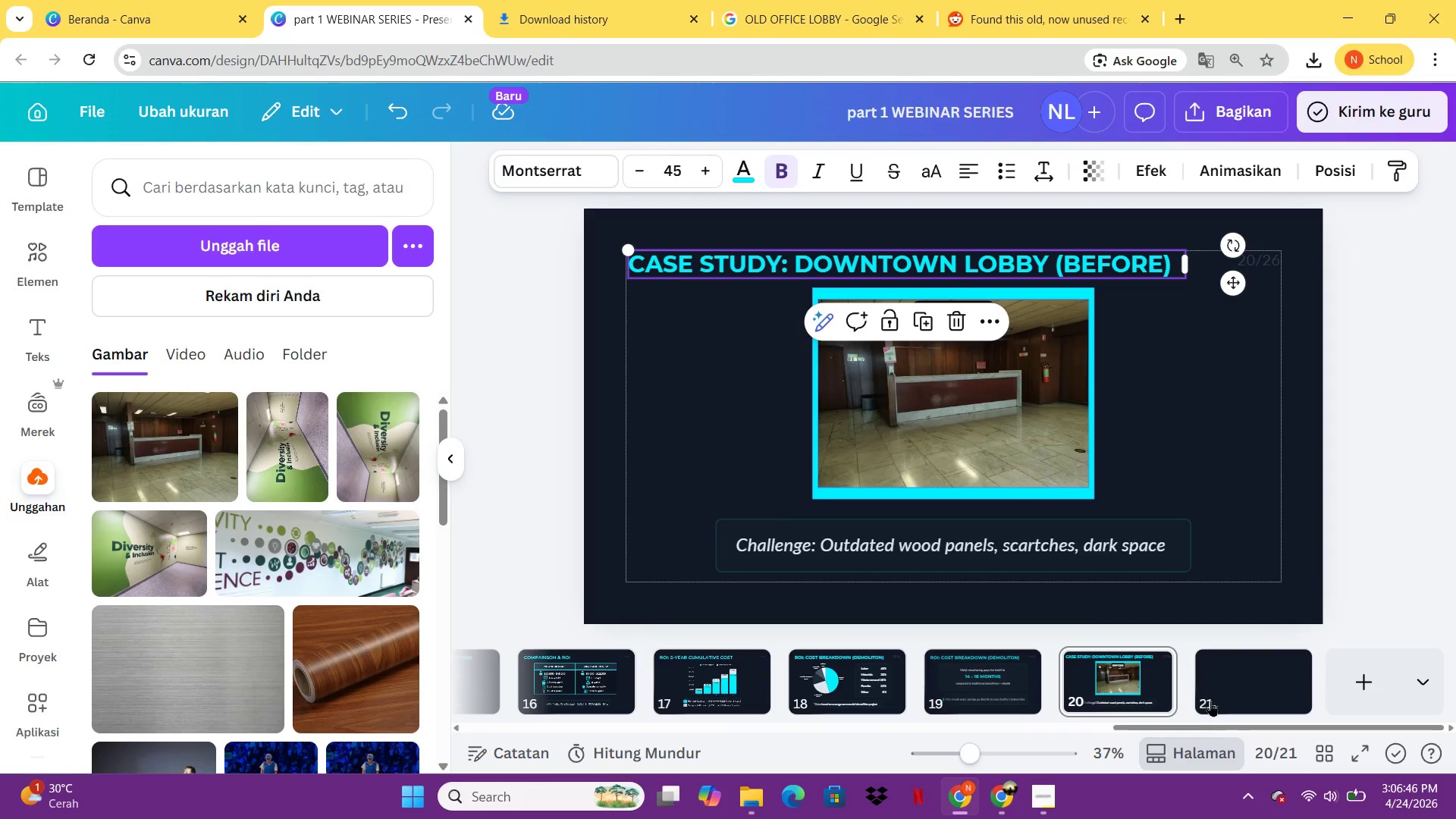 
left_click([1212, 701])
 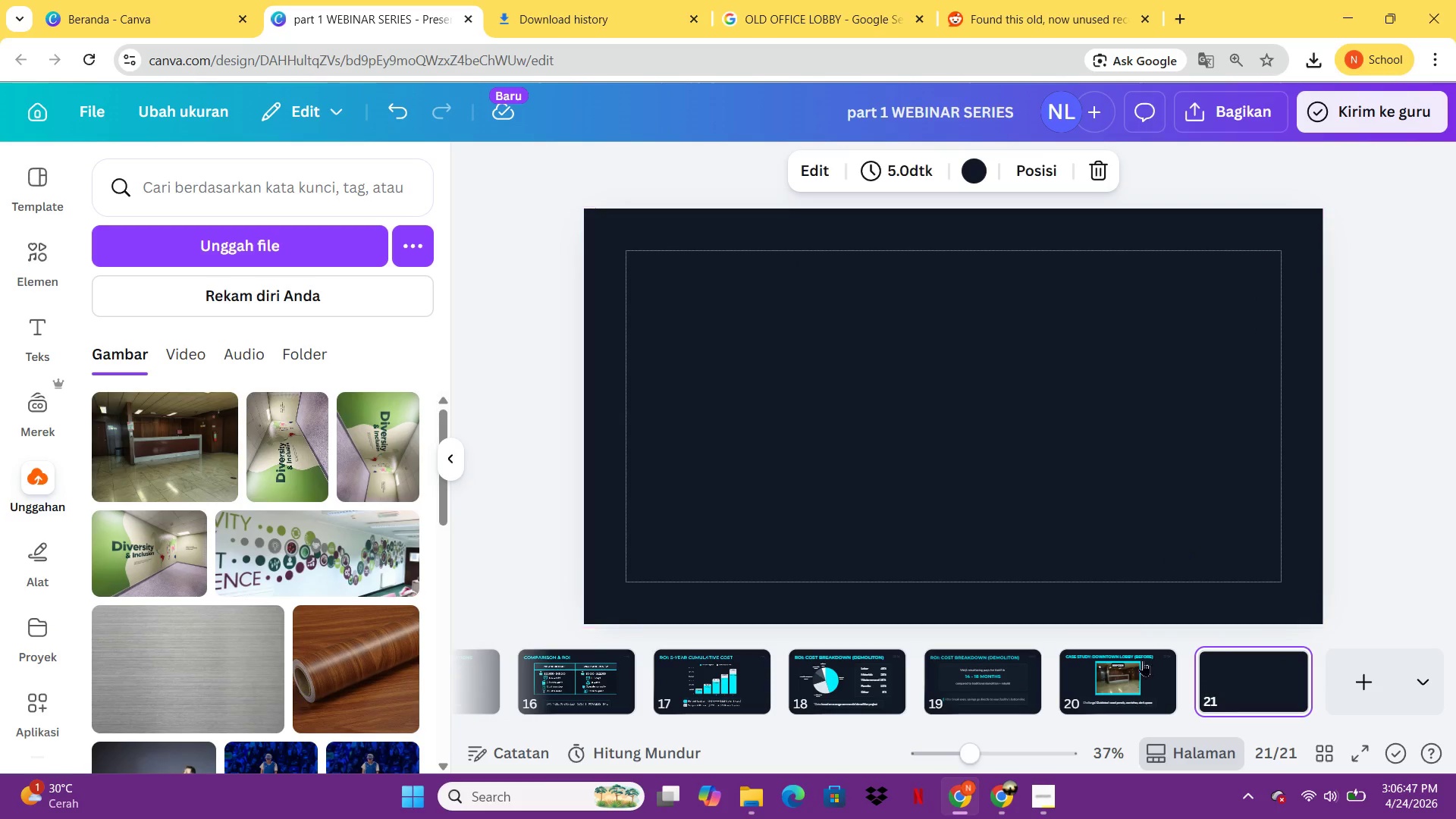 
left_click([1141, 676])
 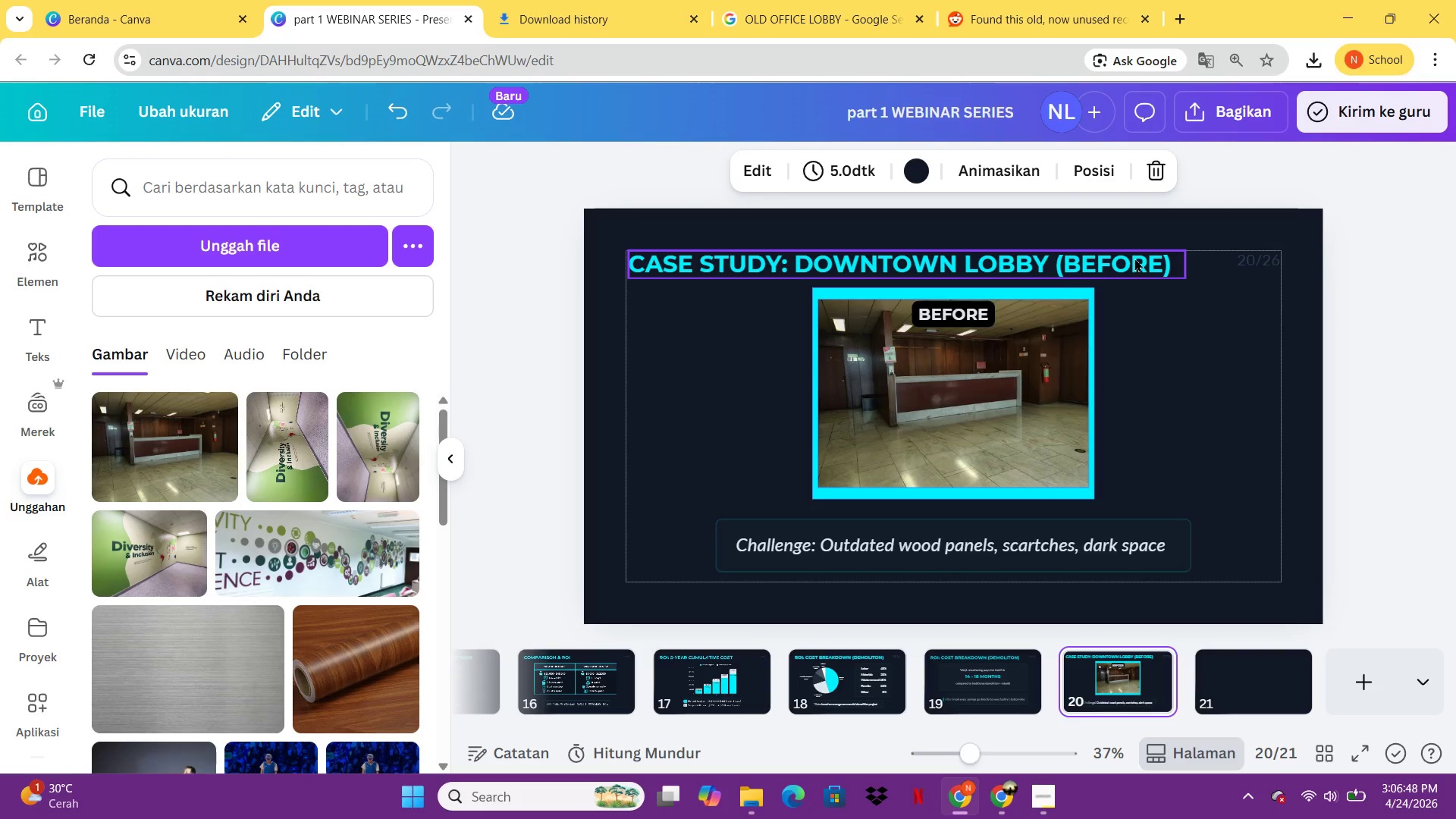 
left_click([1134, 258])
 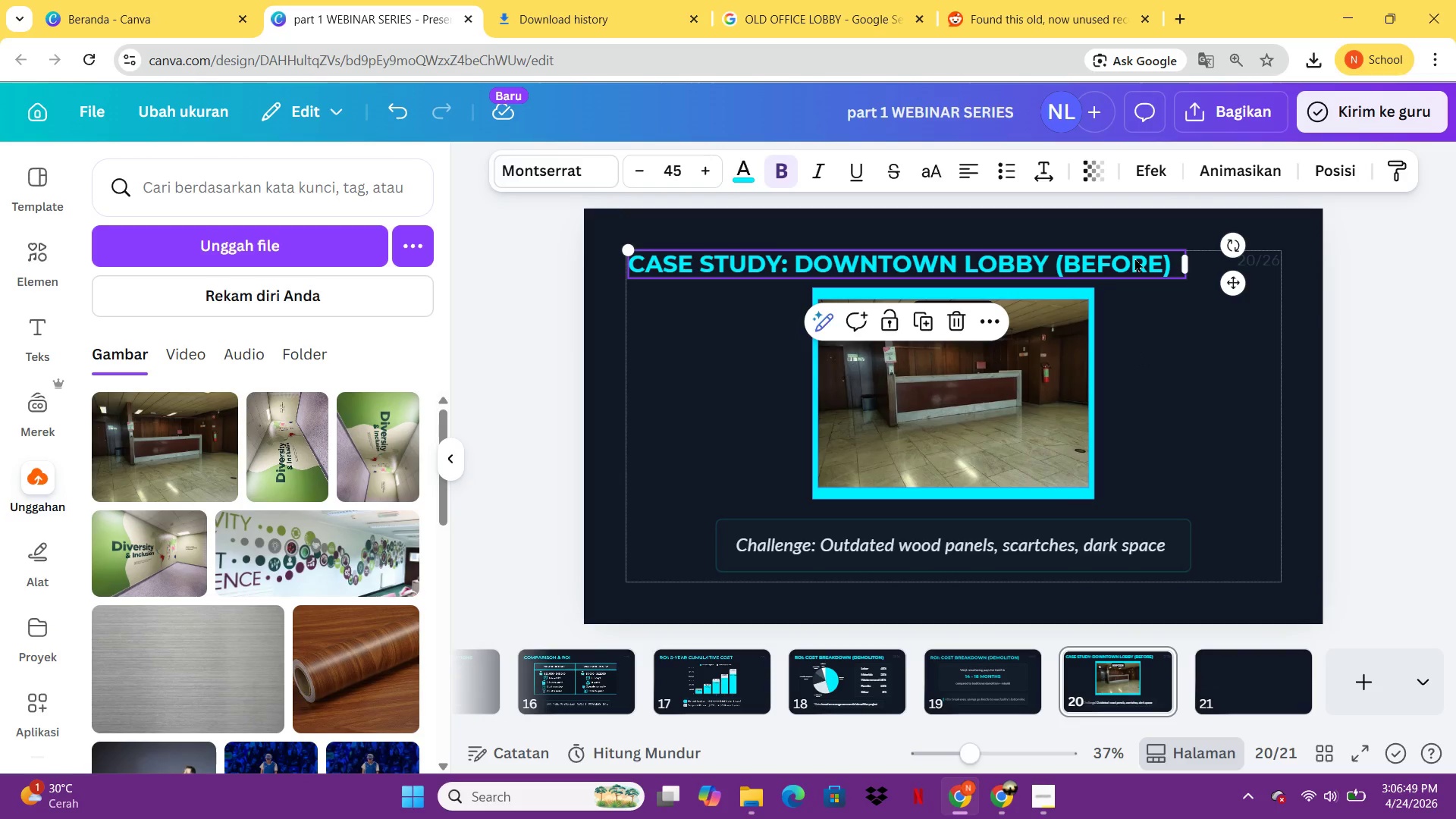 
hold_key(key=ShiftLeft, duration=0.8)
left_click([1245, 262])
 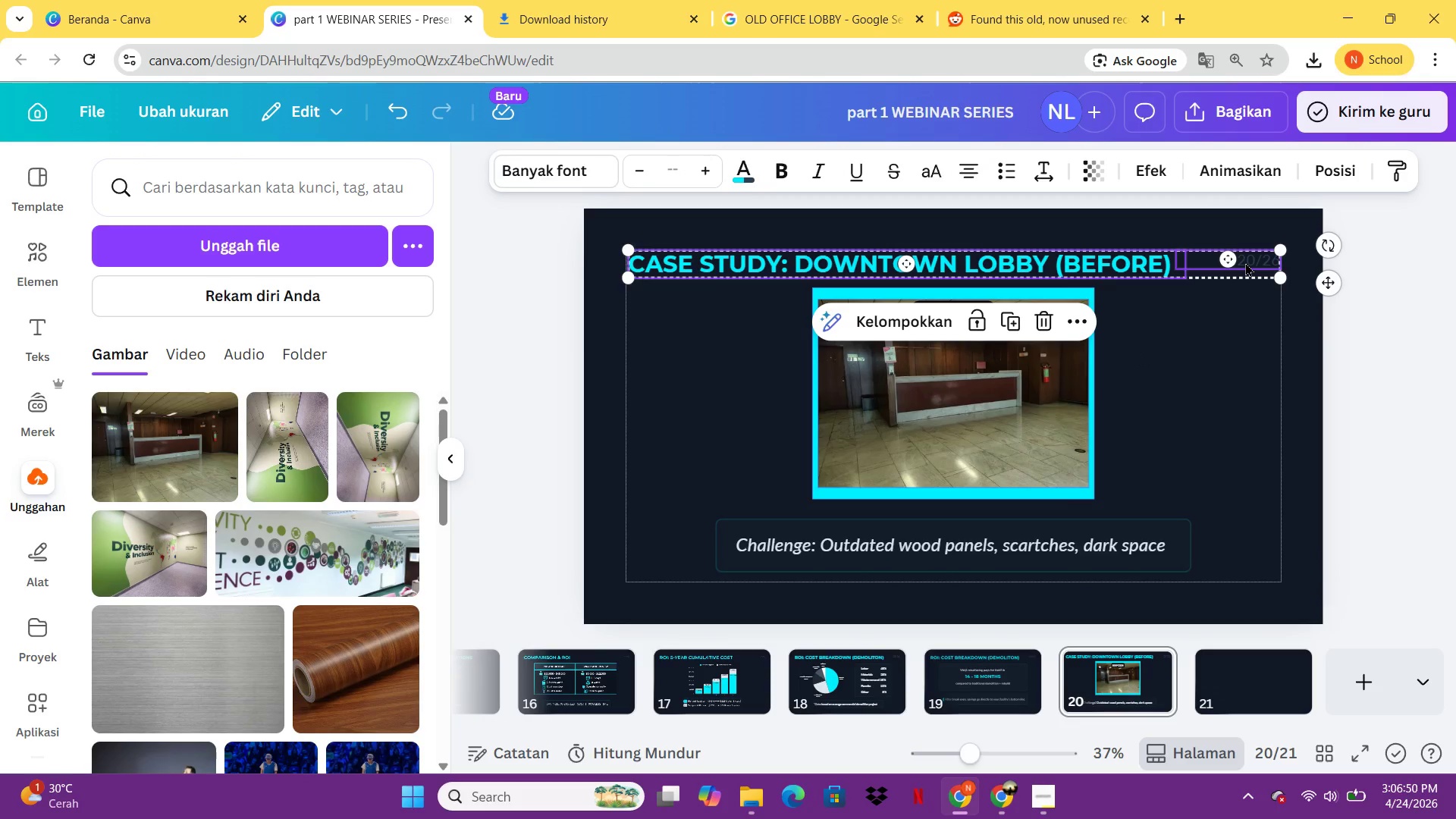 
key(Control+ControlLeft)
 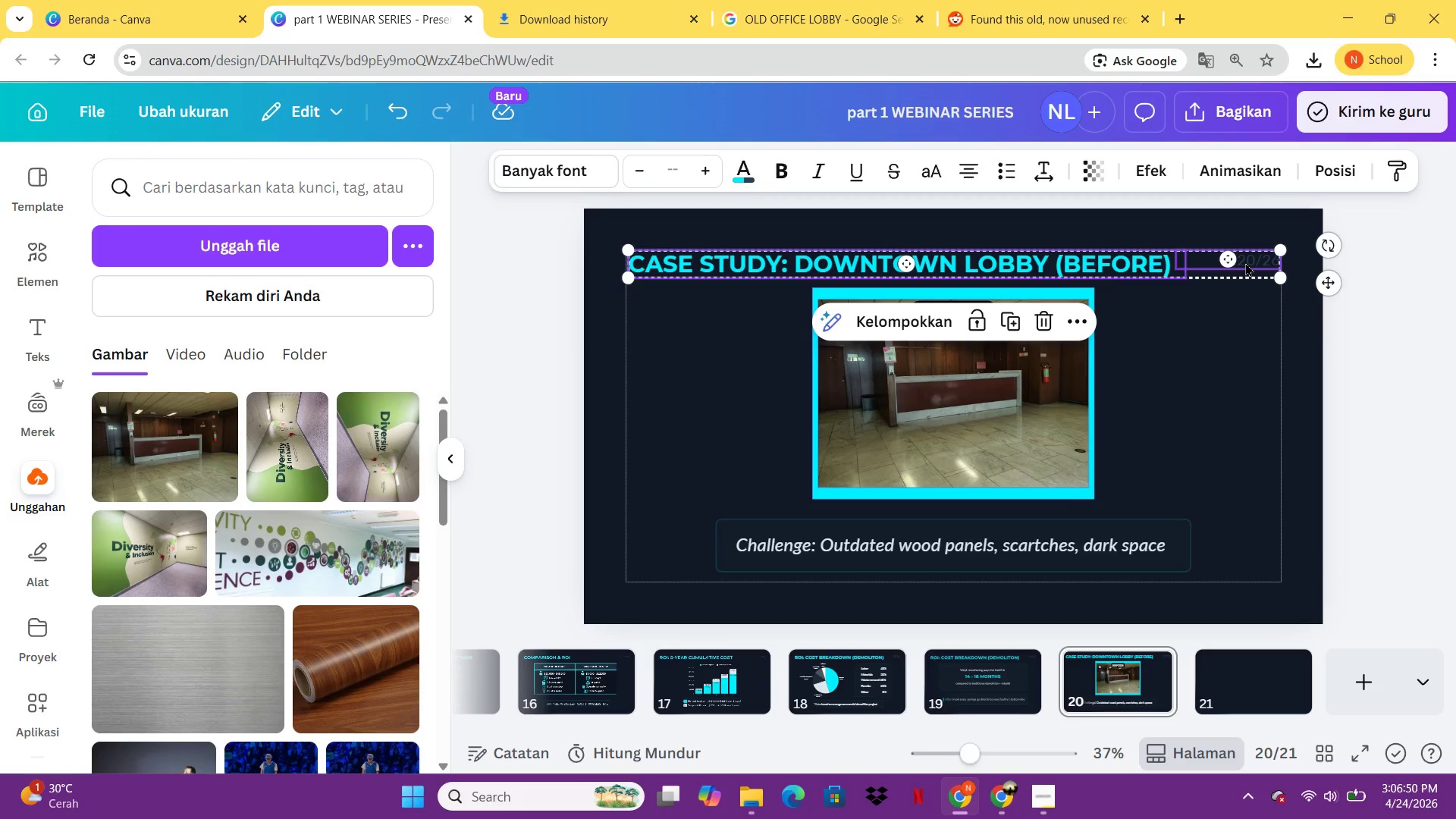 
key(Control+C)
 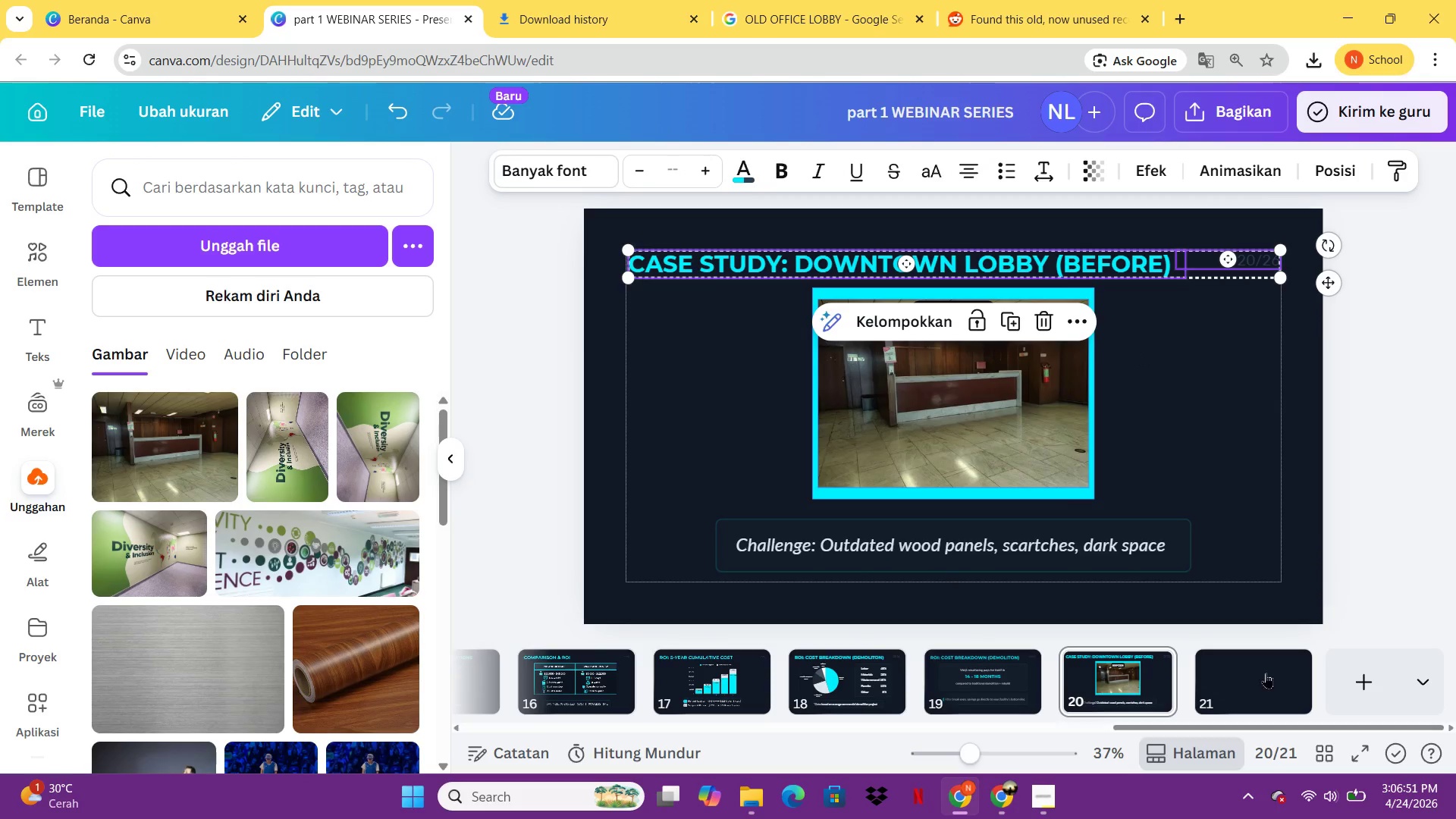 
left_click([1263, 684])
 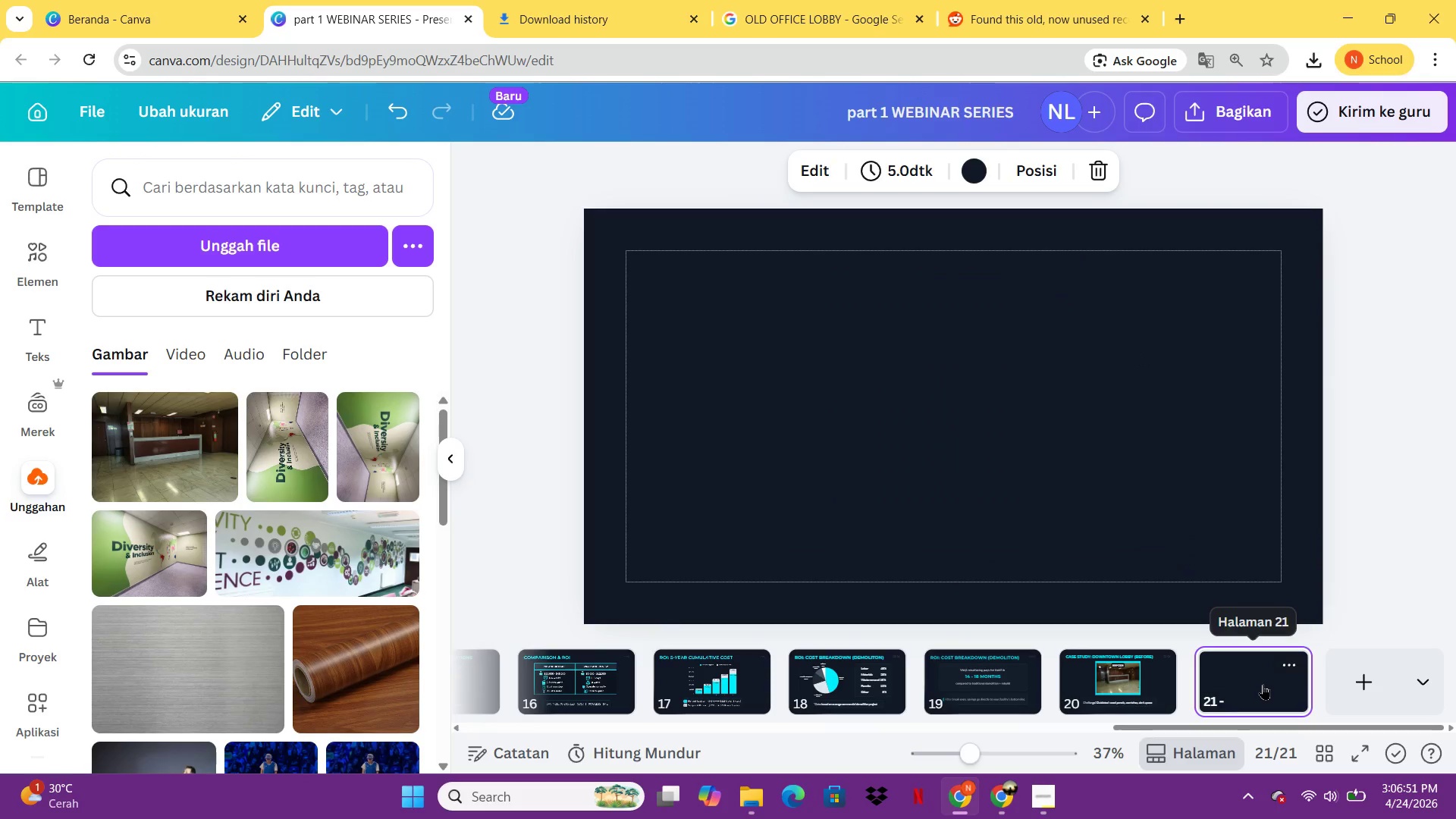 
key(Control+ControlLeft)
 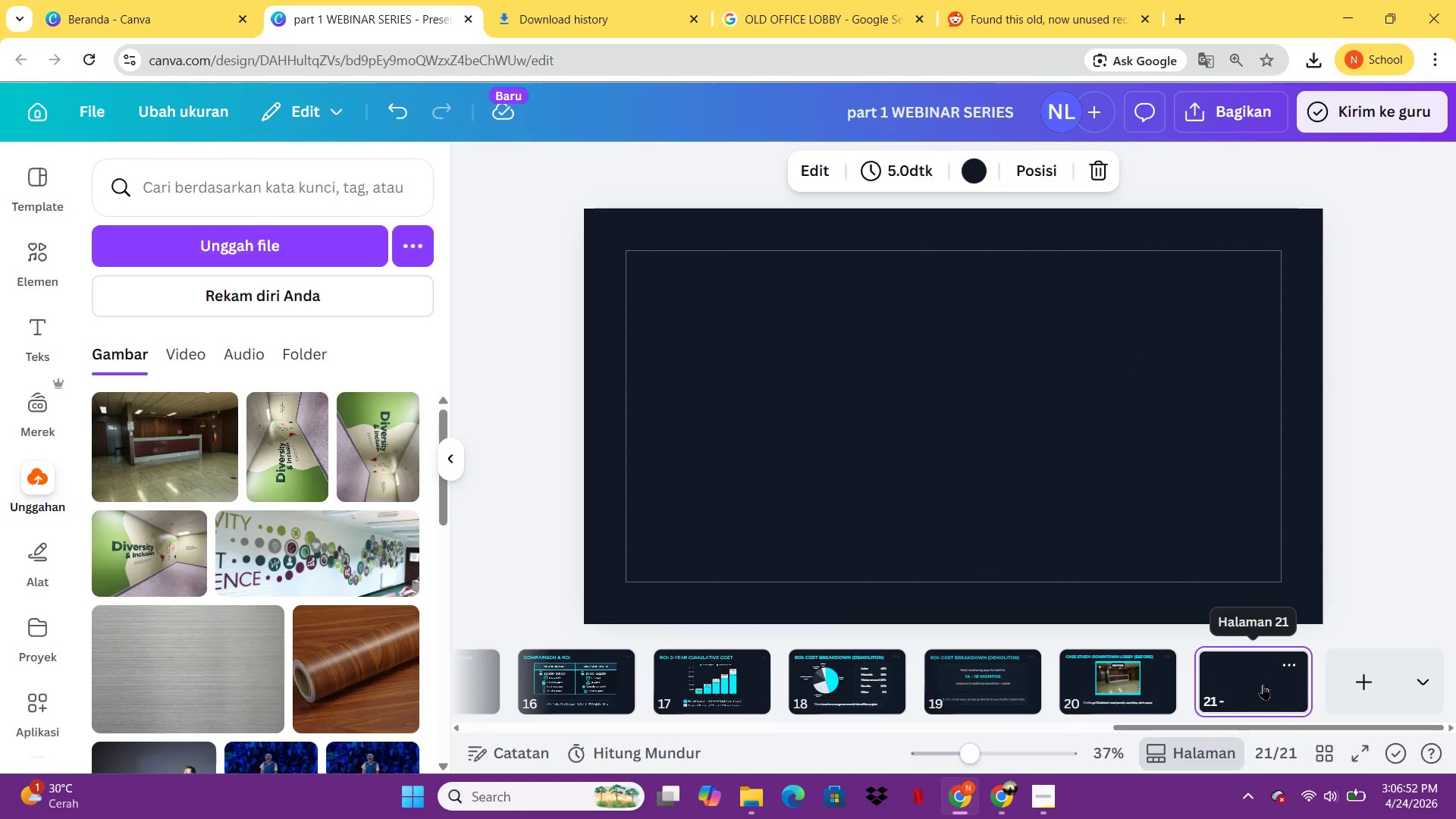 
key(Control+V)
 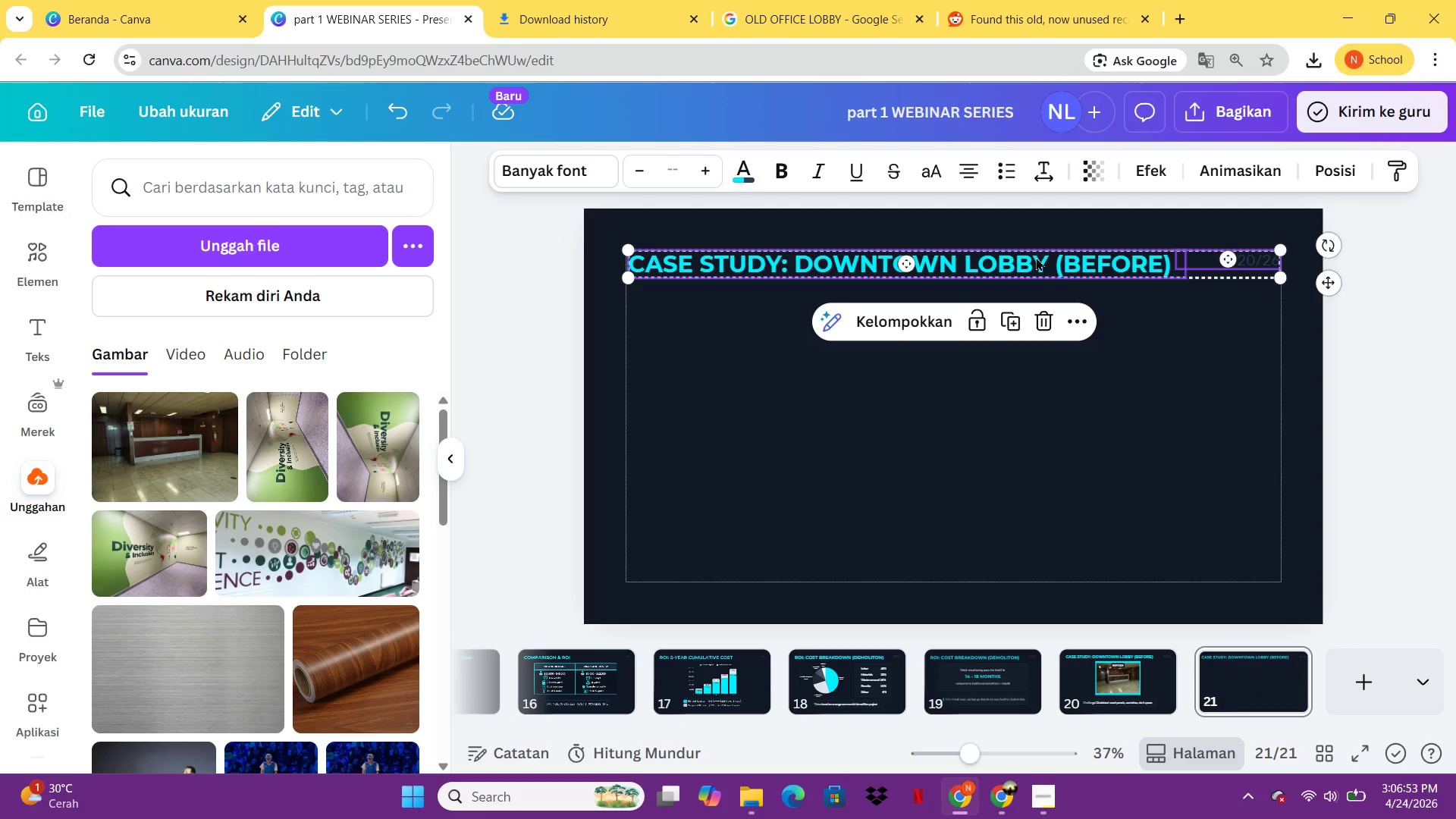 
left_click([1036, 269])
 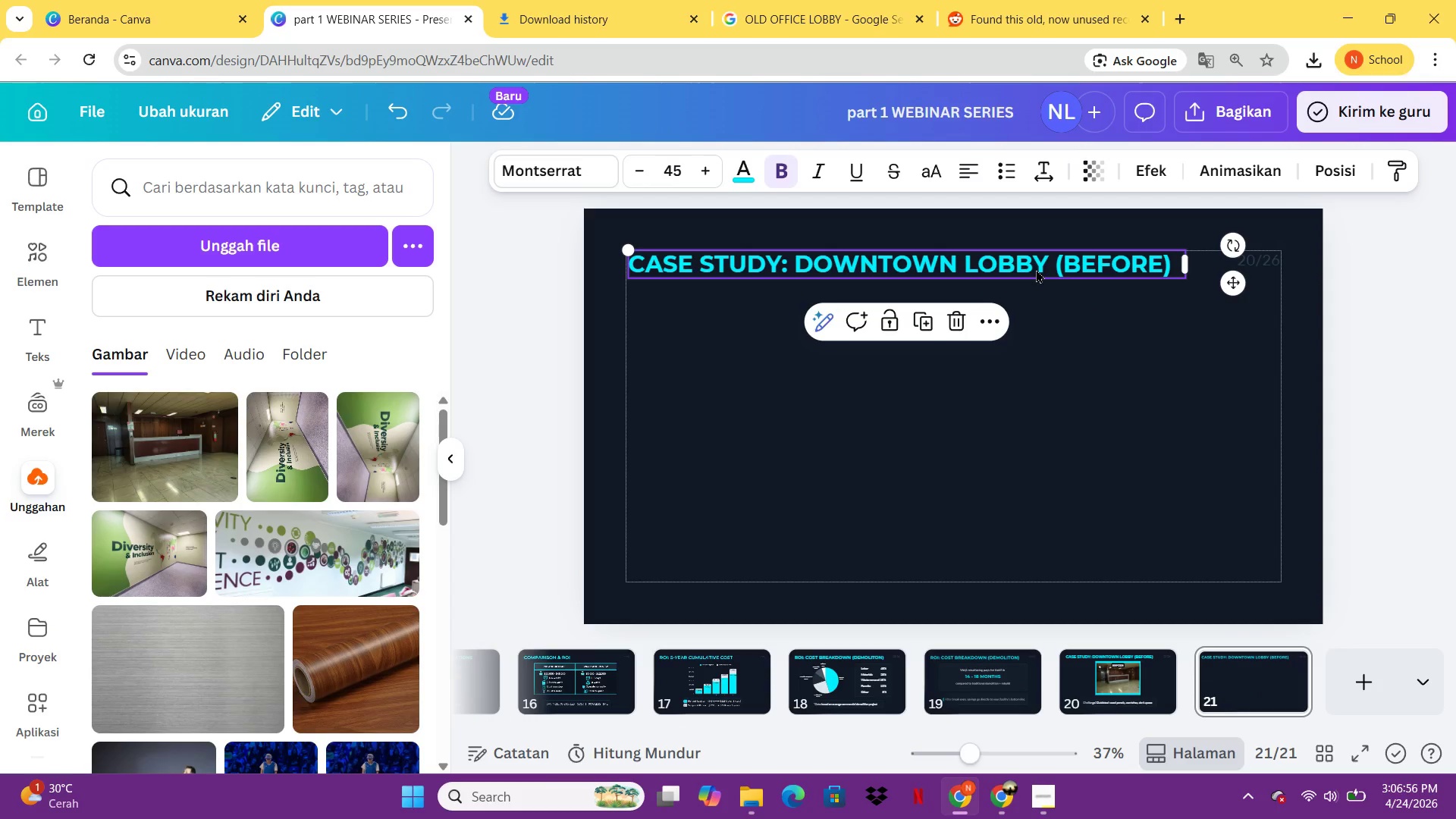 
left_click([1164, 256])
 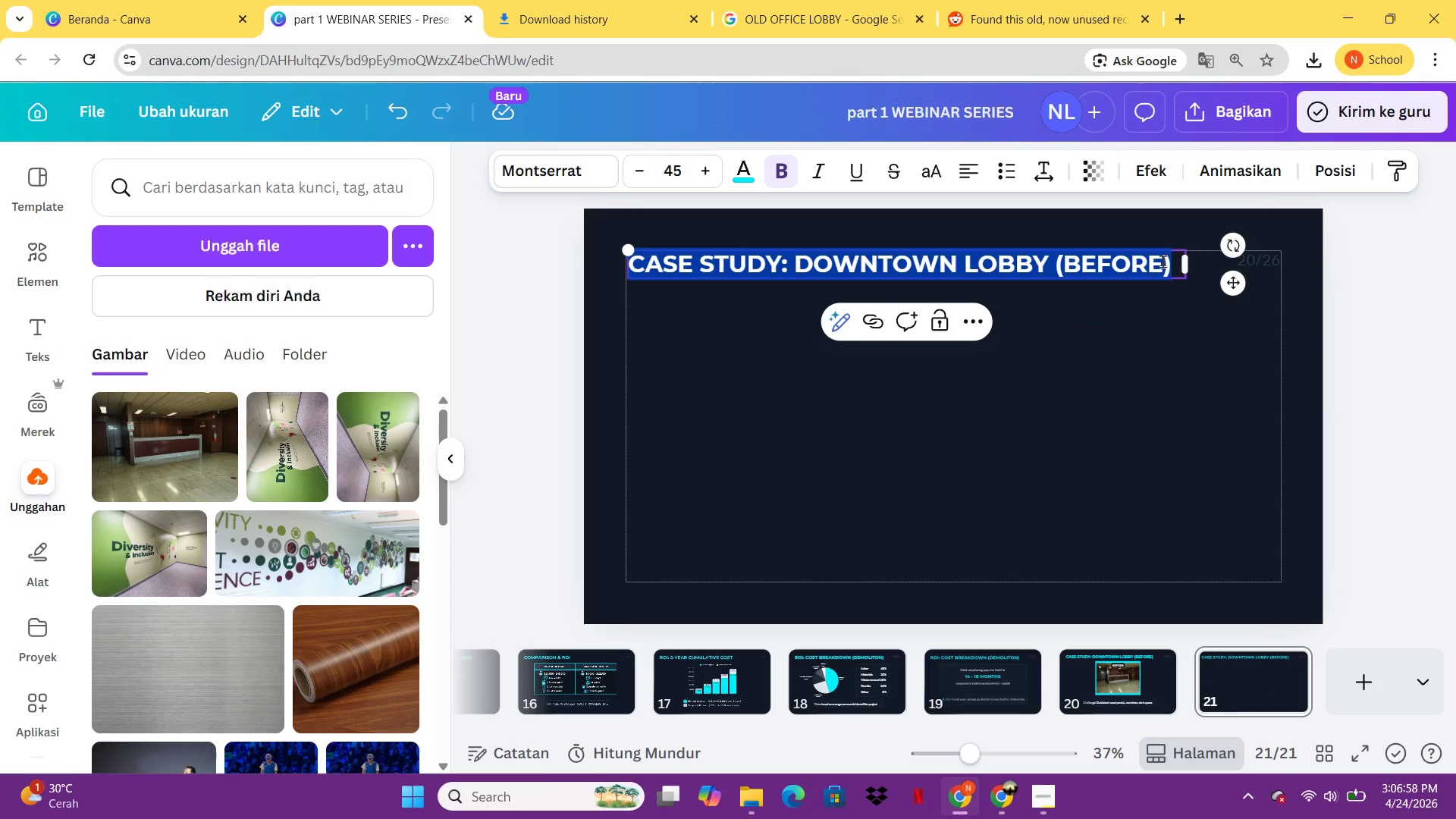 
left_click([1163, 261])
 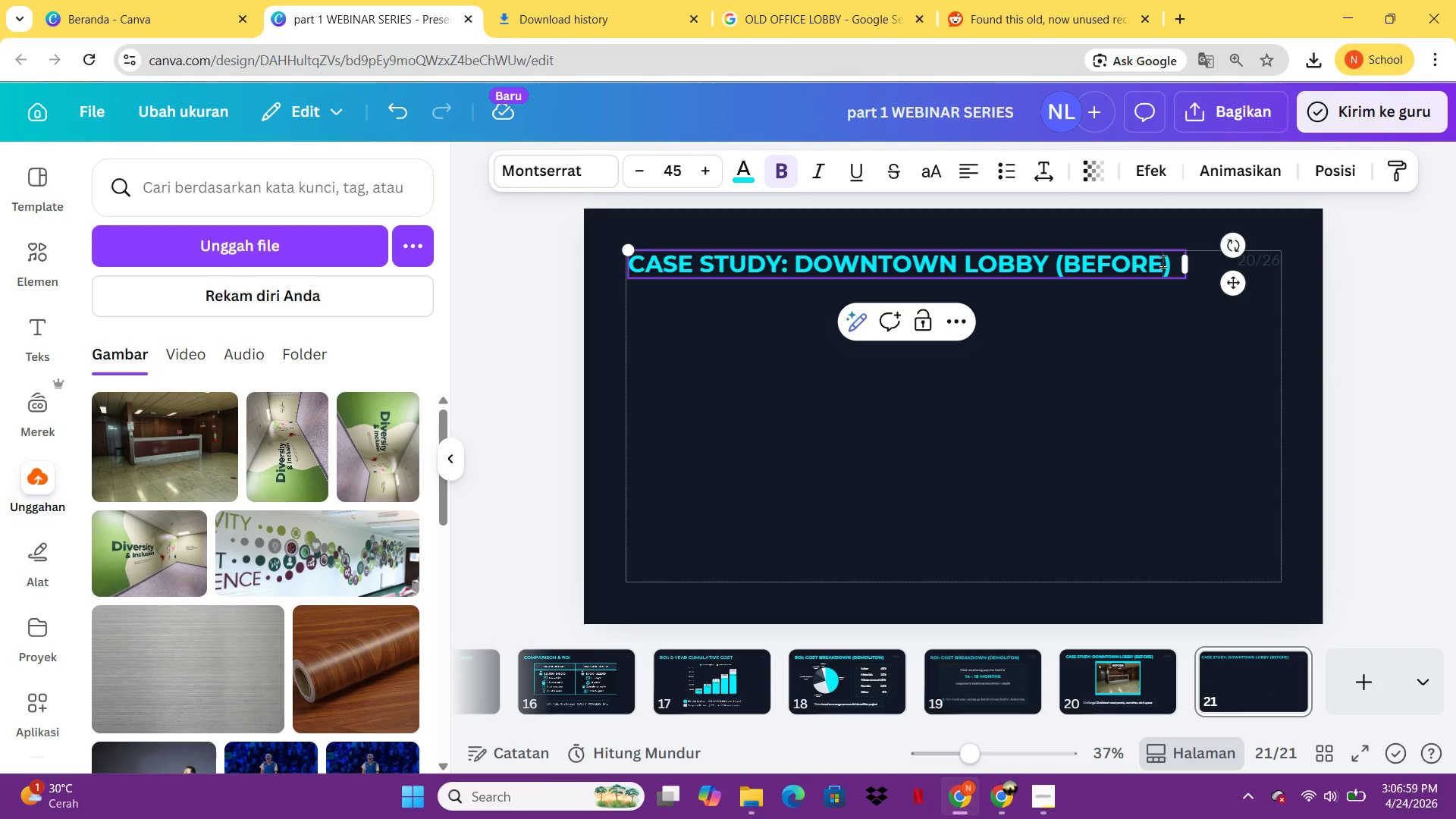 
key(Control+Backspace)
 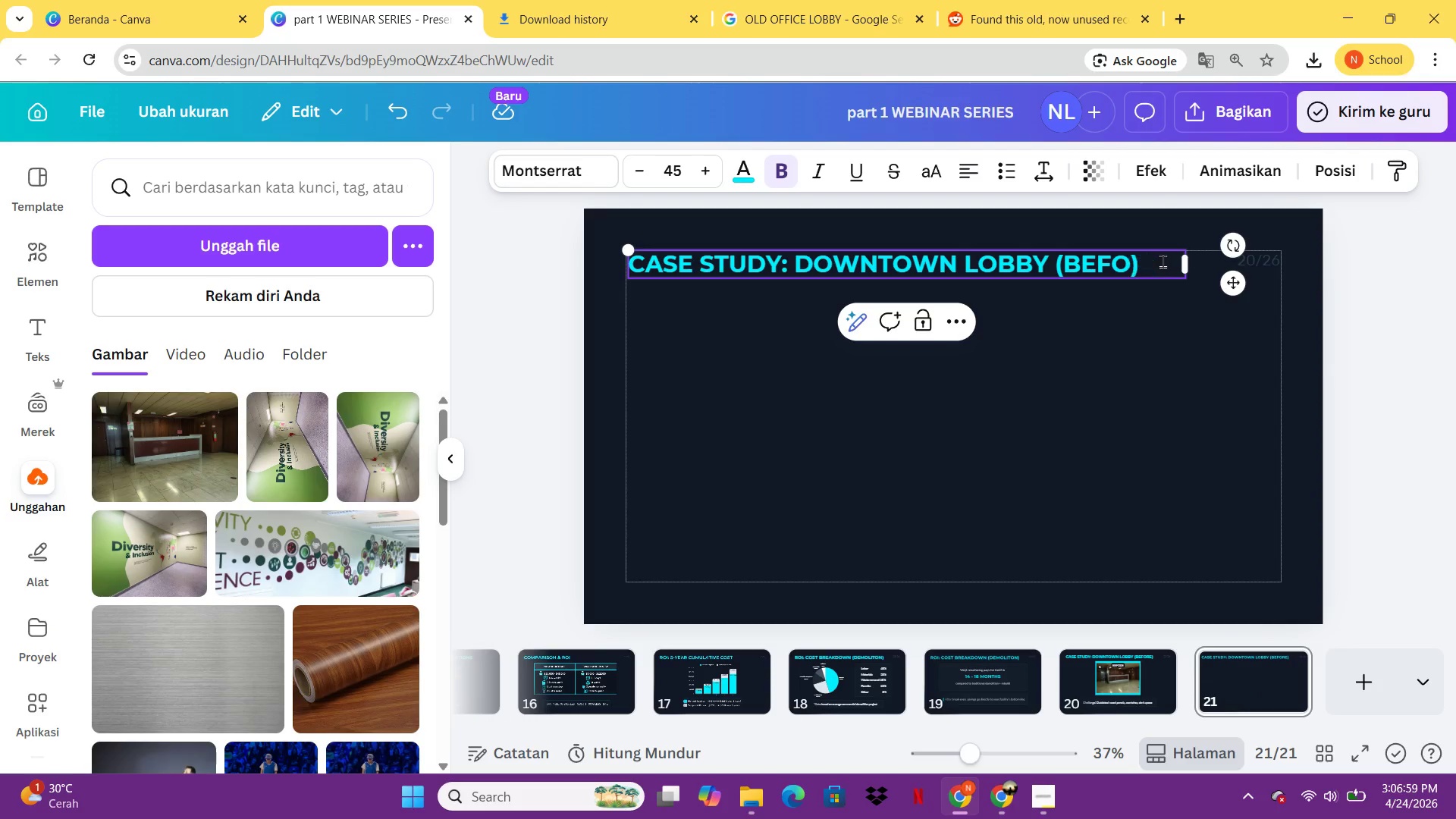 
key(Backspace)
key(Backspace)
key(Backspace)
key(Backspace)
key(Backspace)
type(AFTER)
 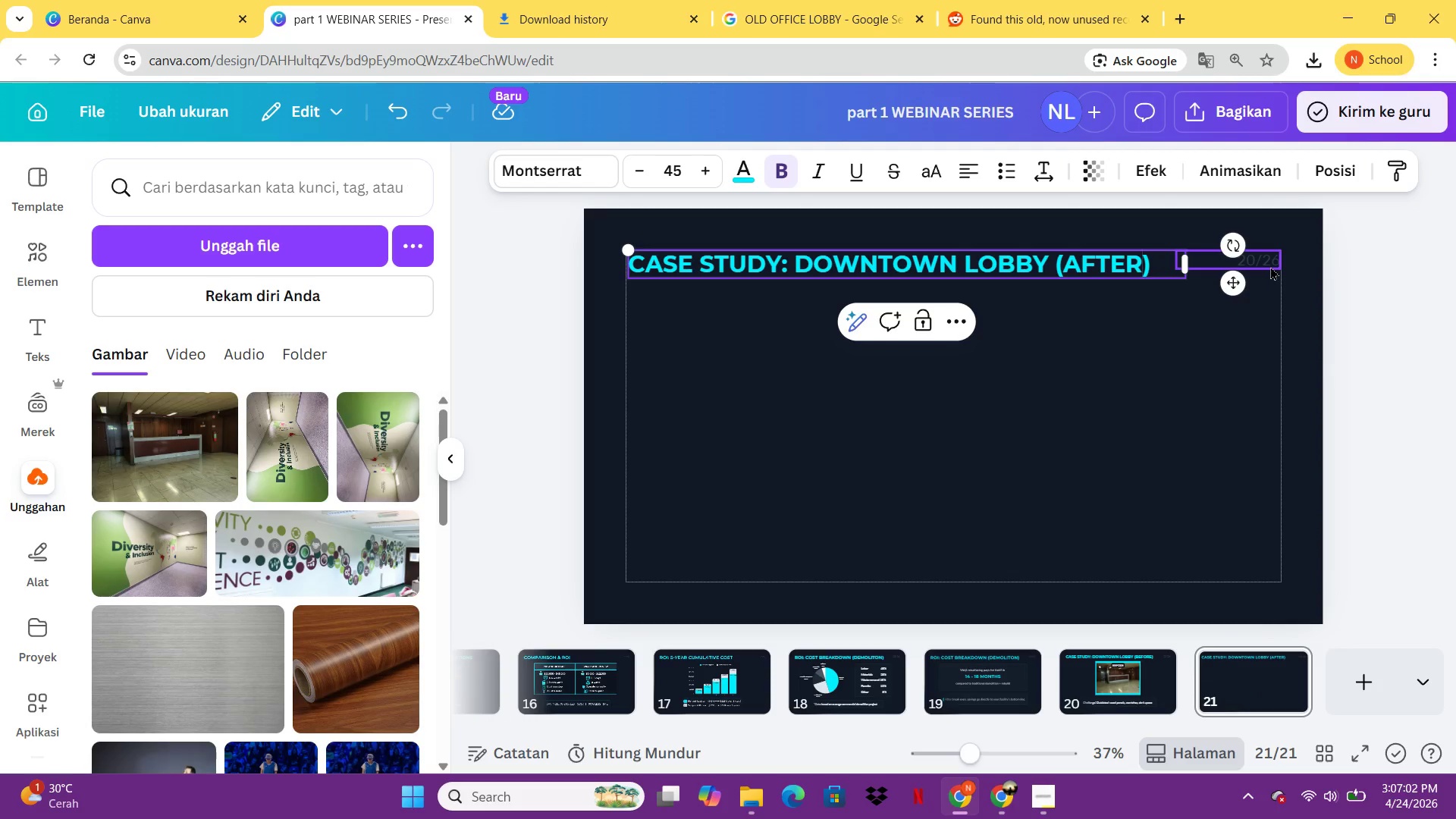 
double_click([1267, 264])
 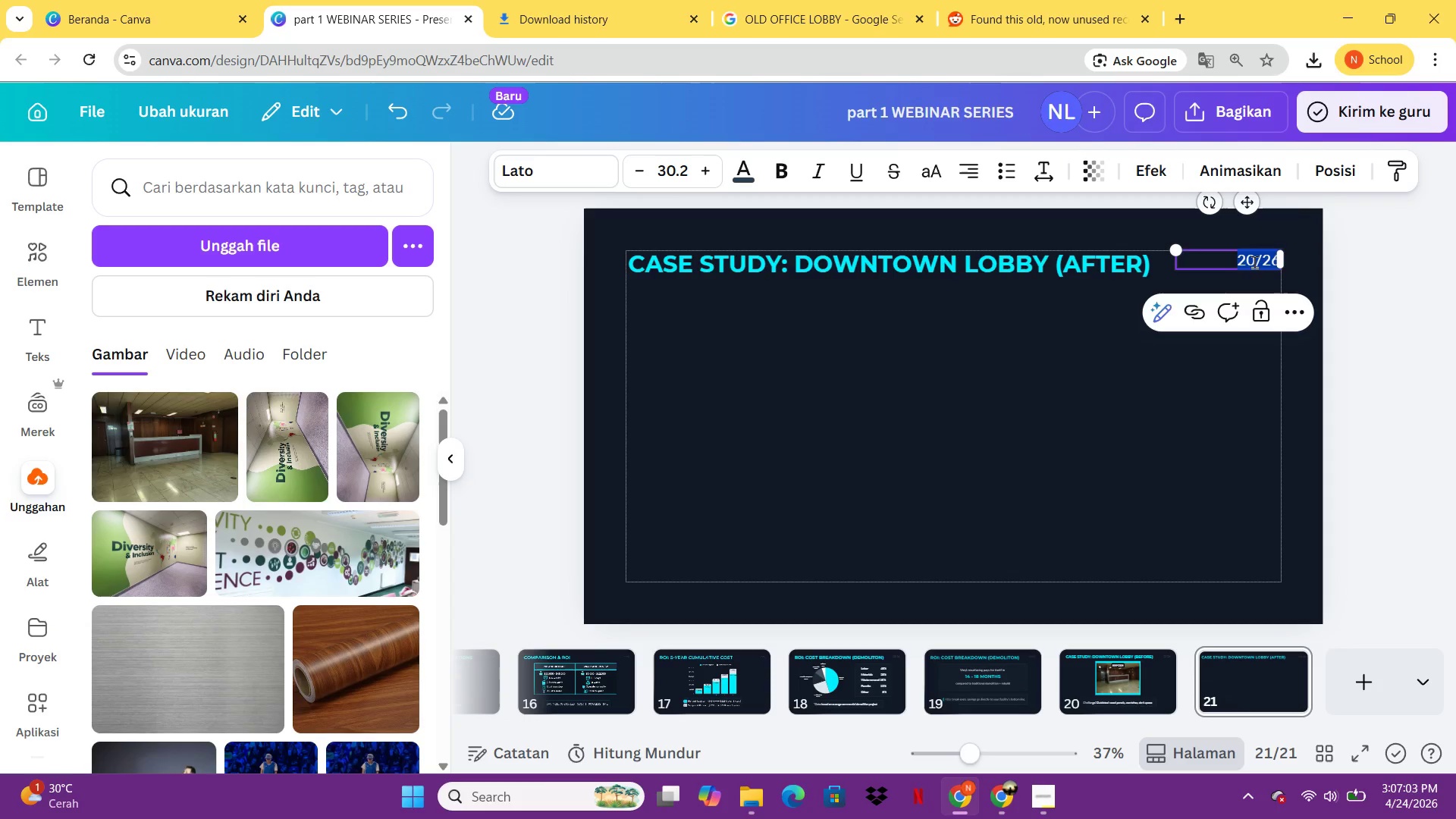 
left_click([1253, 262])
 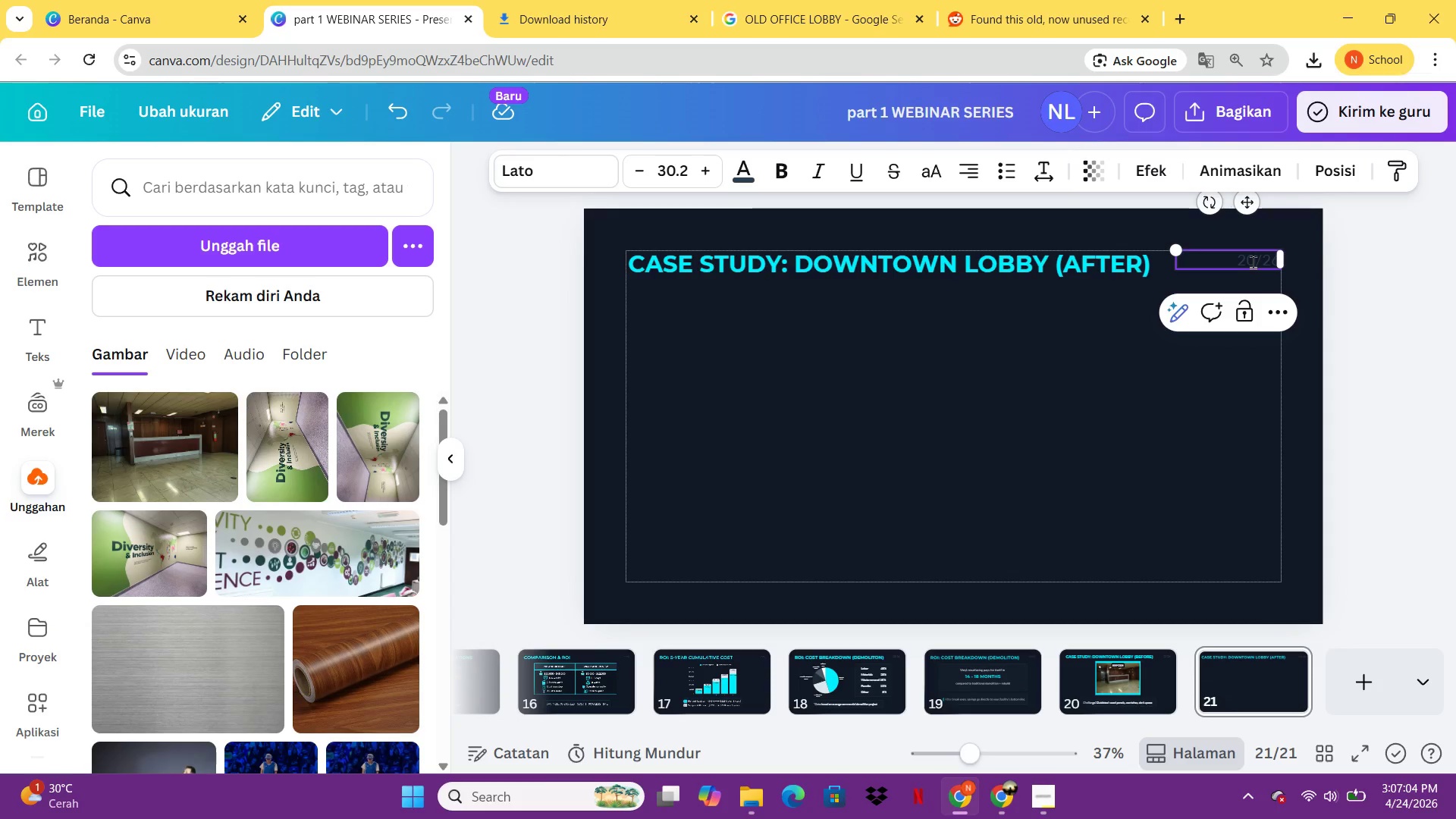 
key(Backspace)
 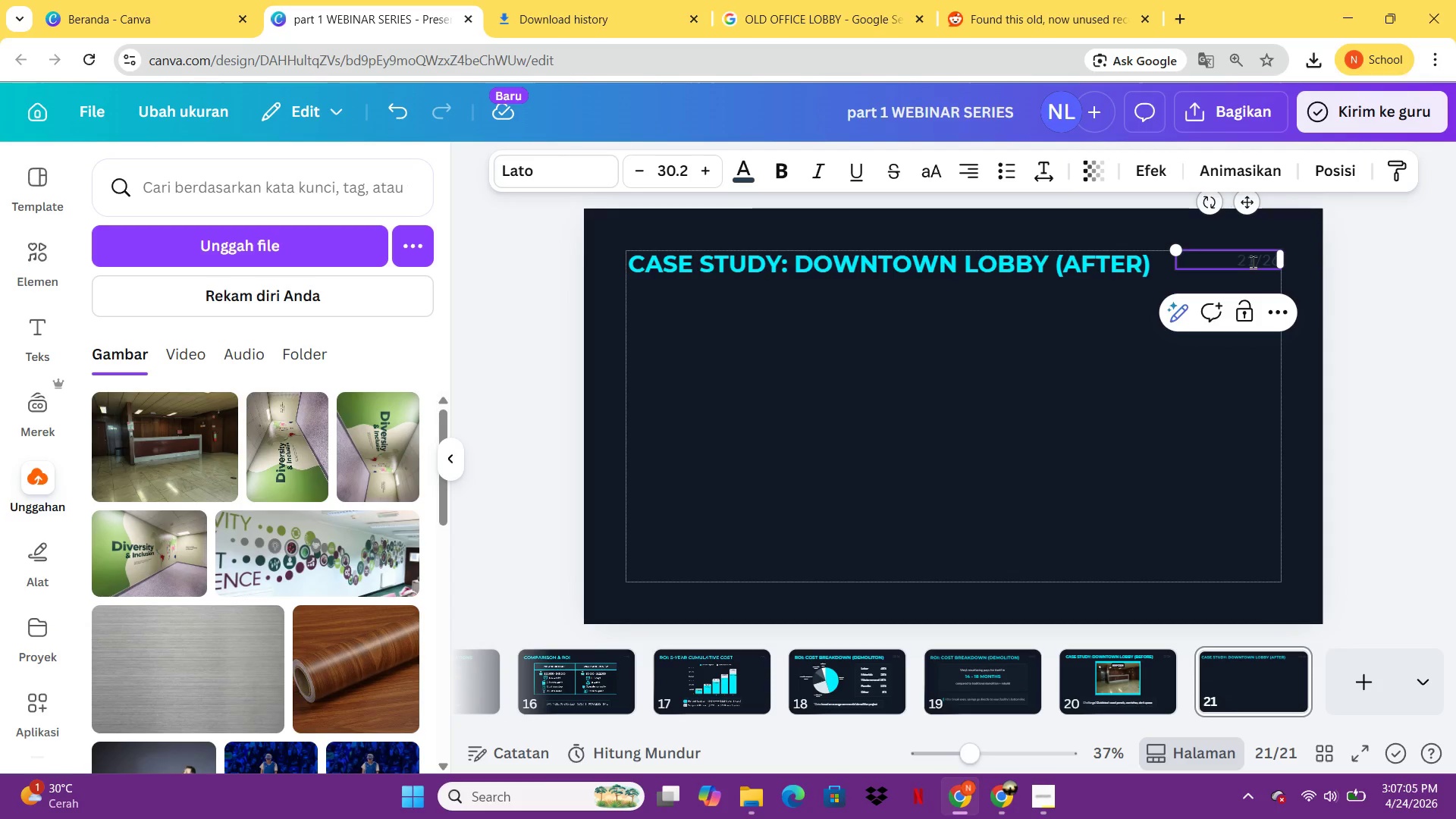 
key(1)
 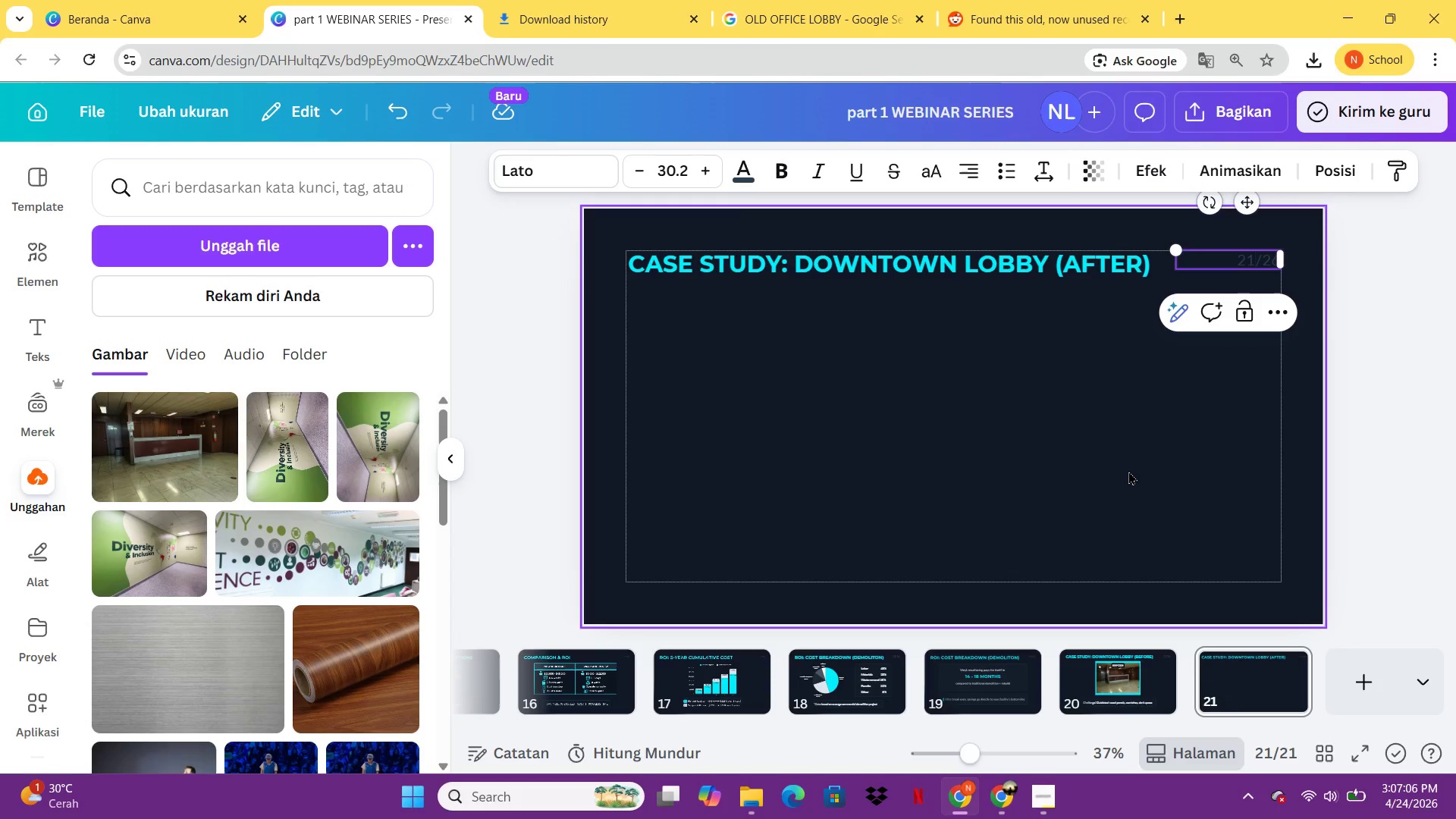 
left_click([1128, 471])
 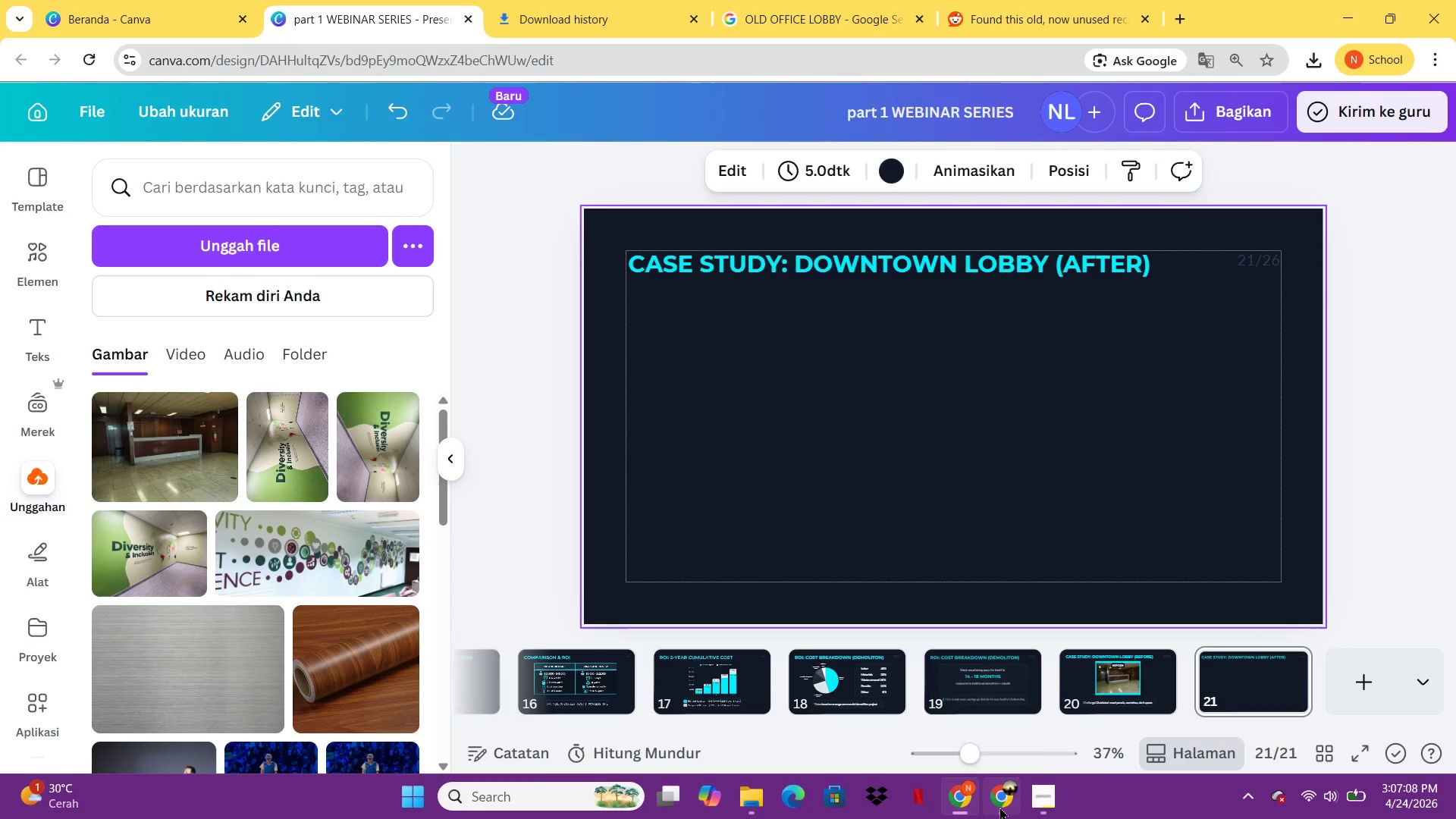 
left_click([999, 807])
 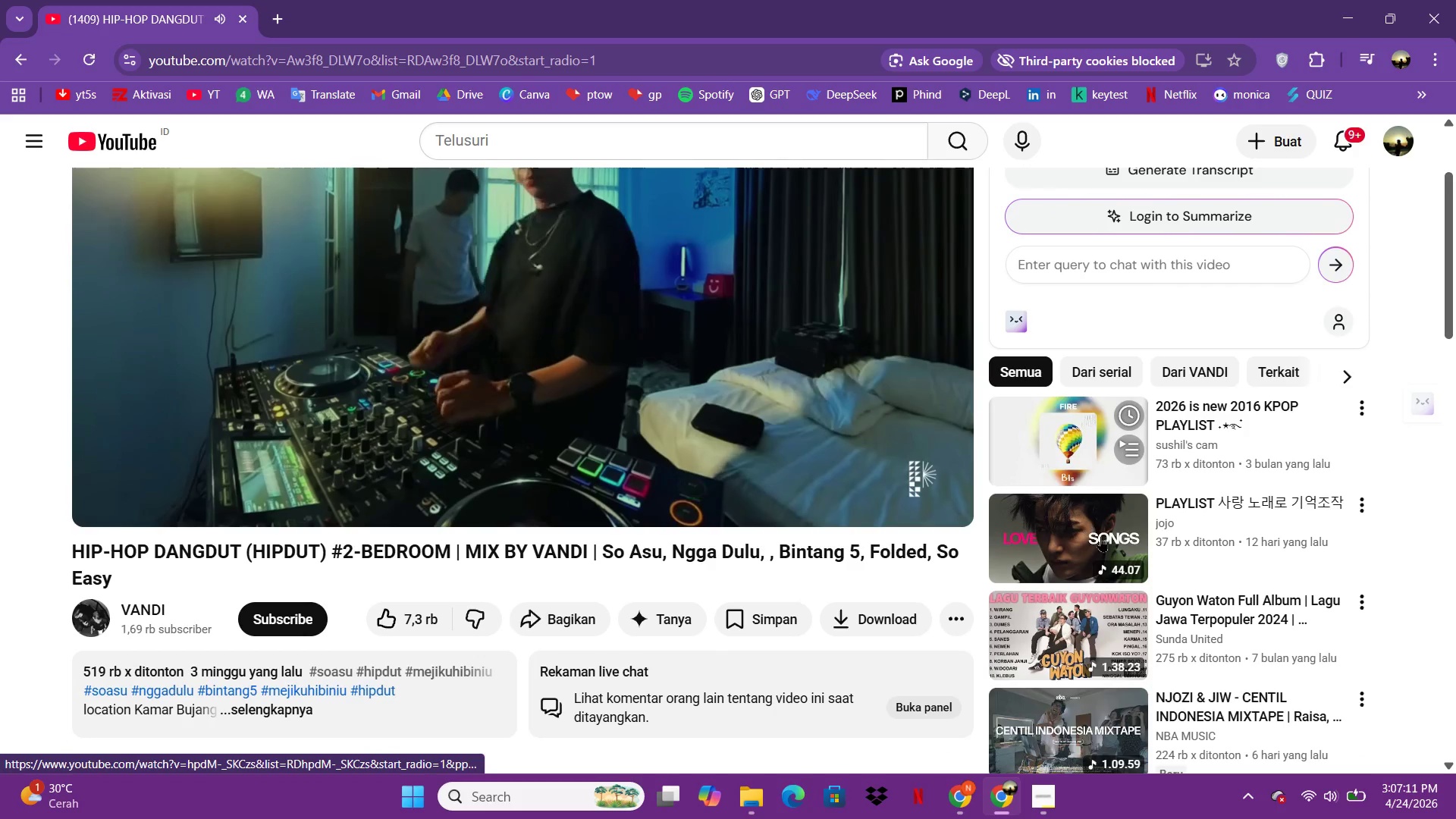 
left_click([1084, 536])
 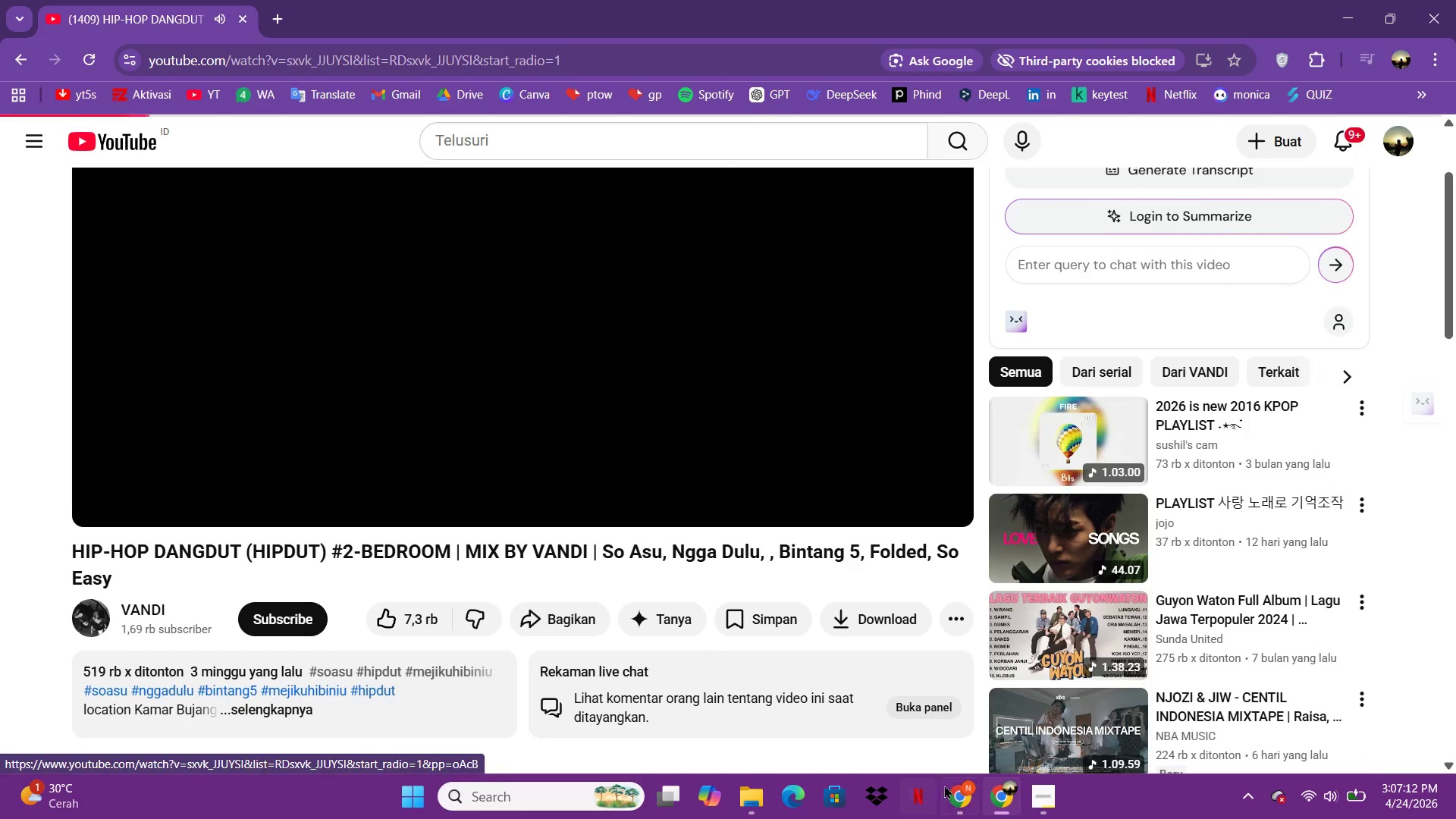 
left_click([955, 790])
 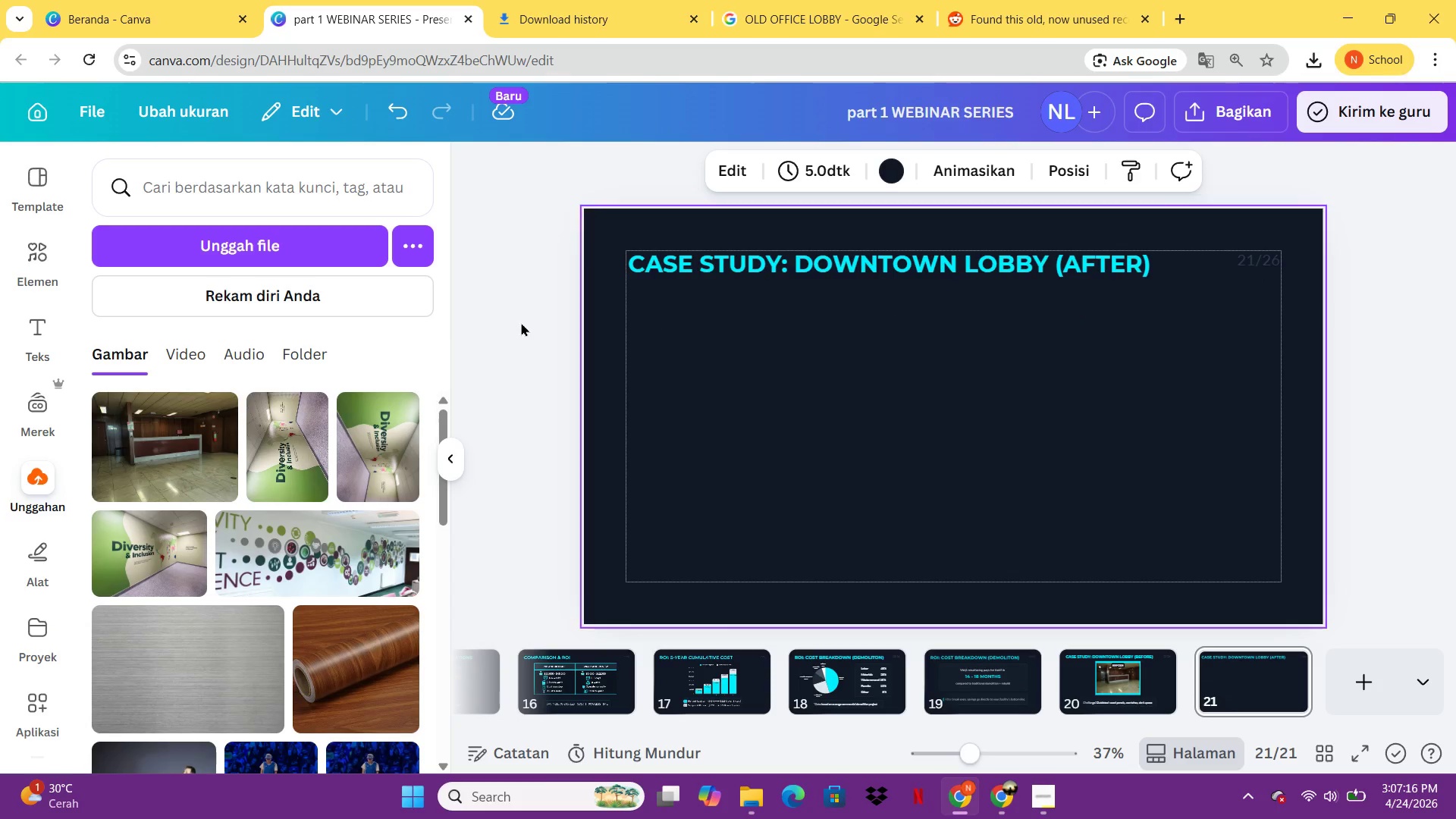 
left_click([1101, 689])
 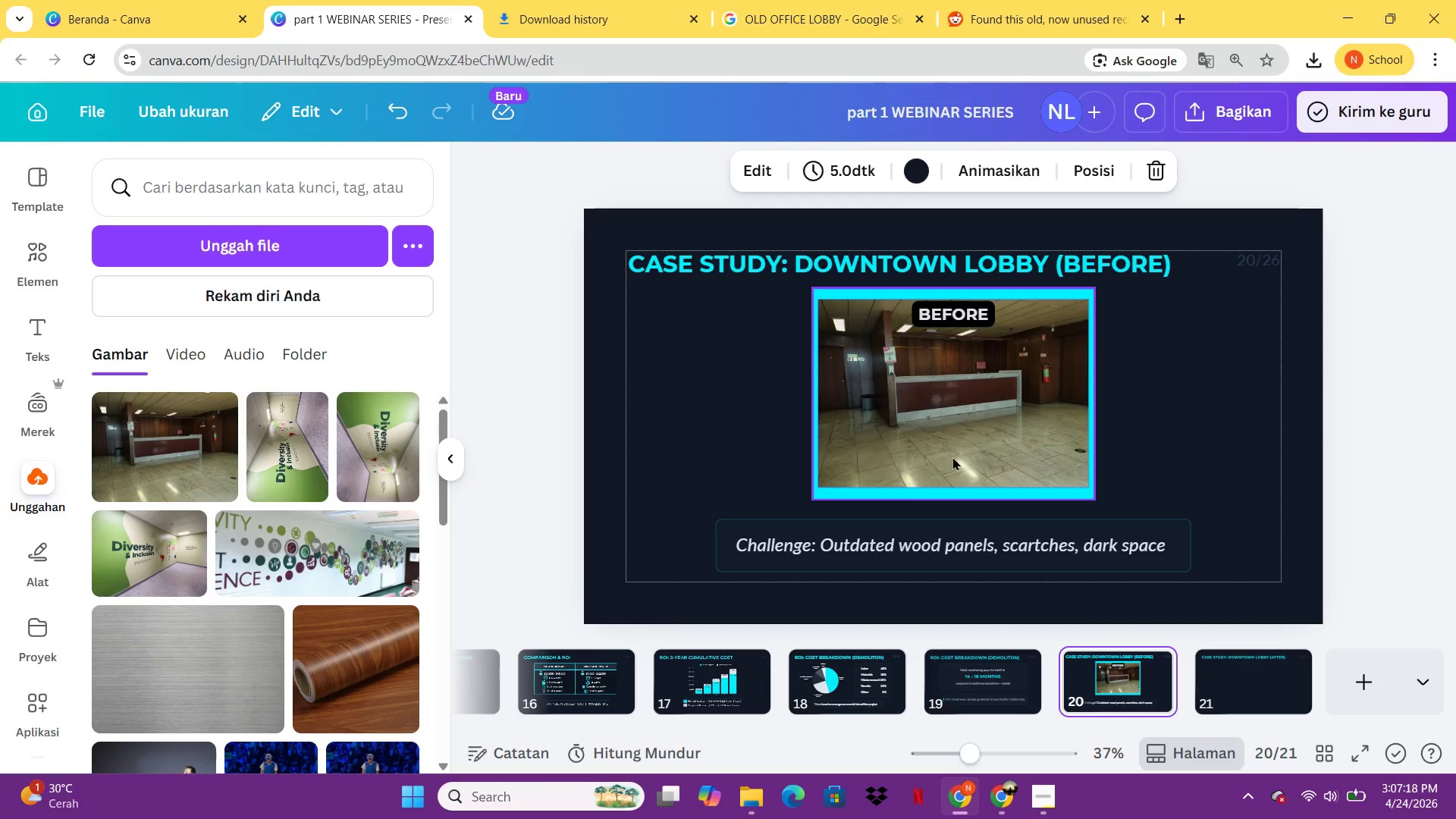 
left_click([953, 453])
 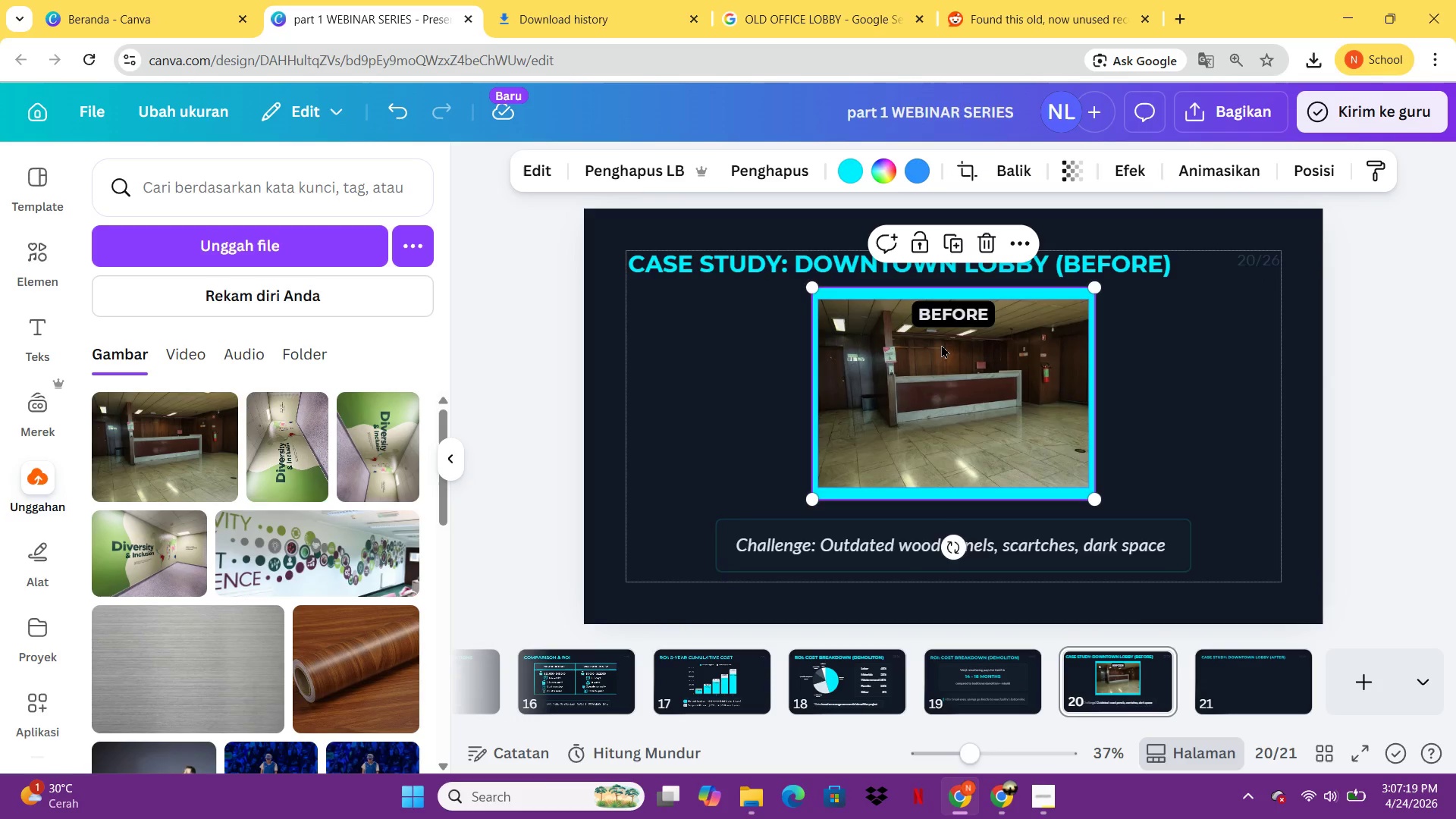 
hold_key(key=ShiftLeft, duration=0.84)
left_click([941, 317])
 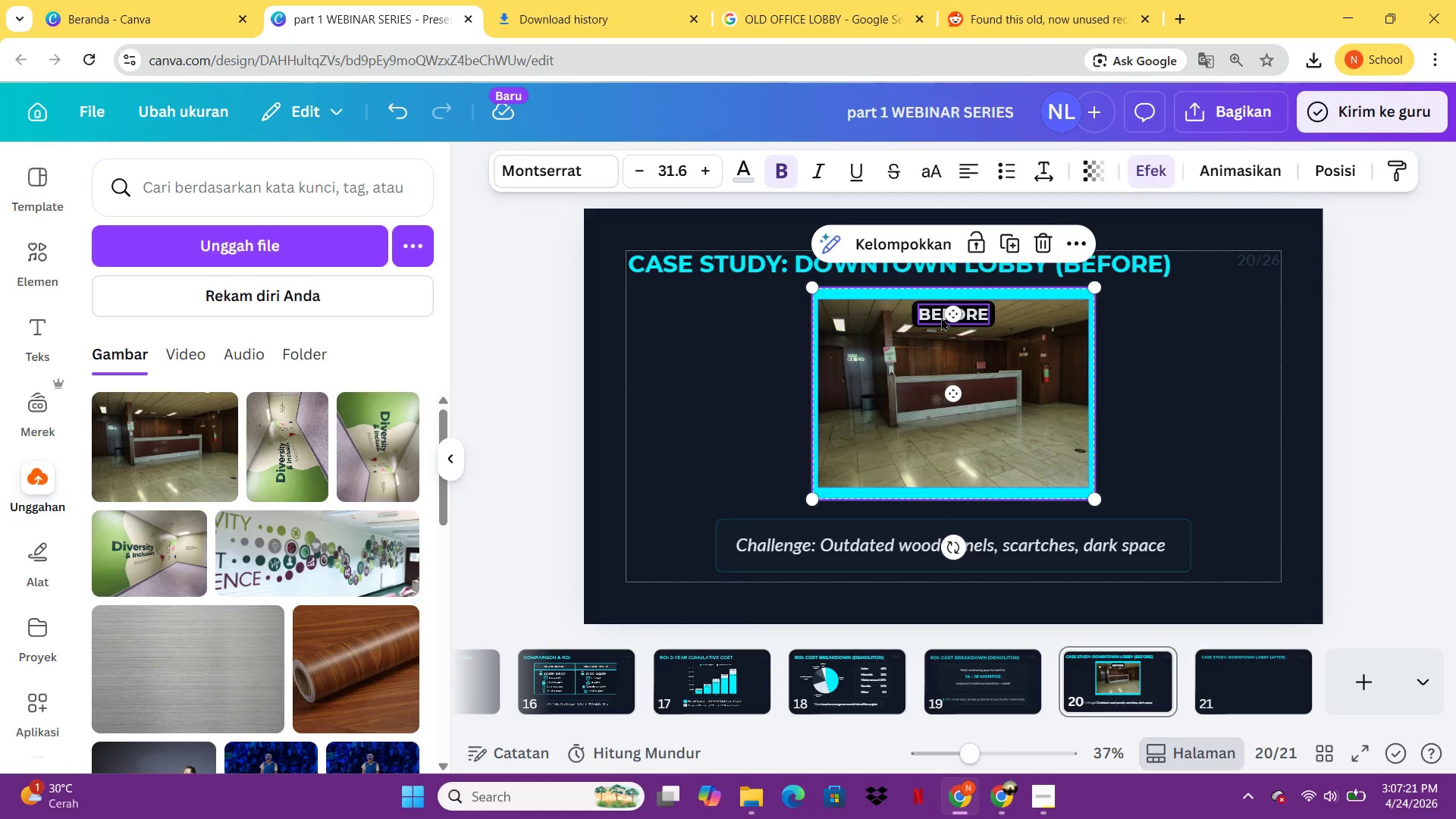 
key(Control+C)
 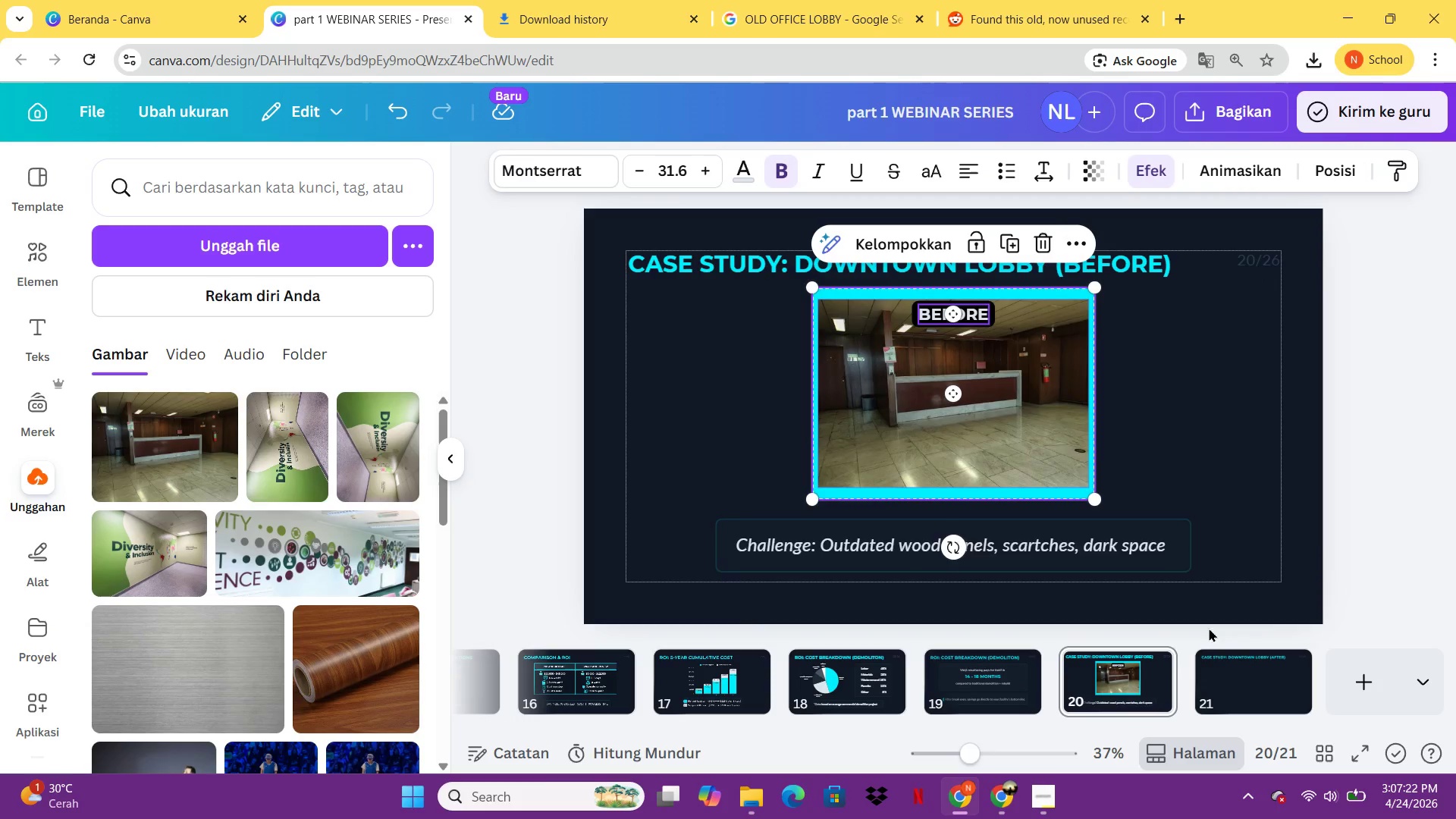 
left_click([1214, 675])
 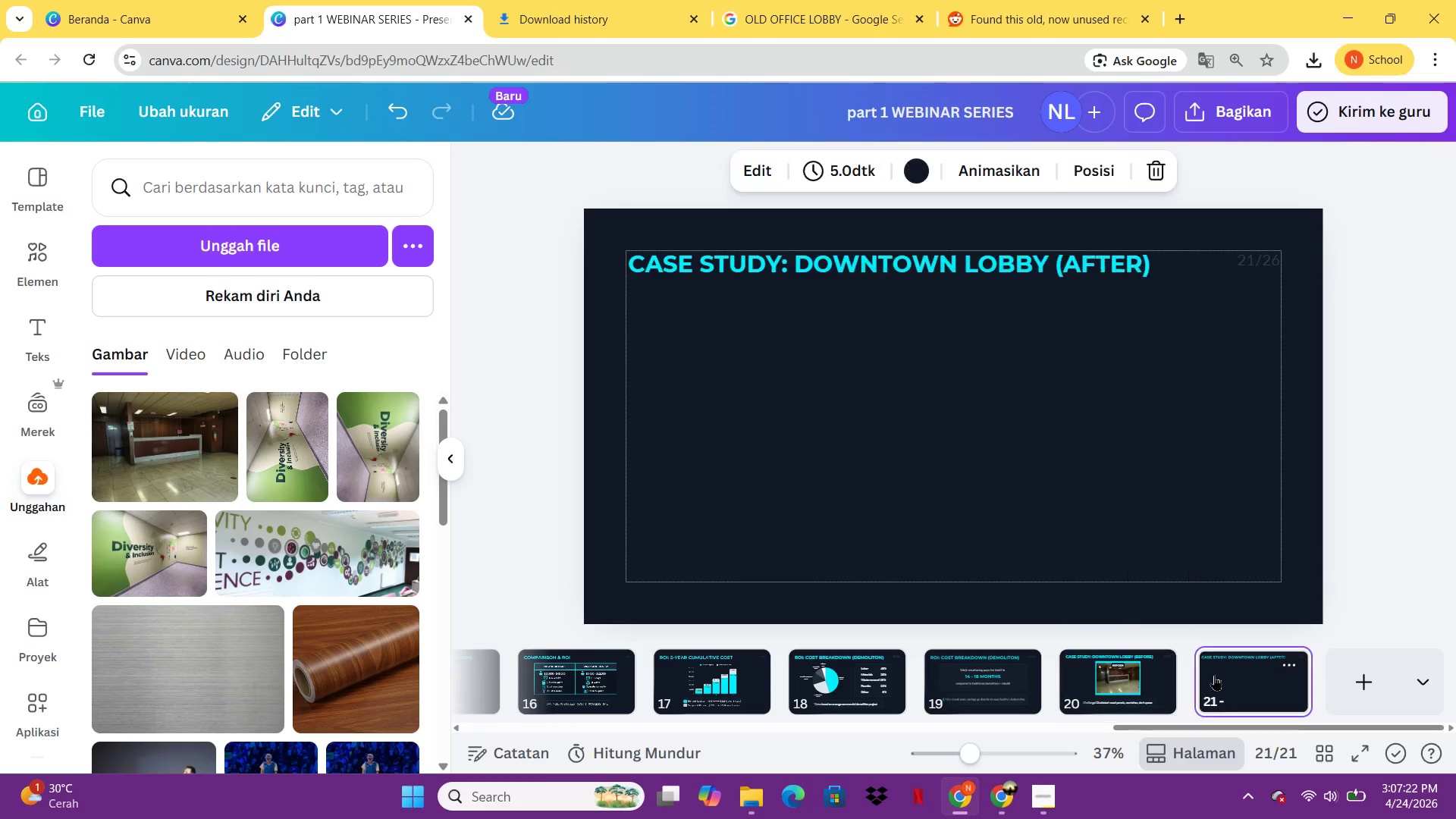 
key(Control+ControlLeft)
 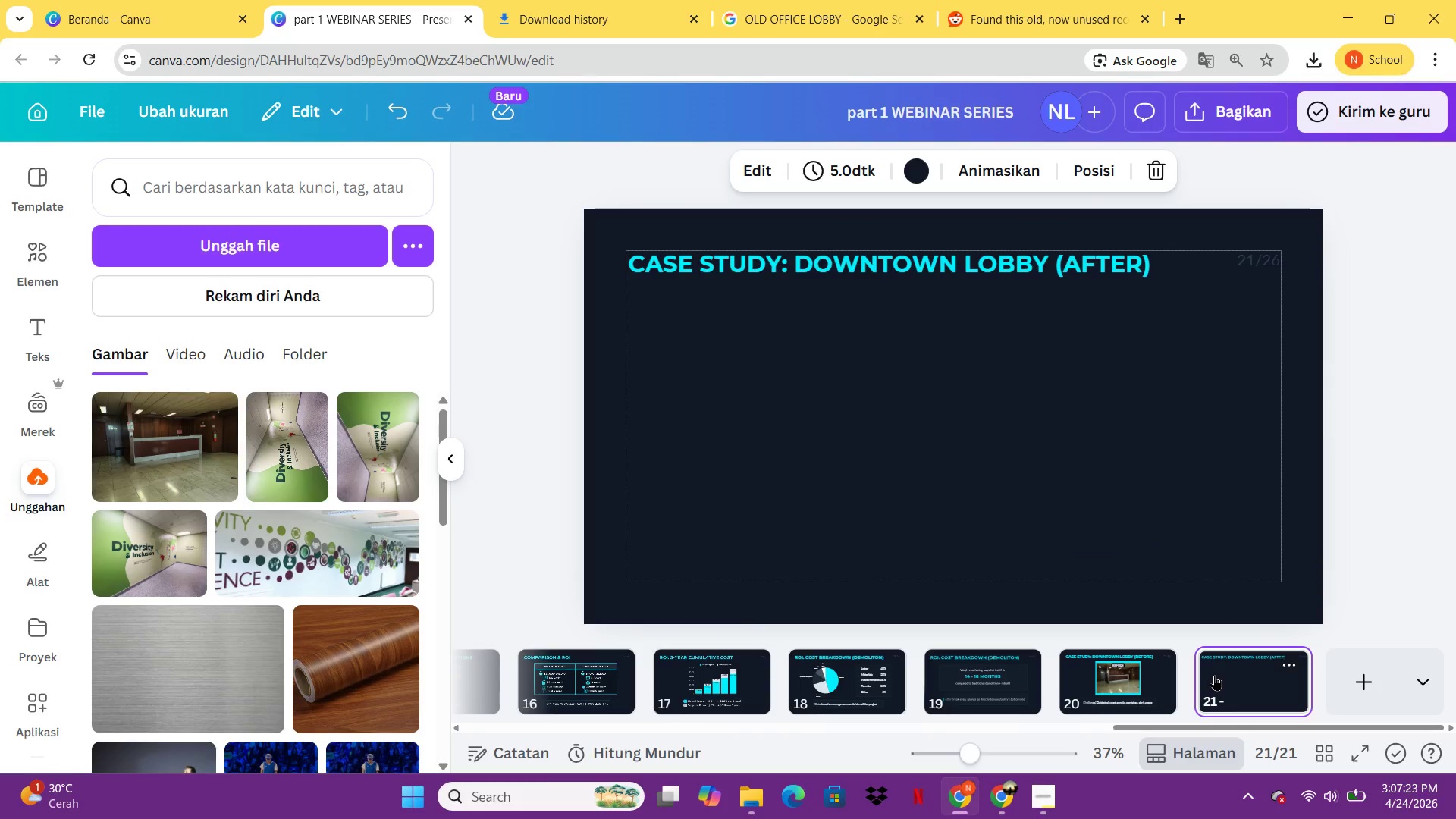 
key(Control+V)
 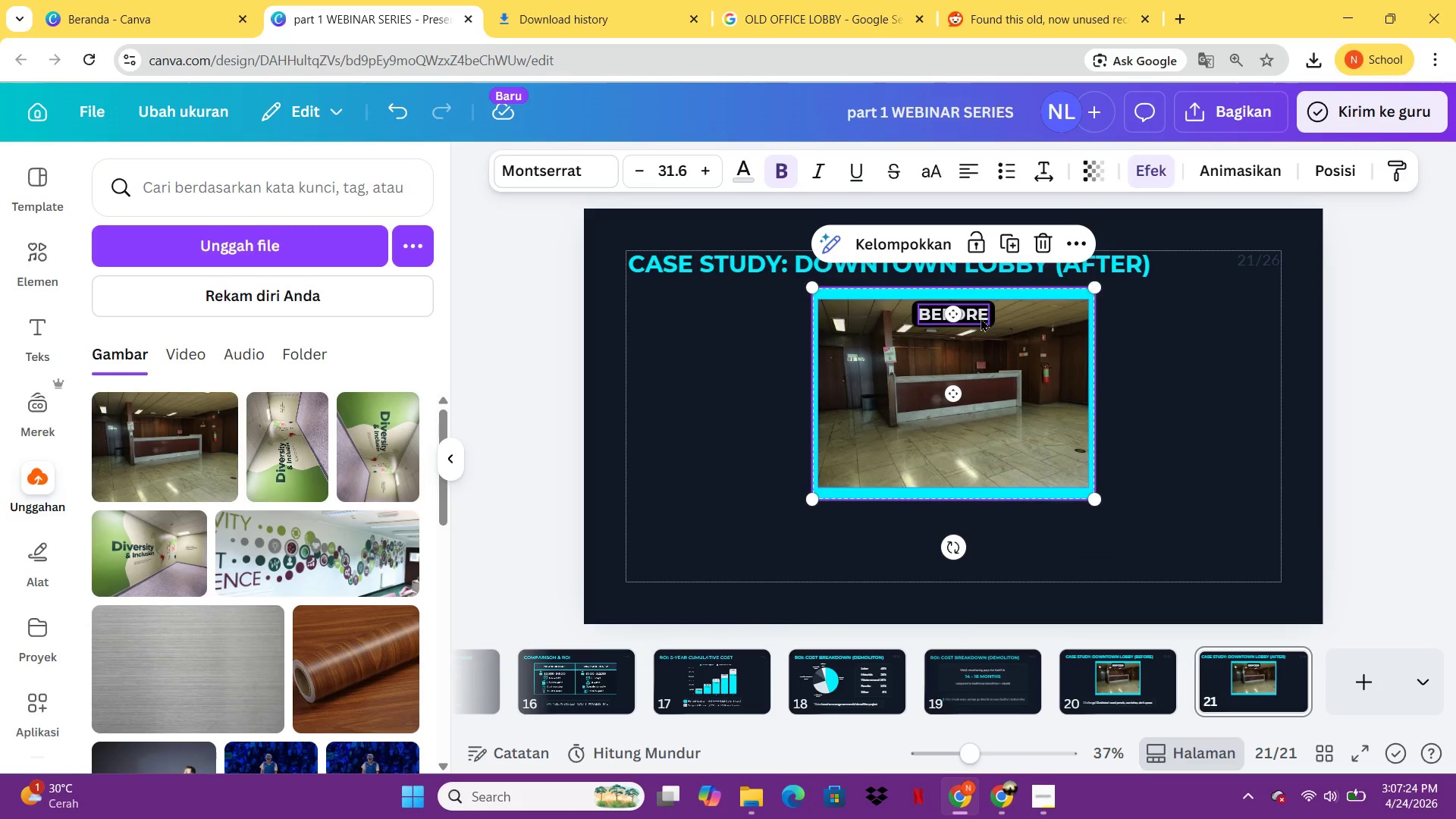 
double_click([981, 318])
 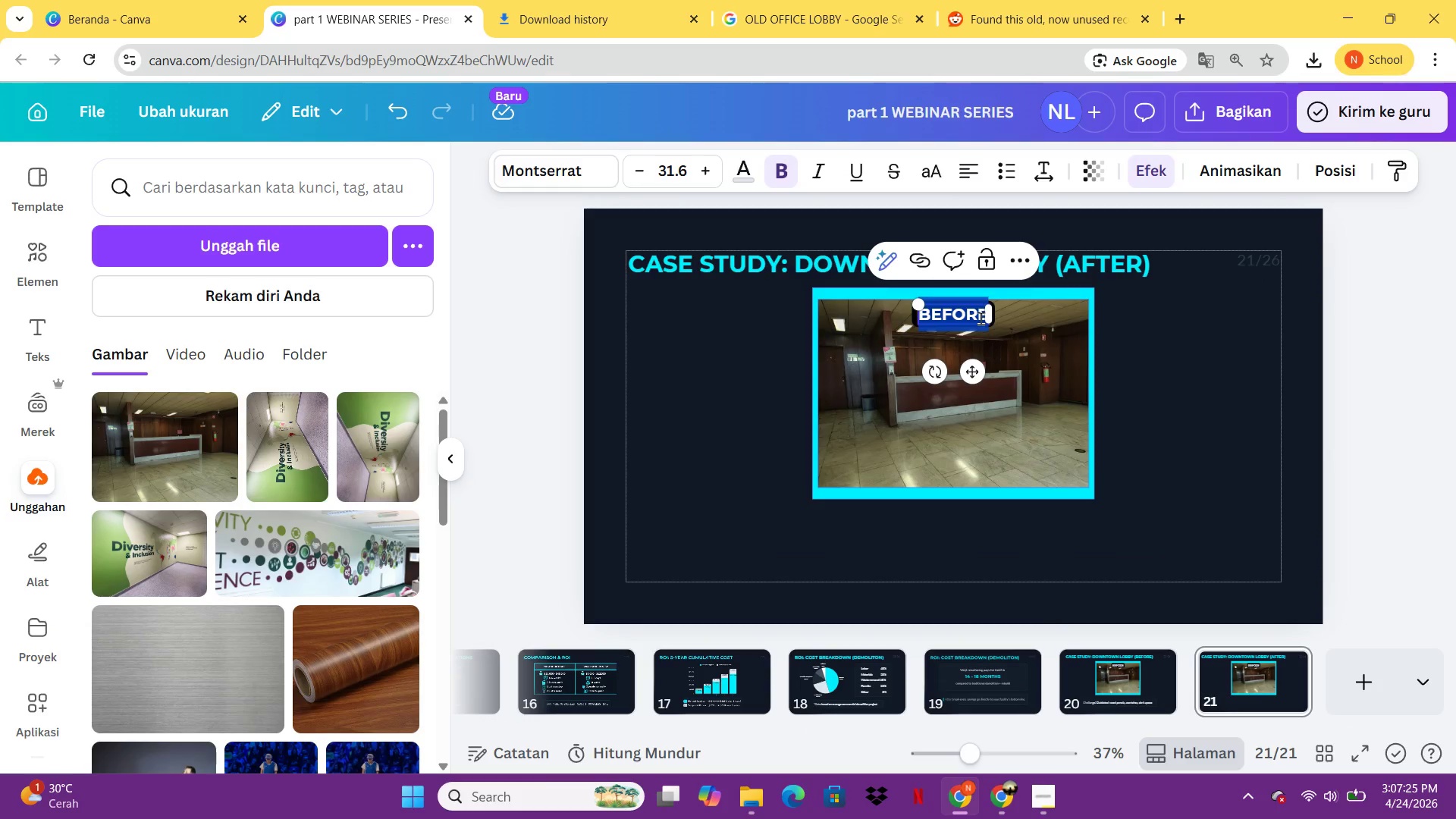 
key(Control+A)
 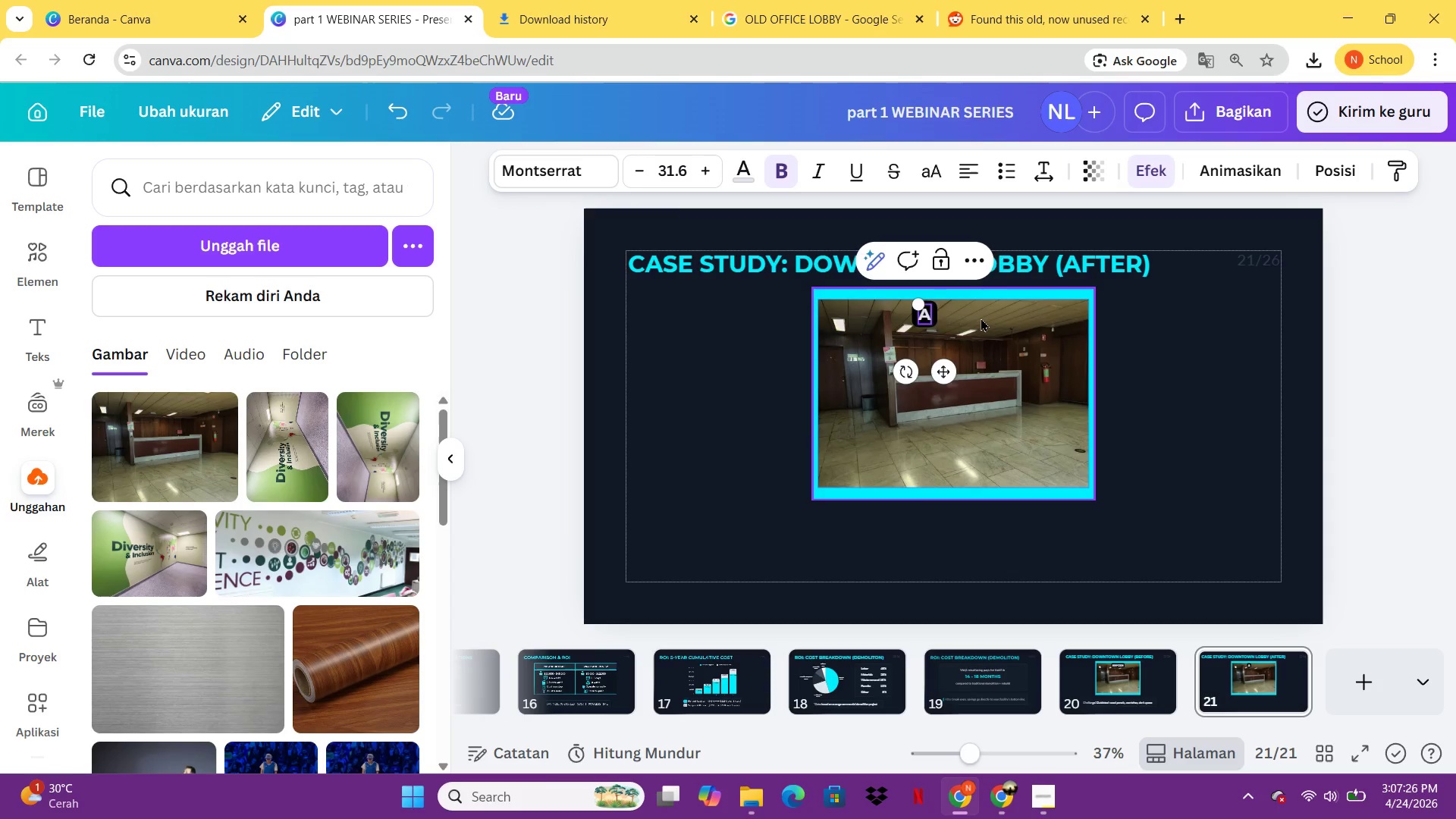 
type(FTER)
 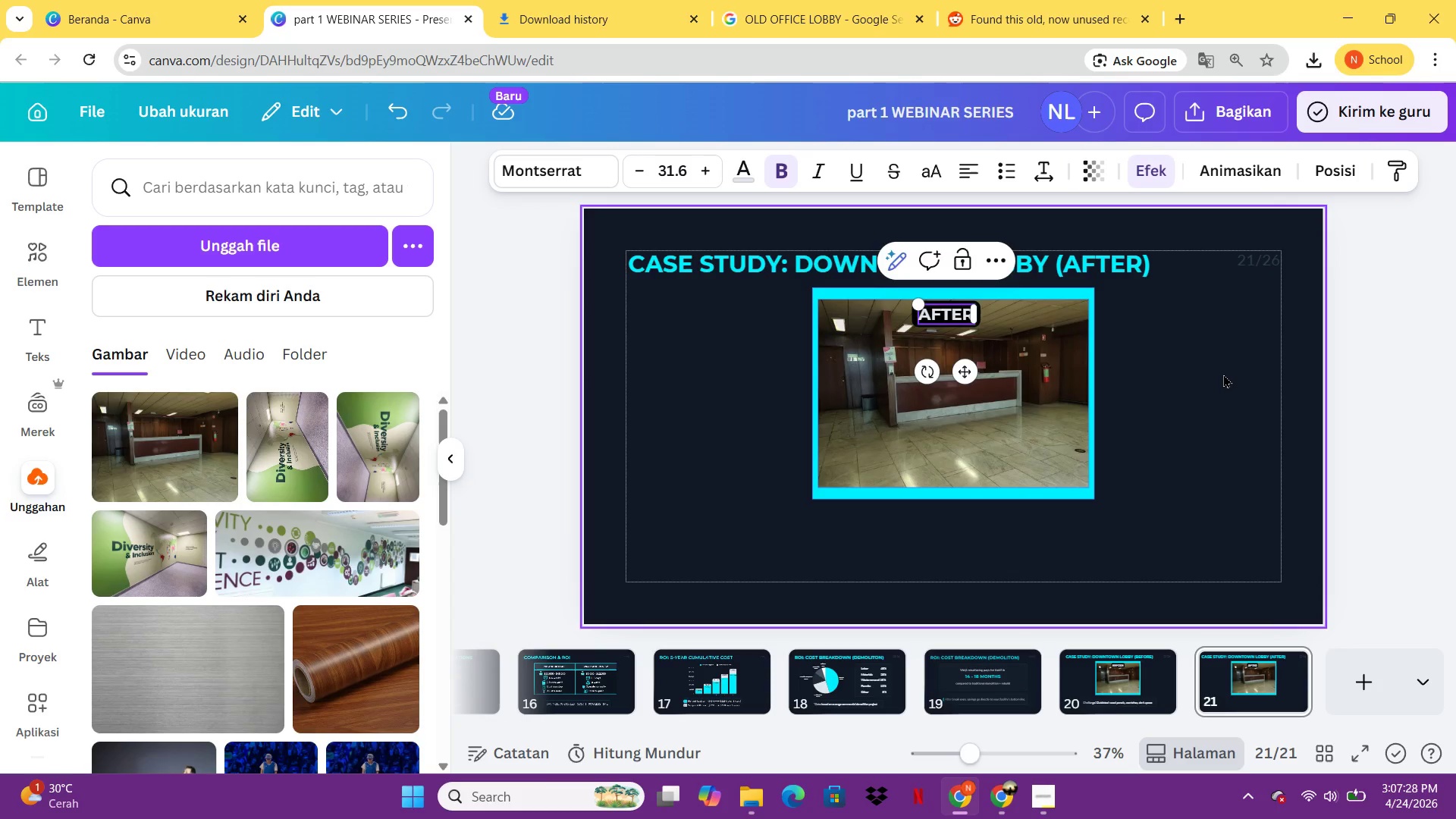 
left_click([1223, 374])
 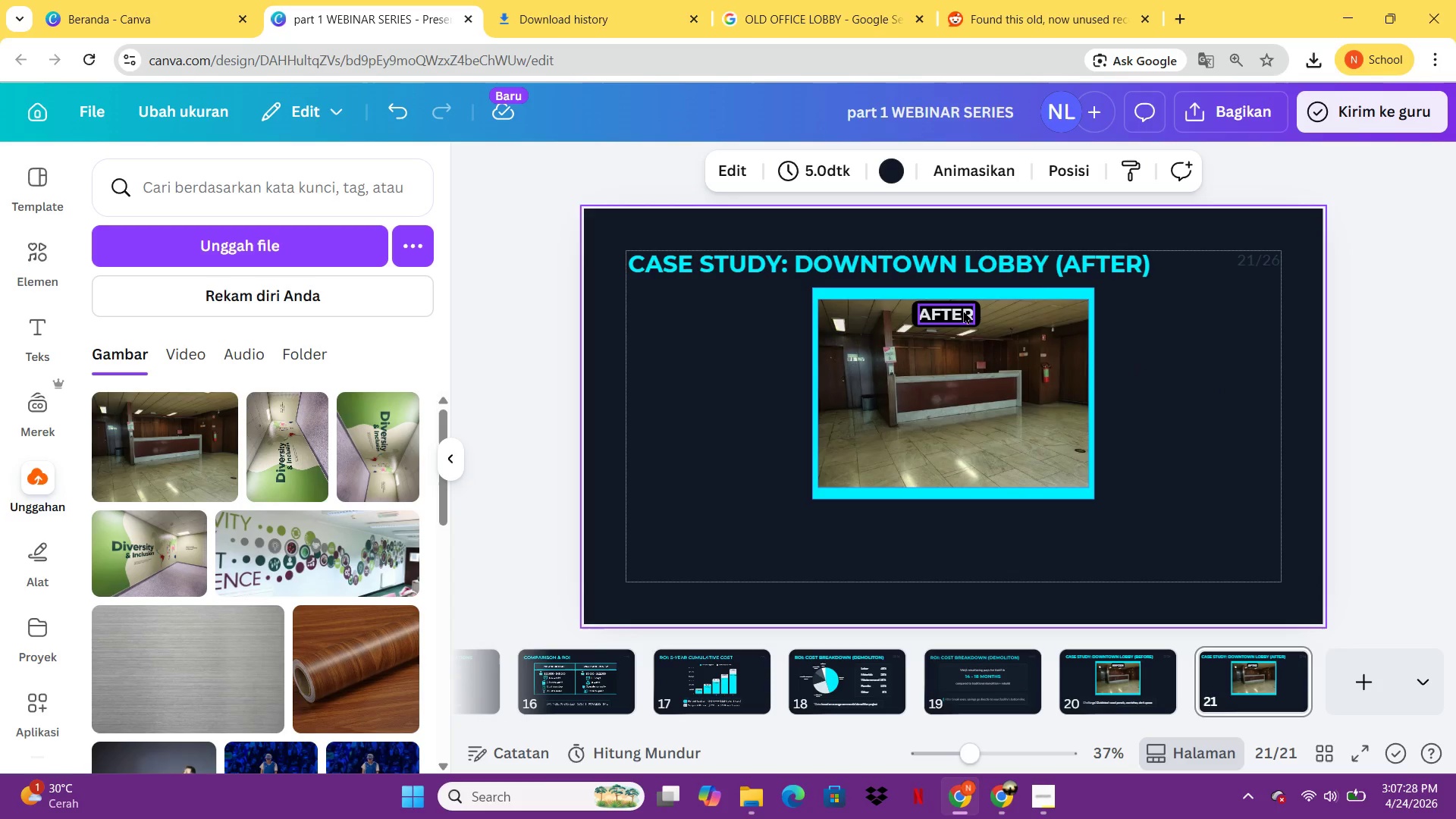 
left_click_drag(start_coordinate=[957, 310], to_coordinate=[966, 312])
 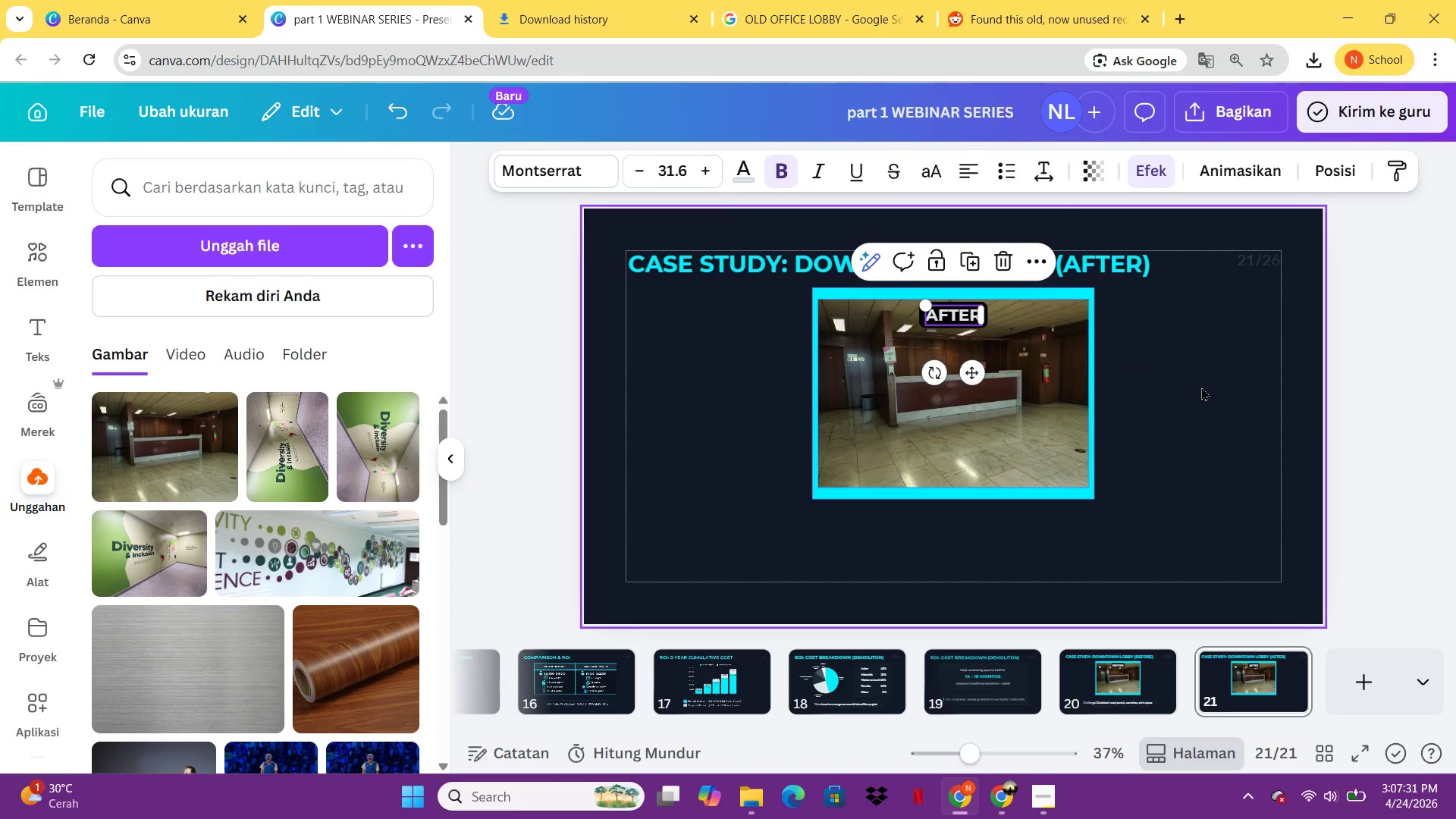 
left_click([1201, 387])
 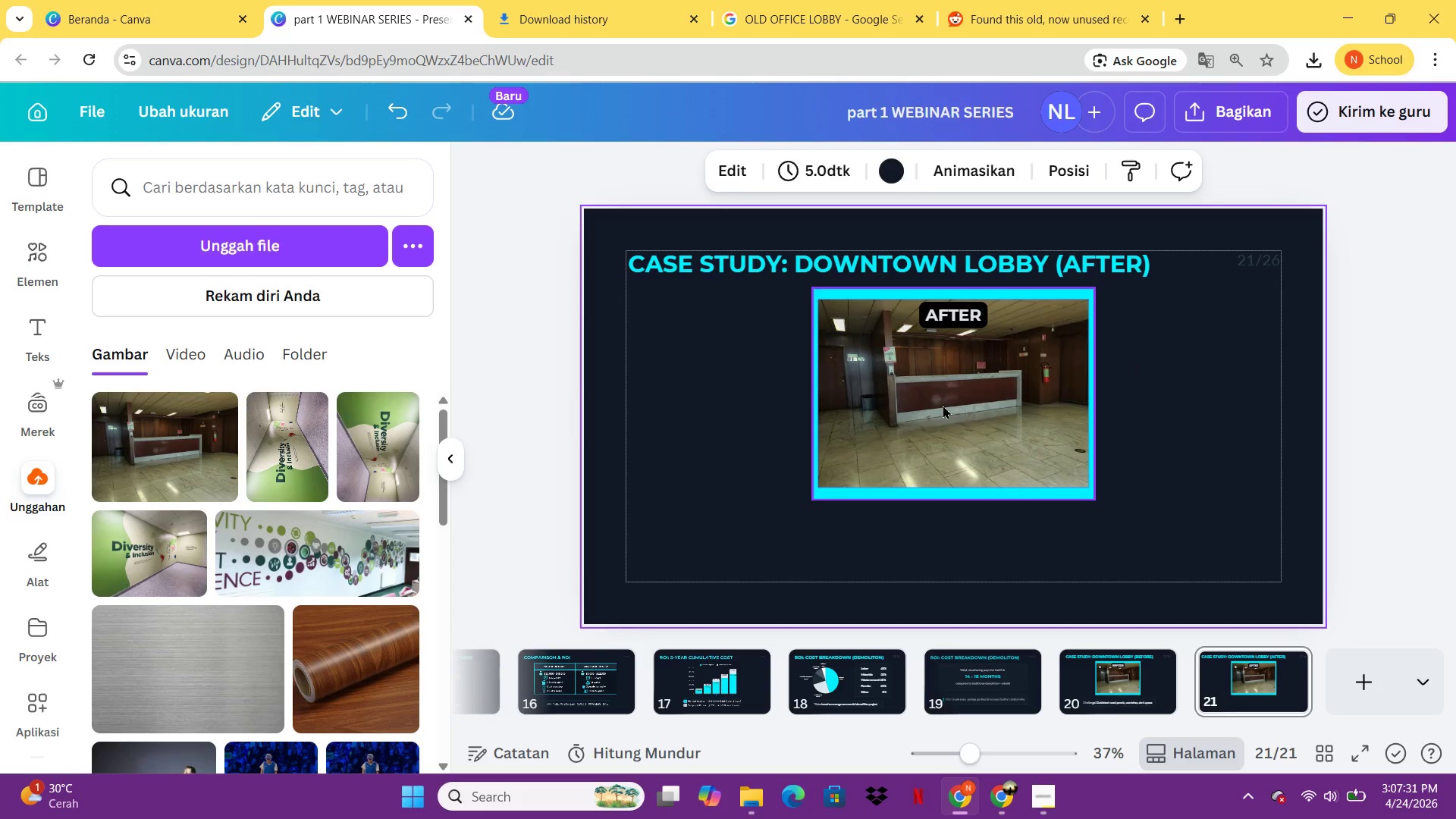 
left_click([943, 405])
 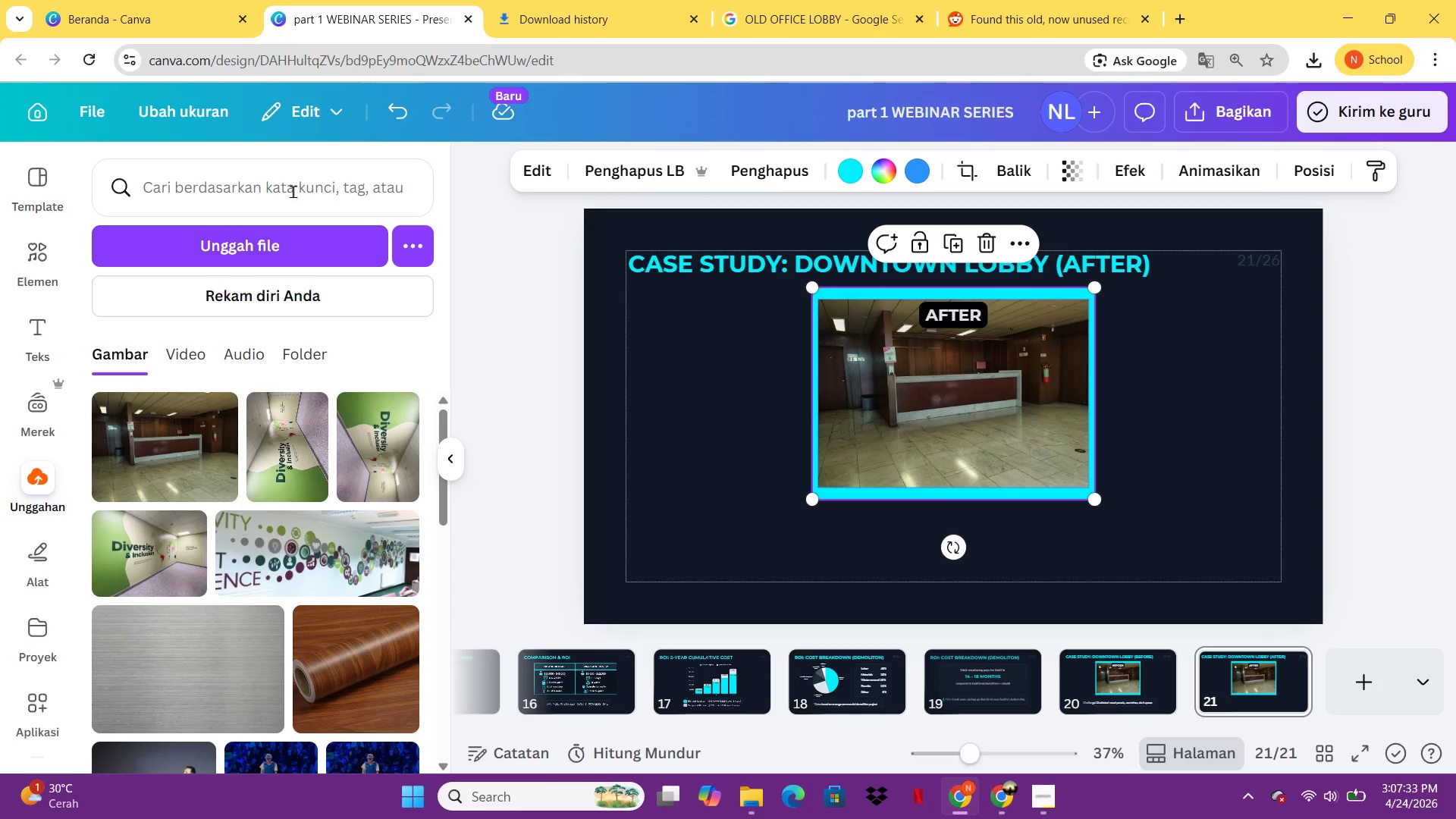 
left_click([293, 191])
 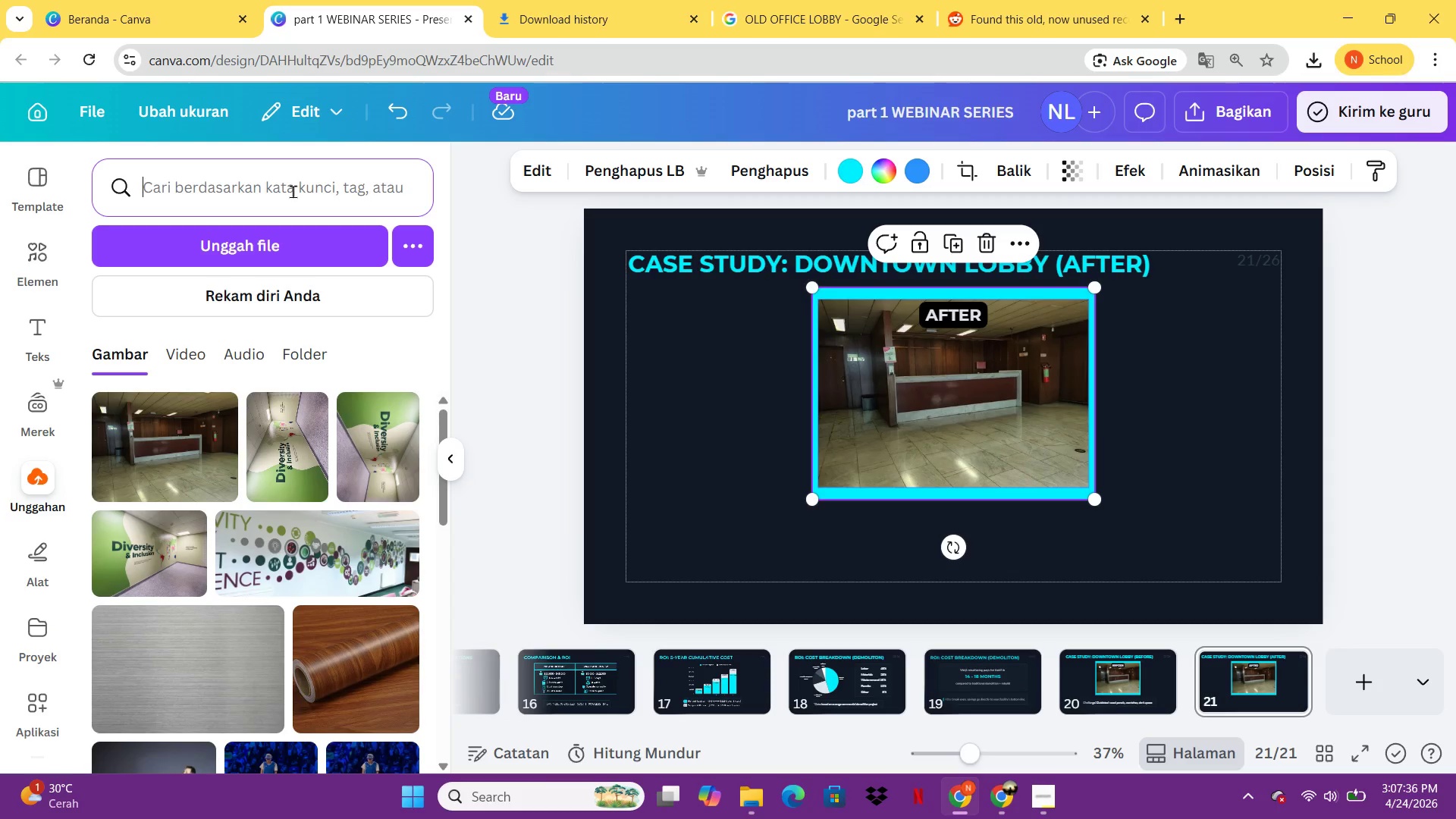 
left_click([37, 267])
 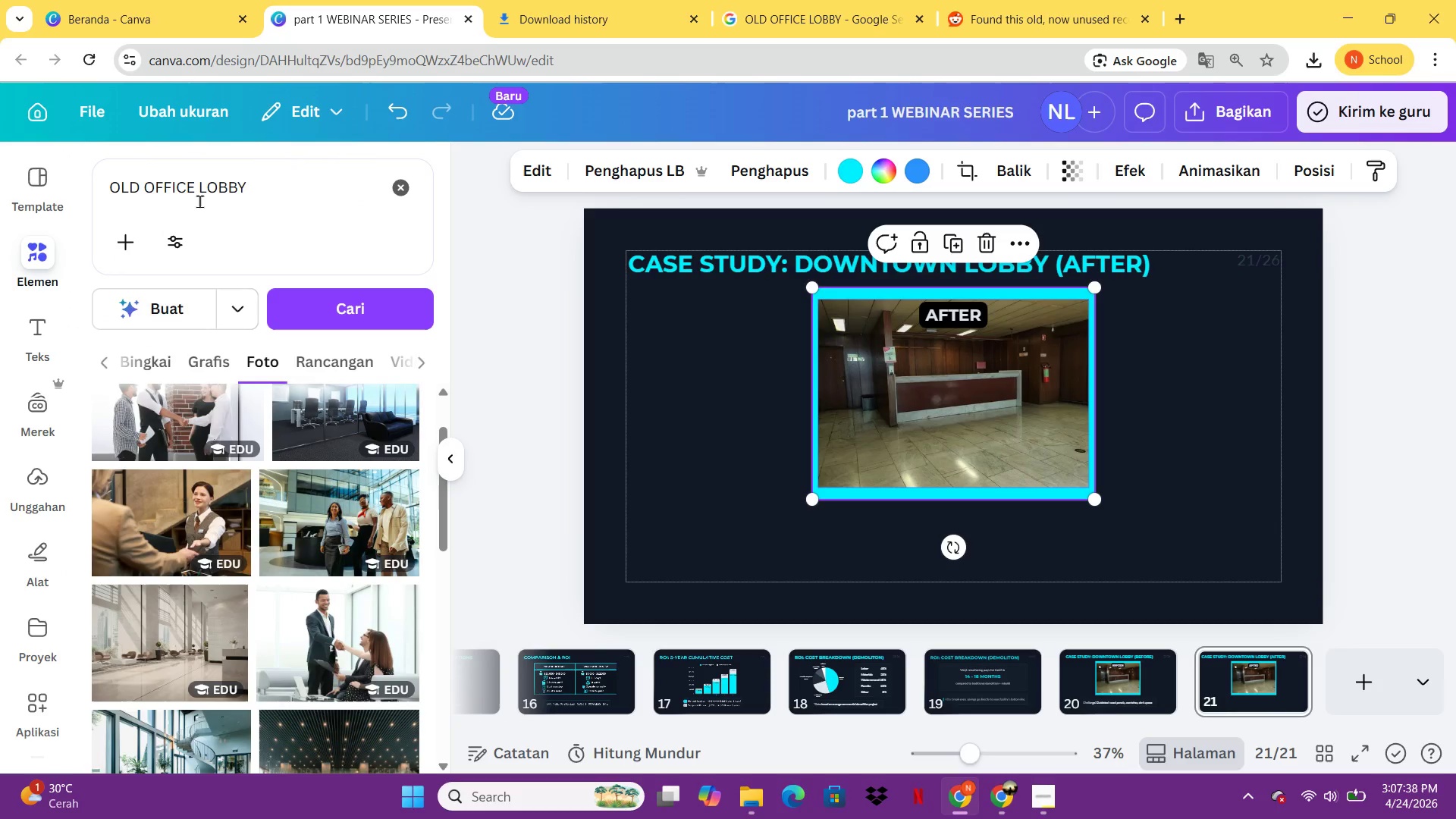 
left_click([200, 201])
 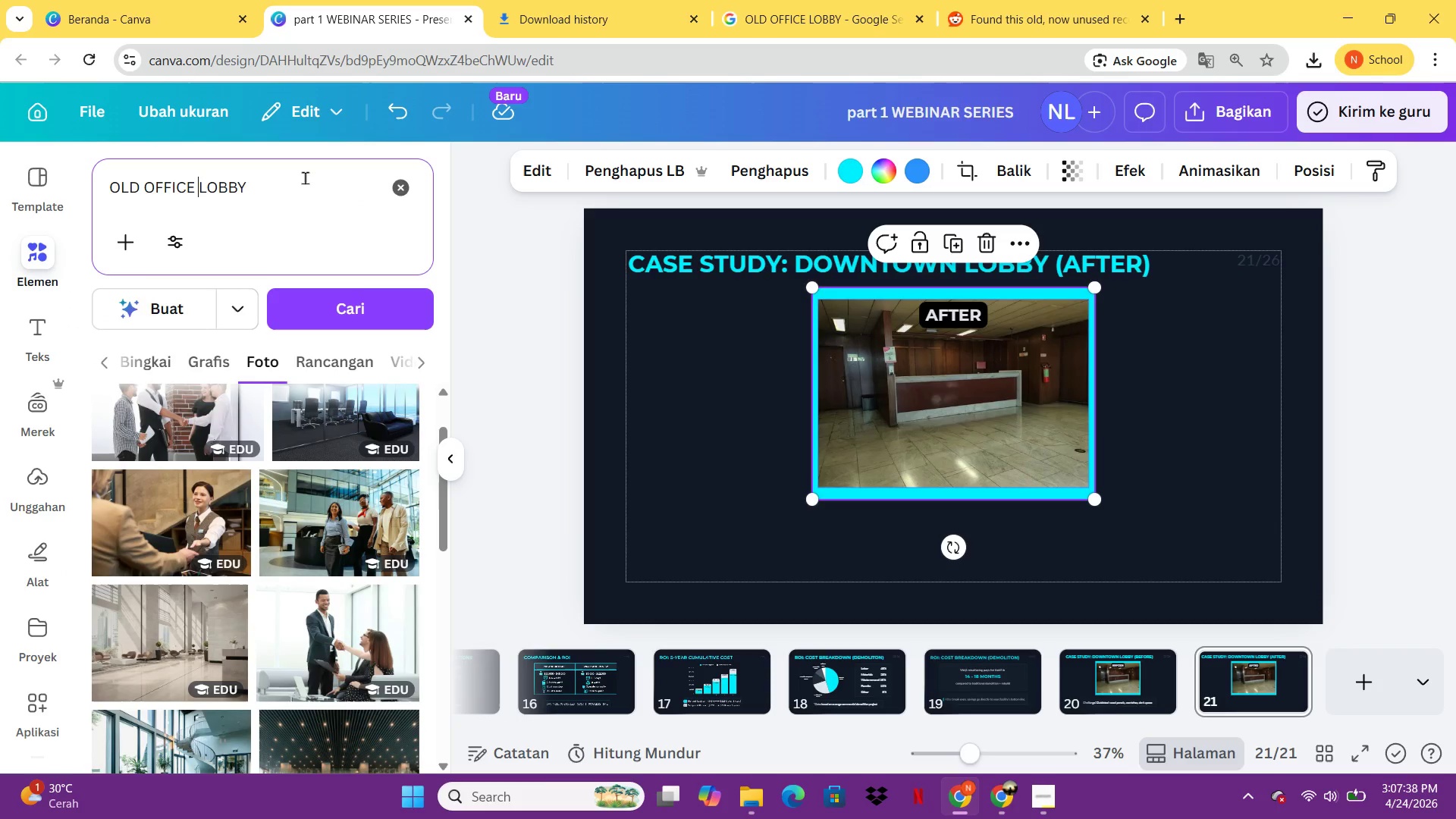 
left_click_drag(start_coordinate=[306, 177], to_coordinate=[105, 175])
 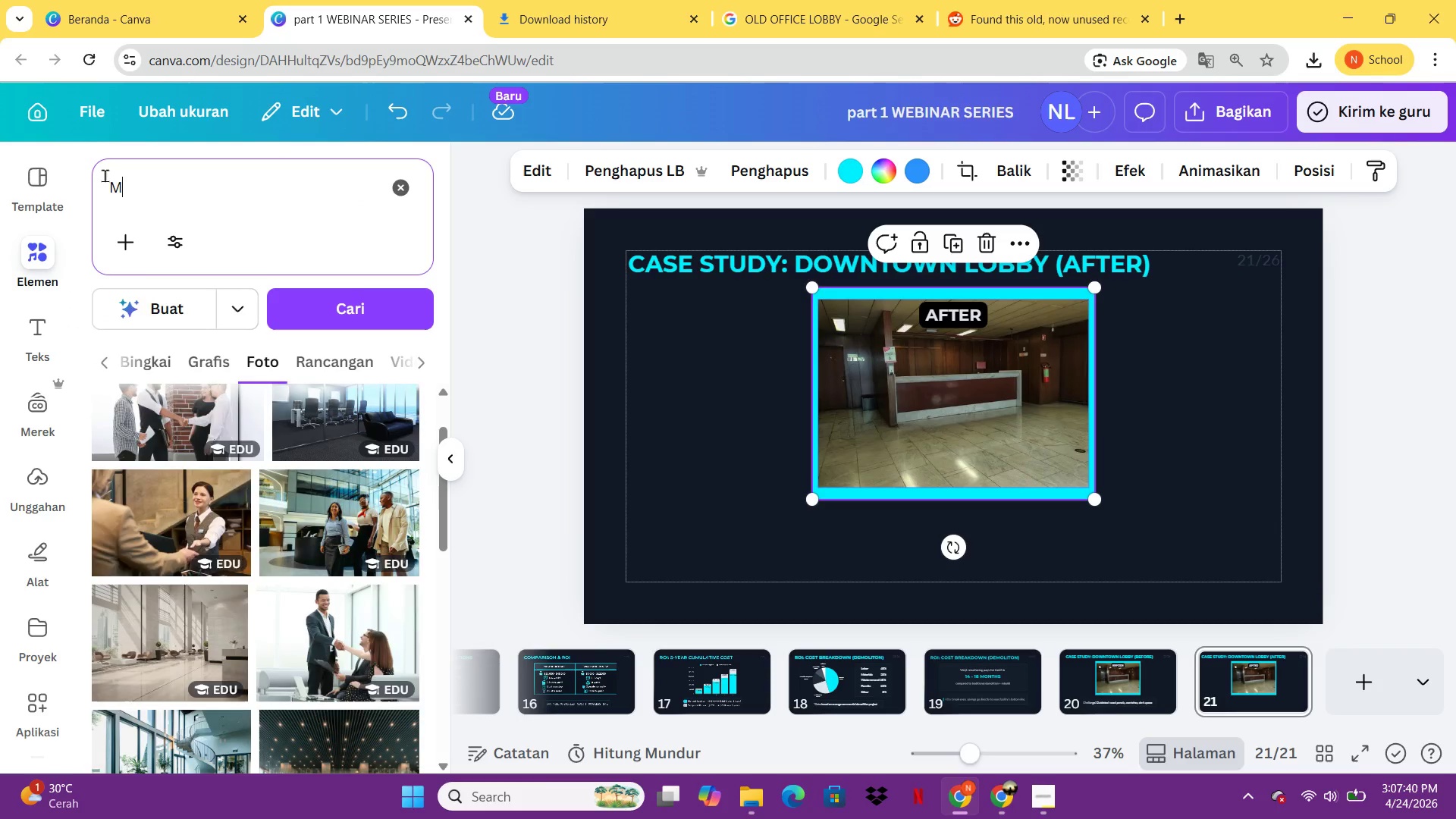 
type(MODERN OFFICE LOBBY WHITE MARBLE)
 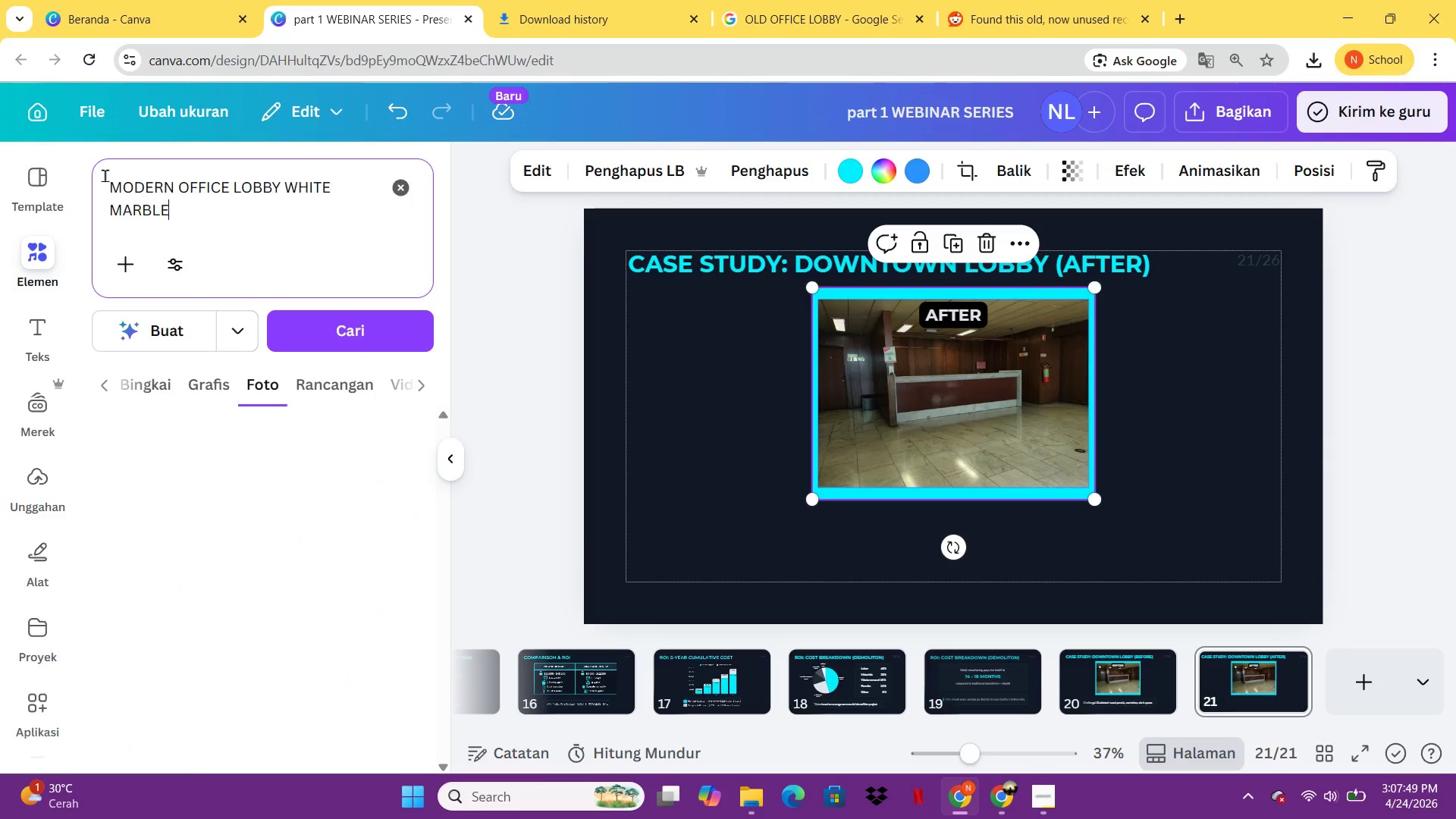 
key(Enter)
 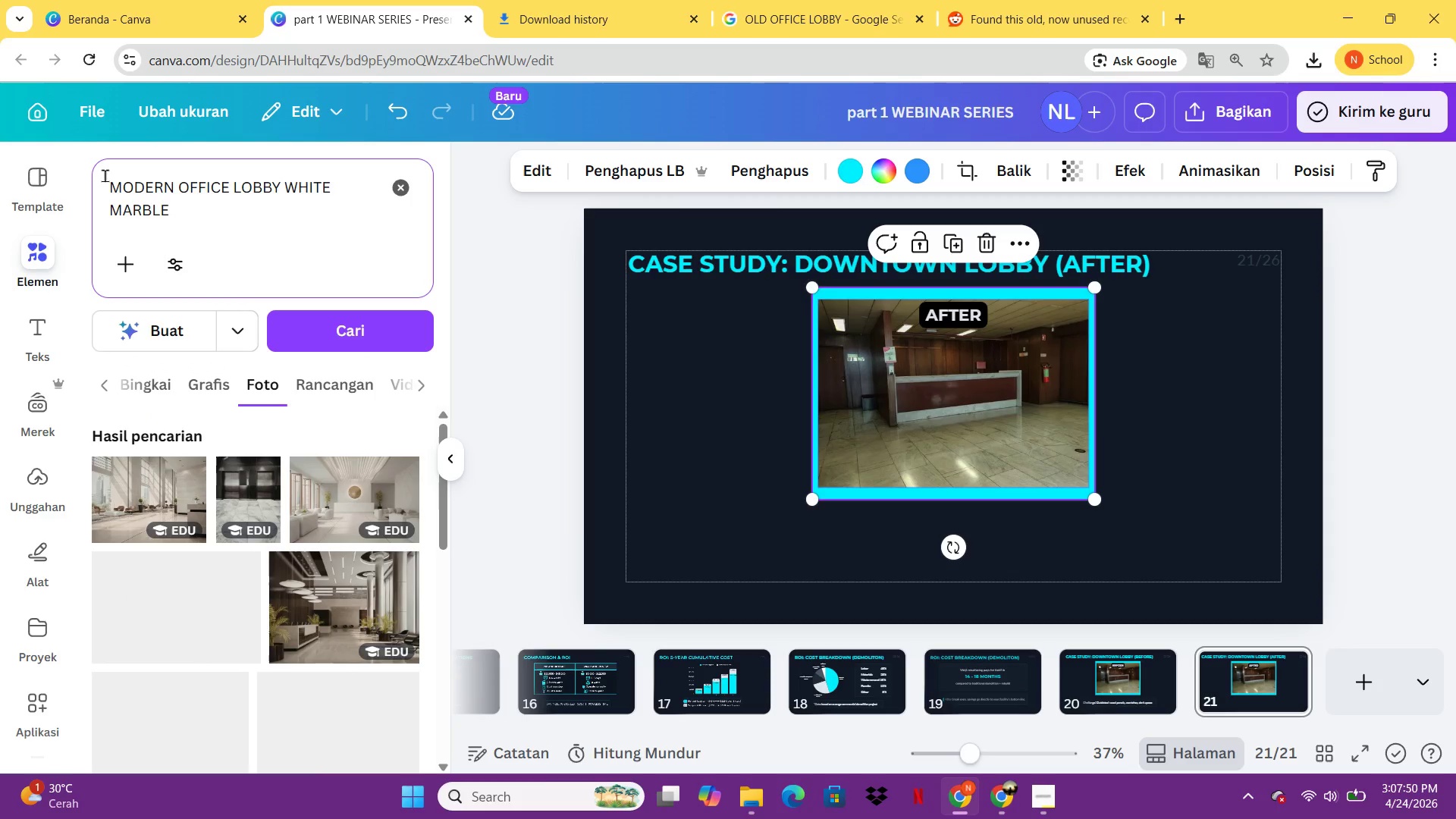 
mouse_move([221, 482])
 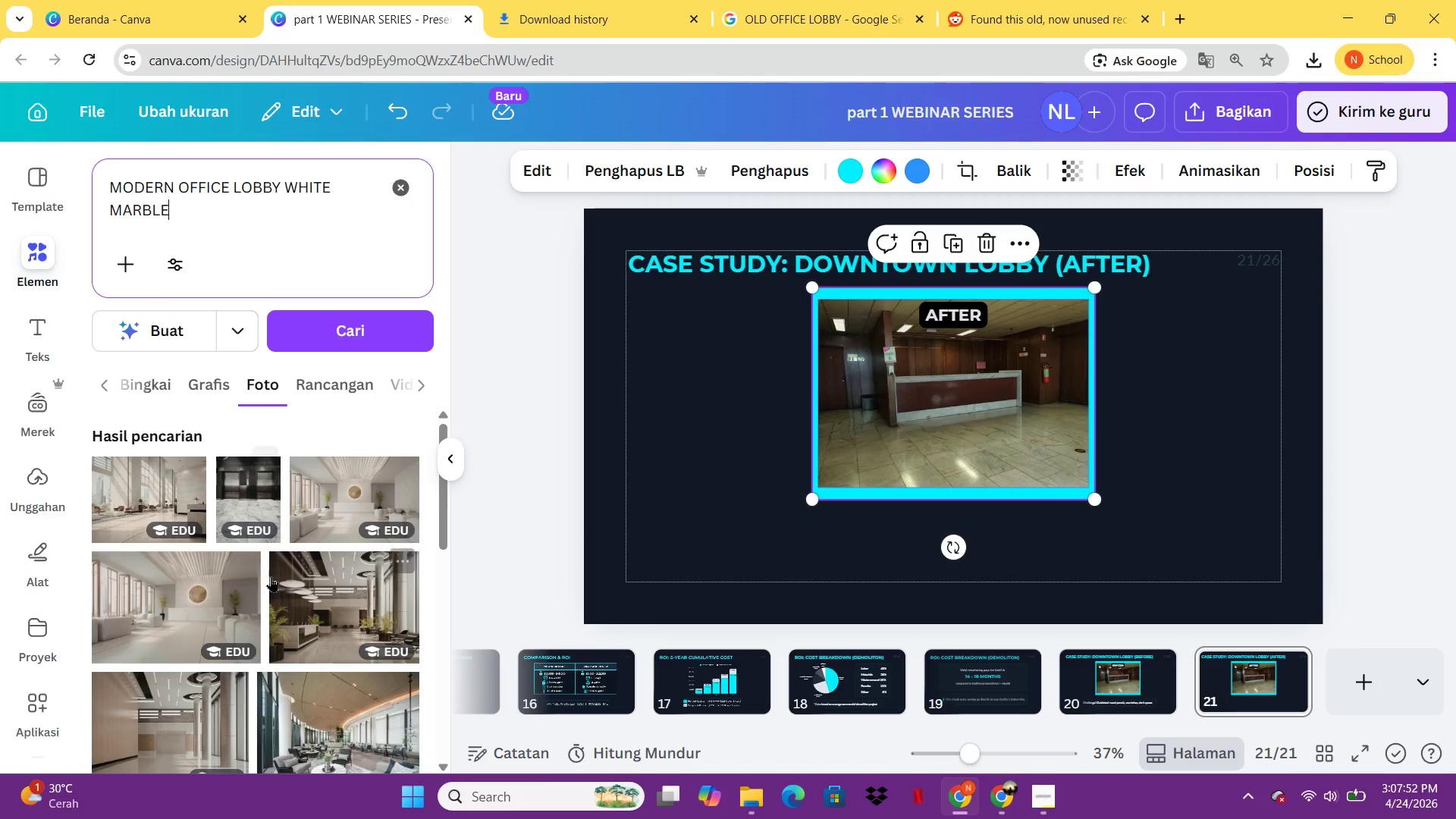 
mouse_move([275, 539])
 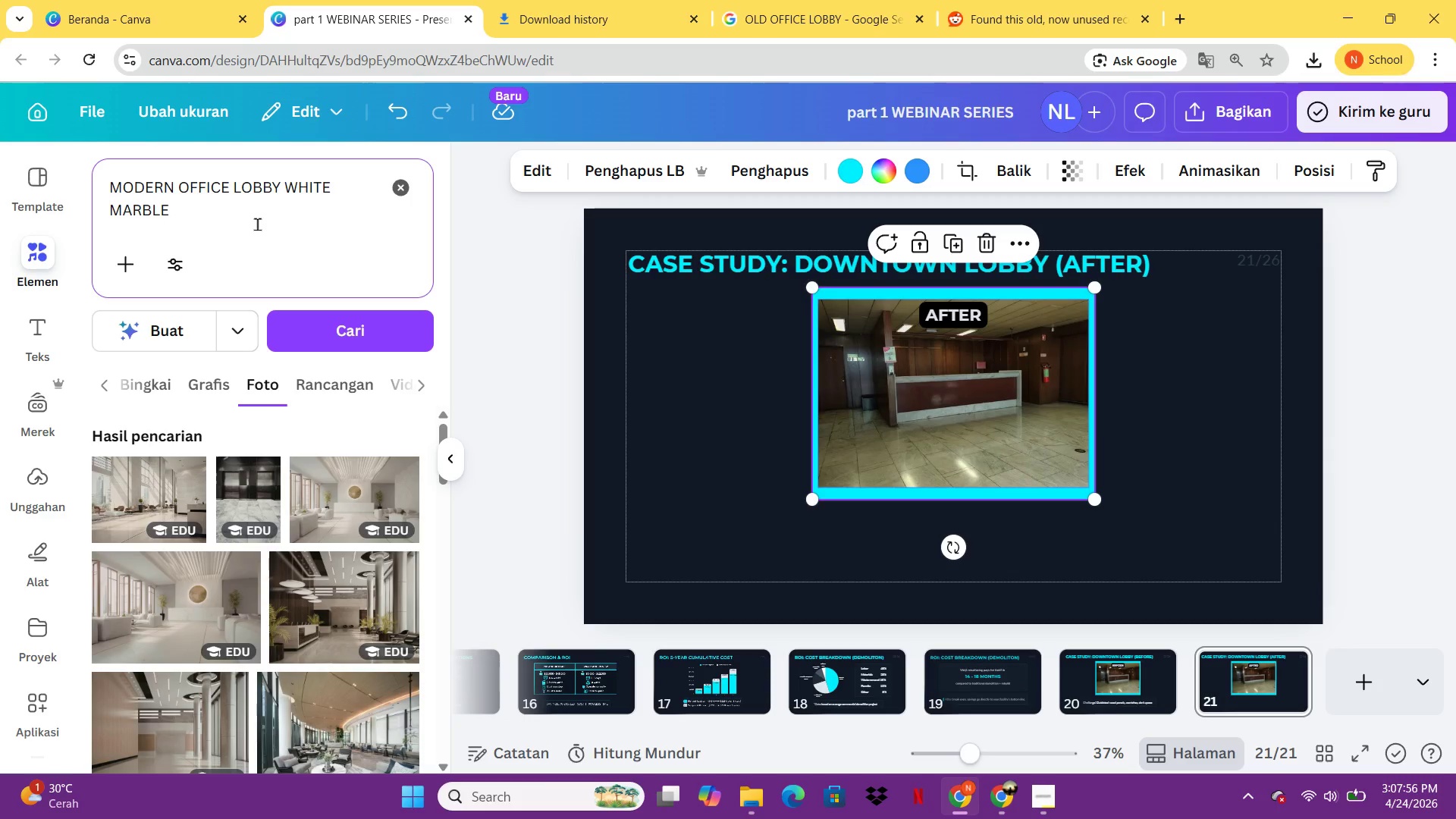 
left_click_drag(start_coordinate=[257, 224], to_coordinate=[93, 172])
 